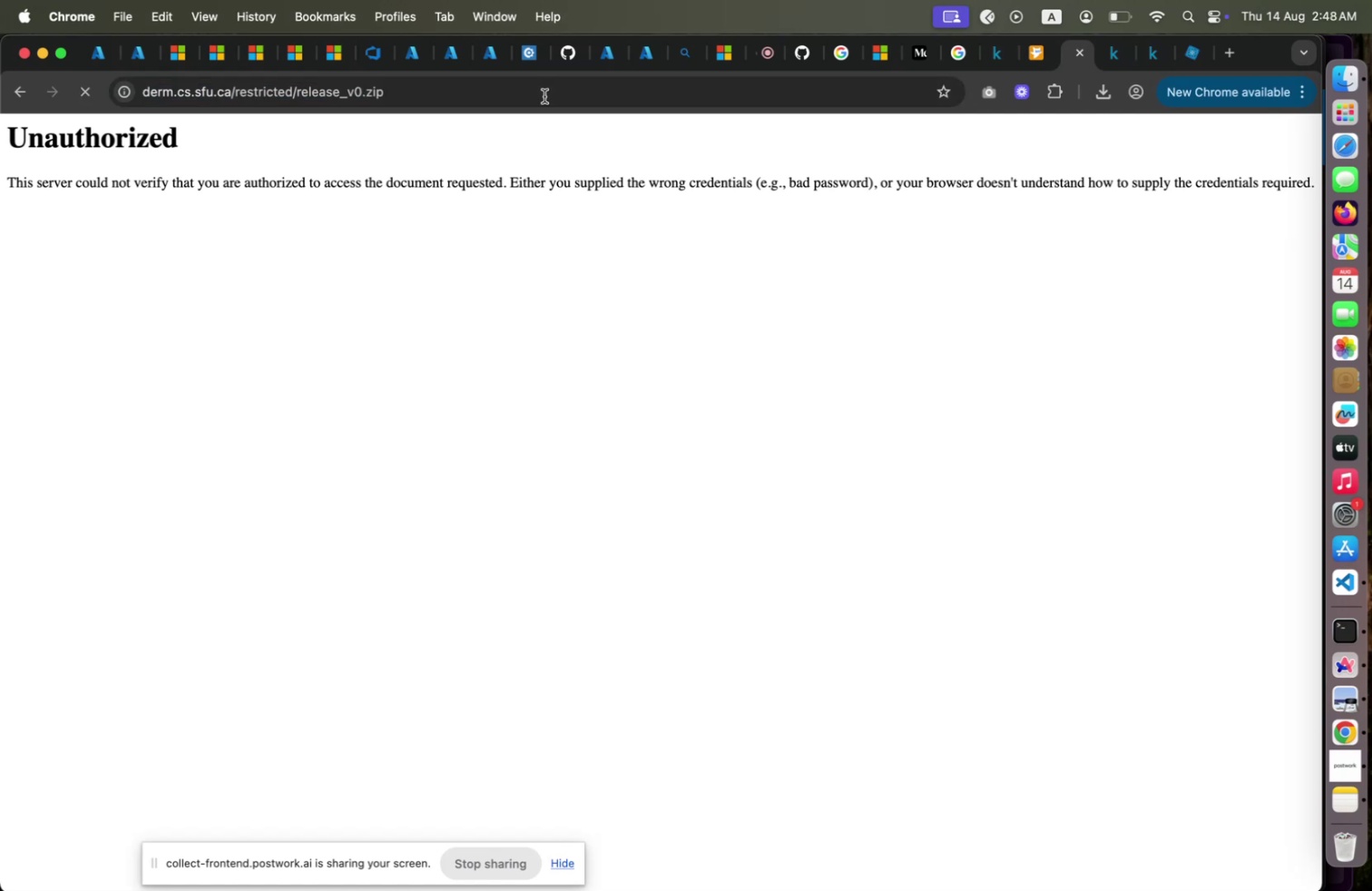 
key(Enter)
 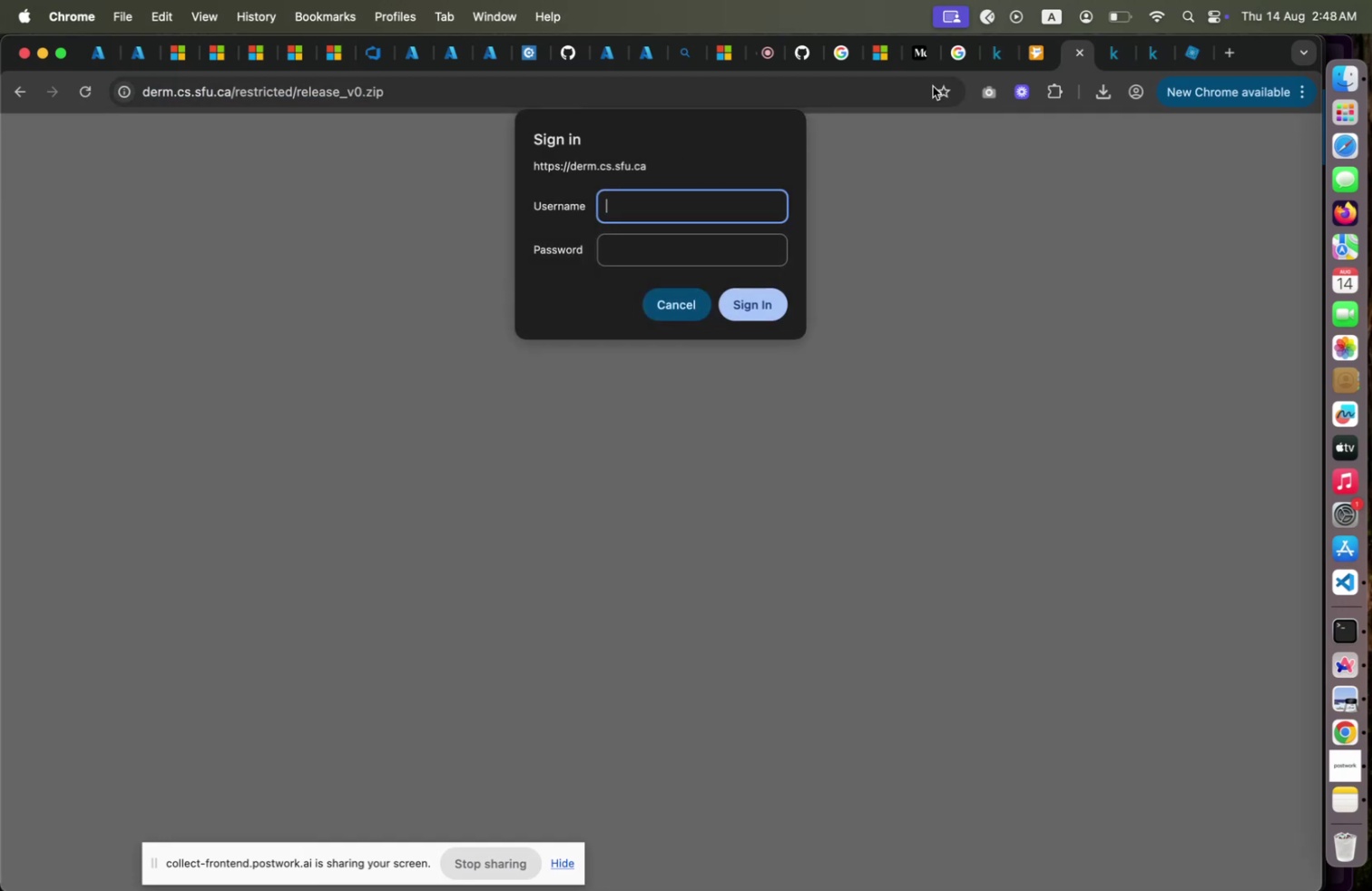 
left_click([1047, 60])
 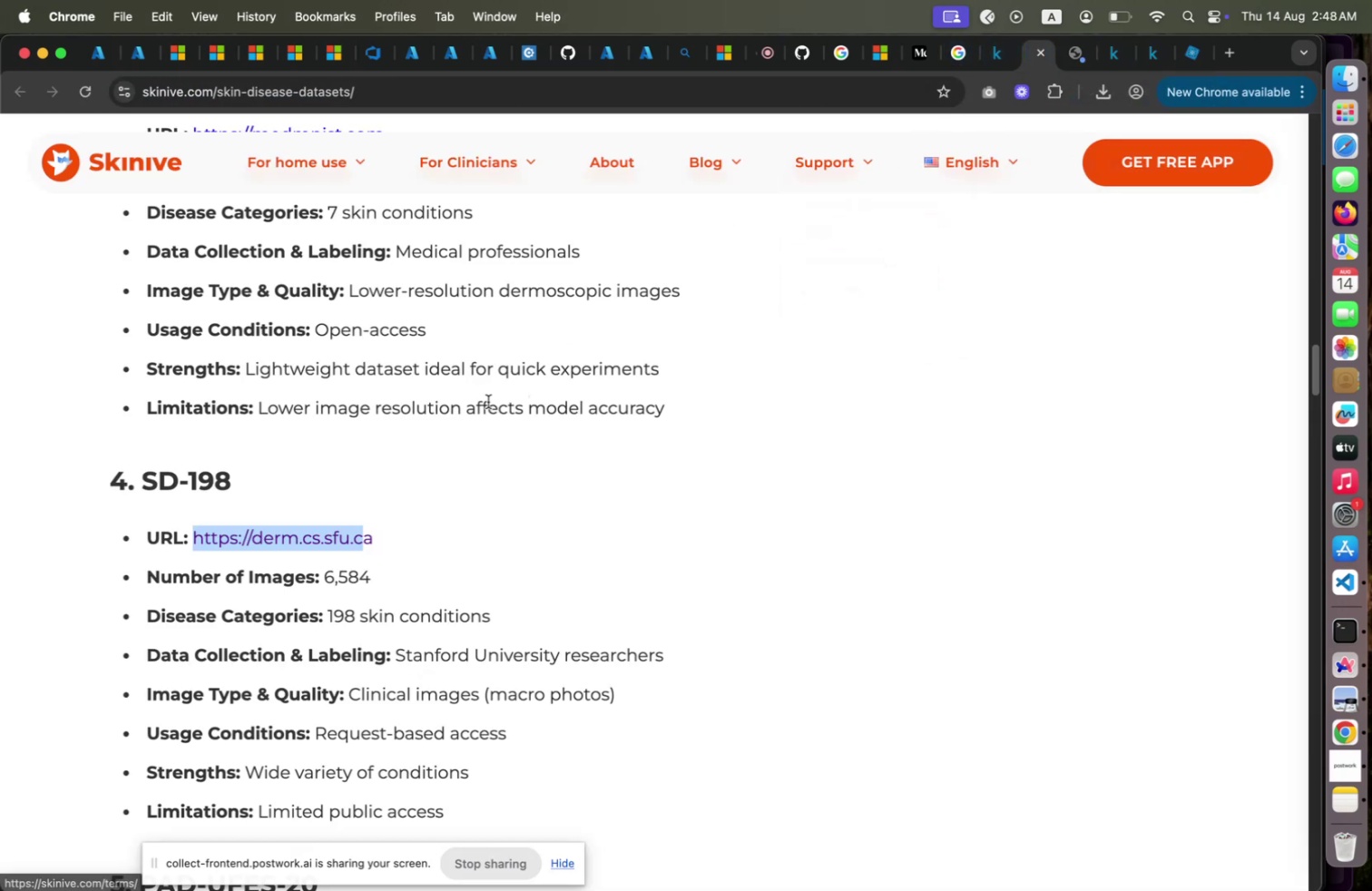 
scroll: coordinate [486, 398], scroll_direction: down, amount: 12.0
 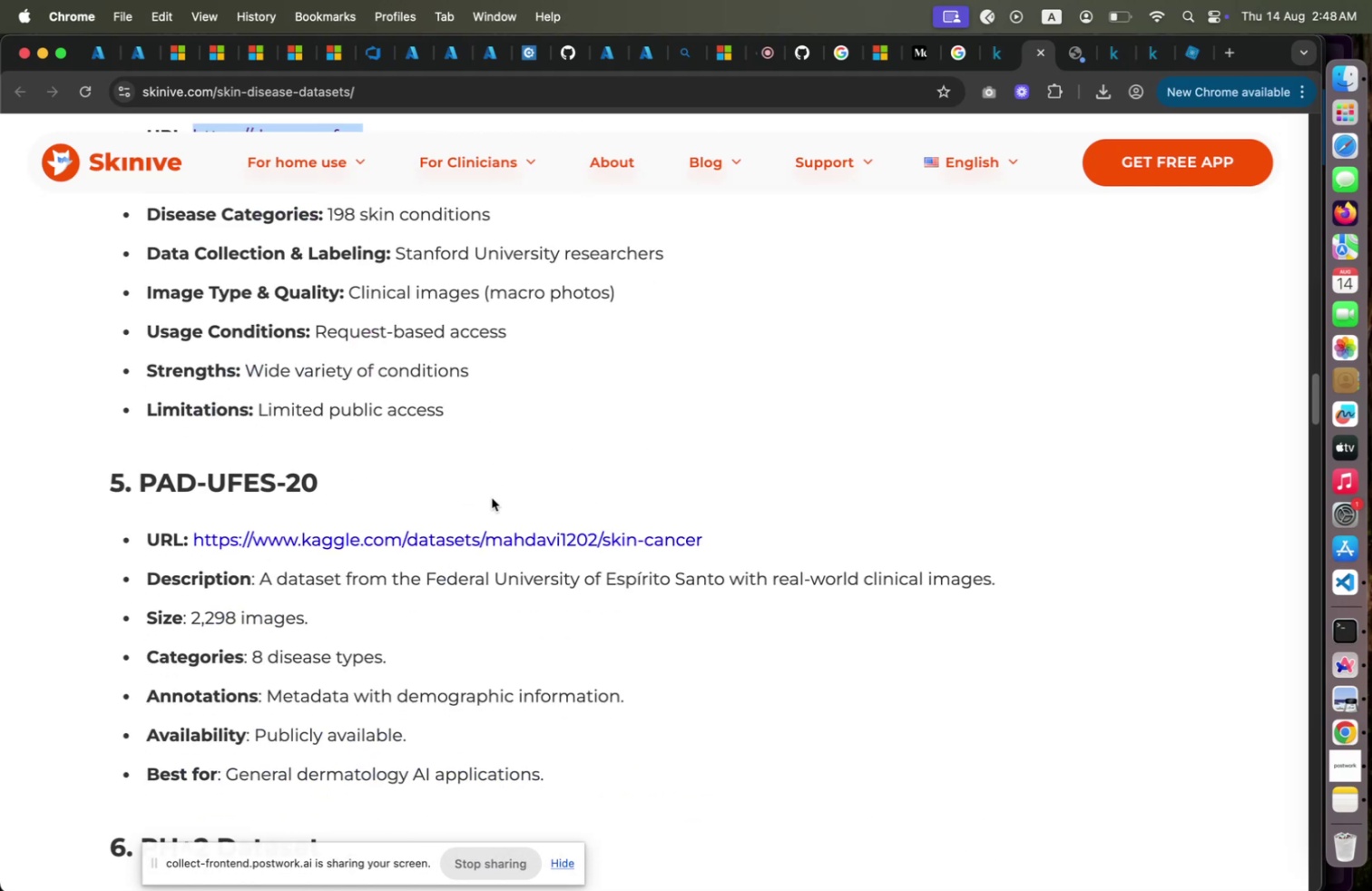 
wait(7.27)
 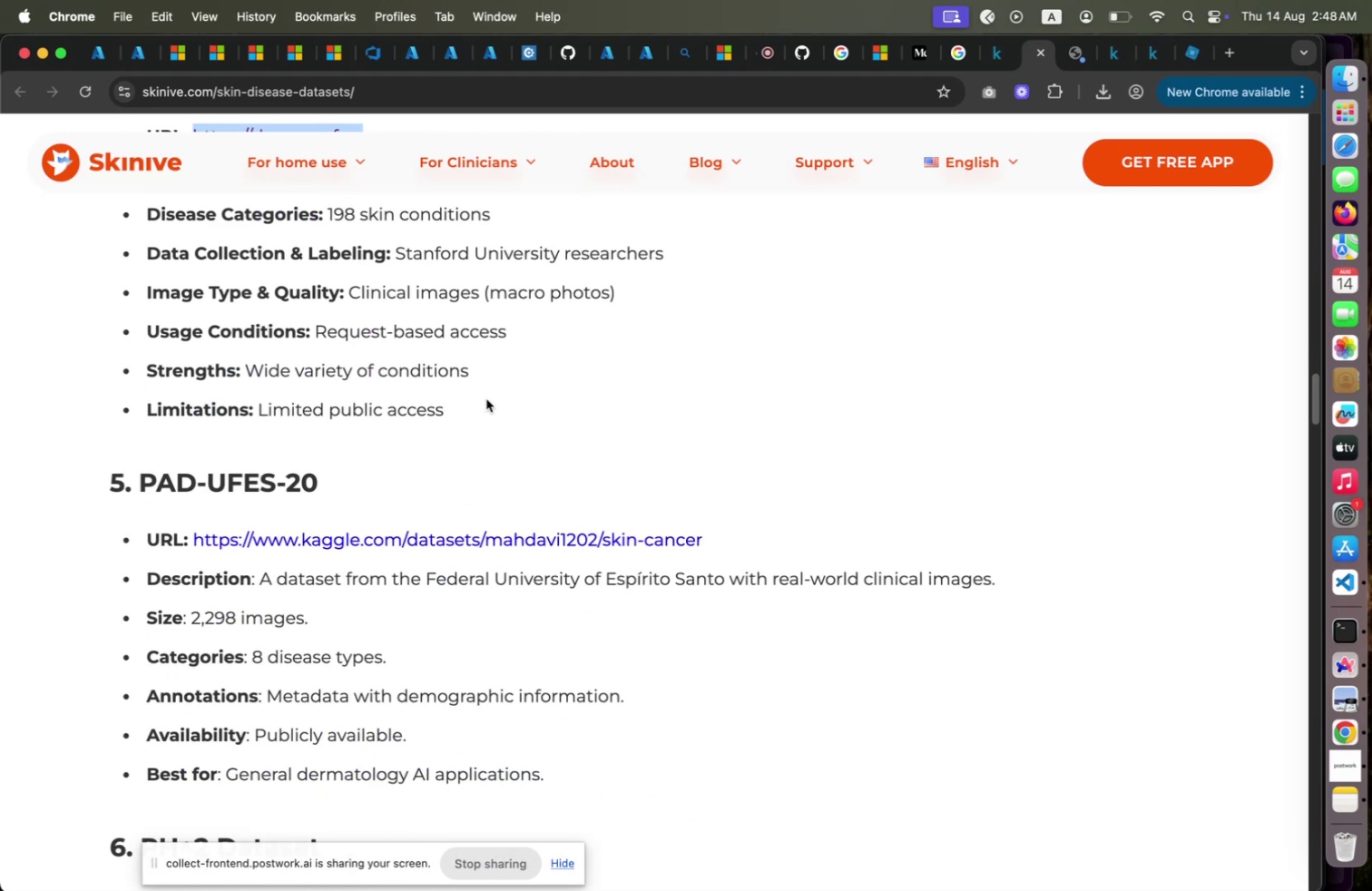 
right_click([491, 534])
 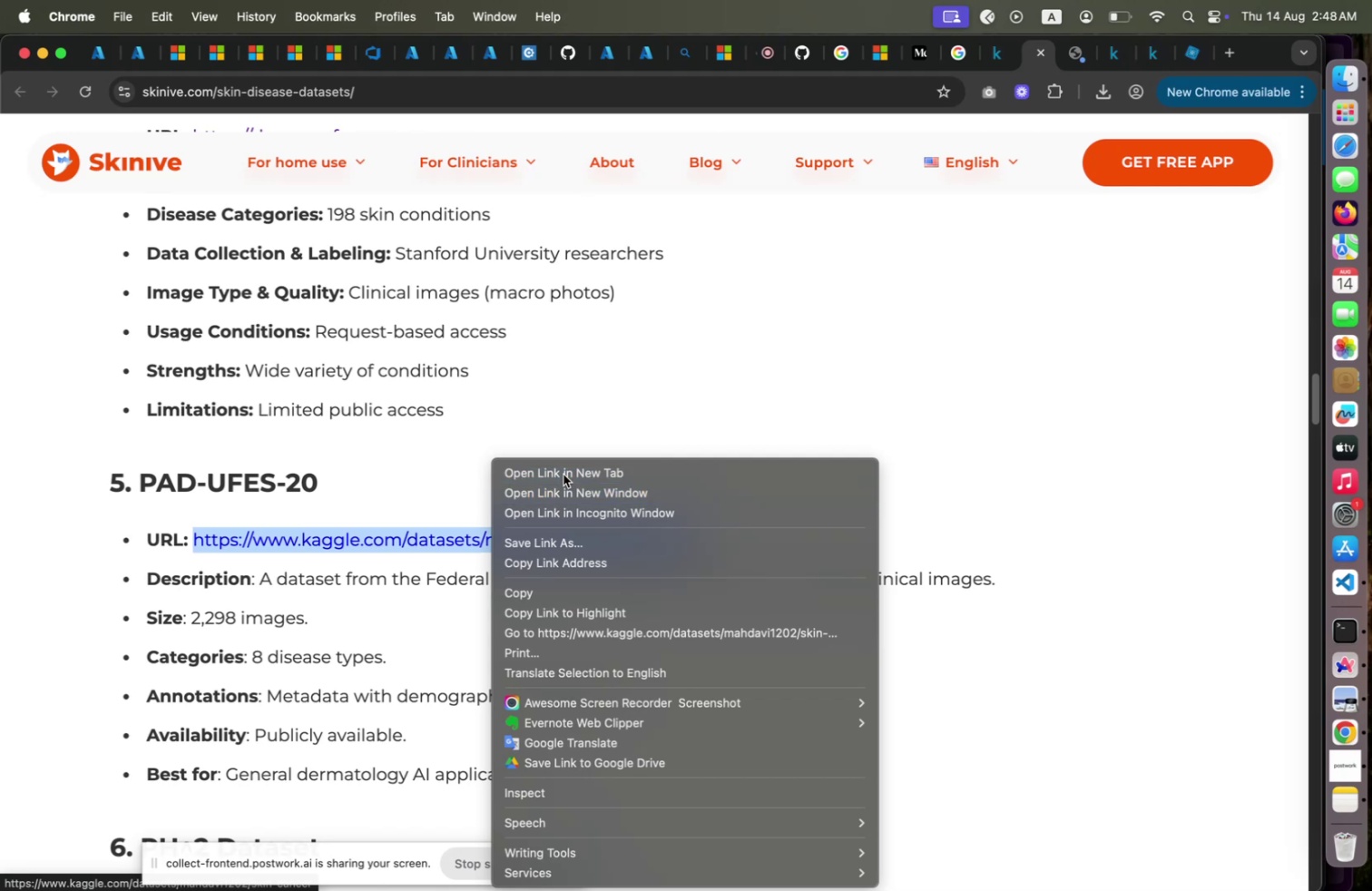 
left_click([564, 474])
 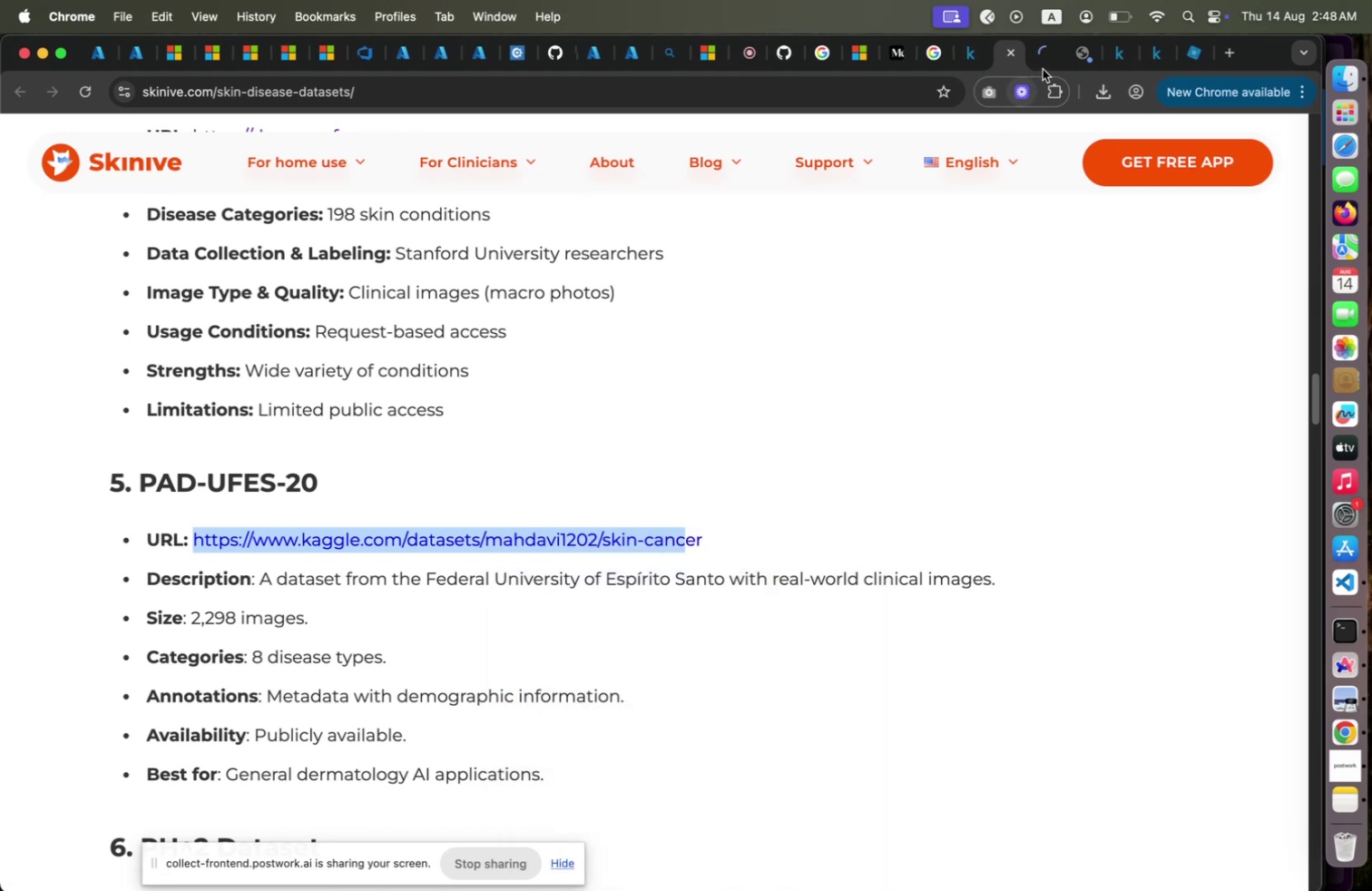 
left_click([1044, 67])
 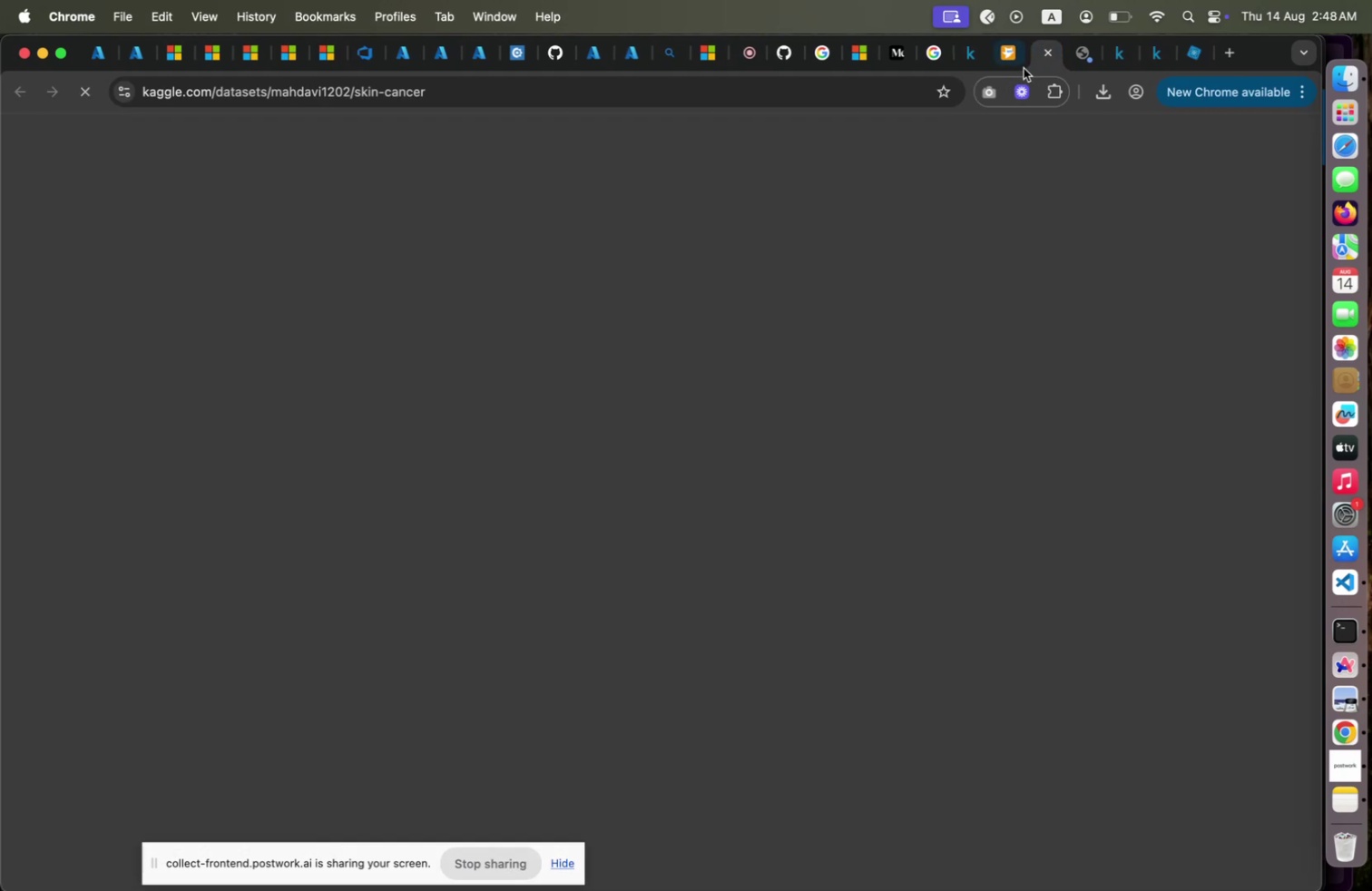 
mouse_move([997, 77])
 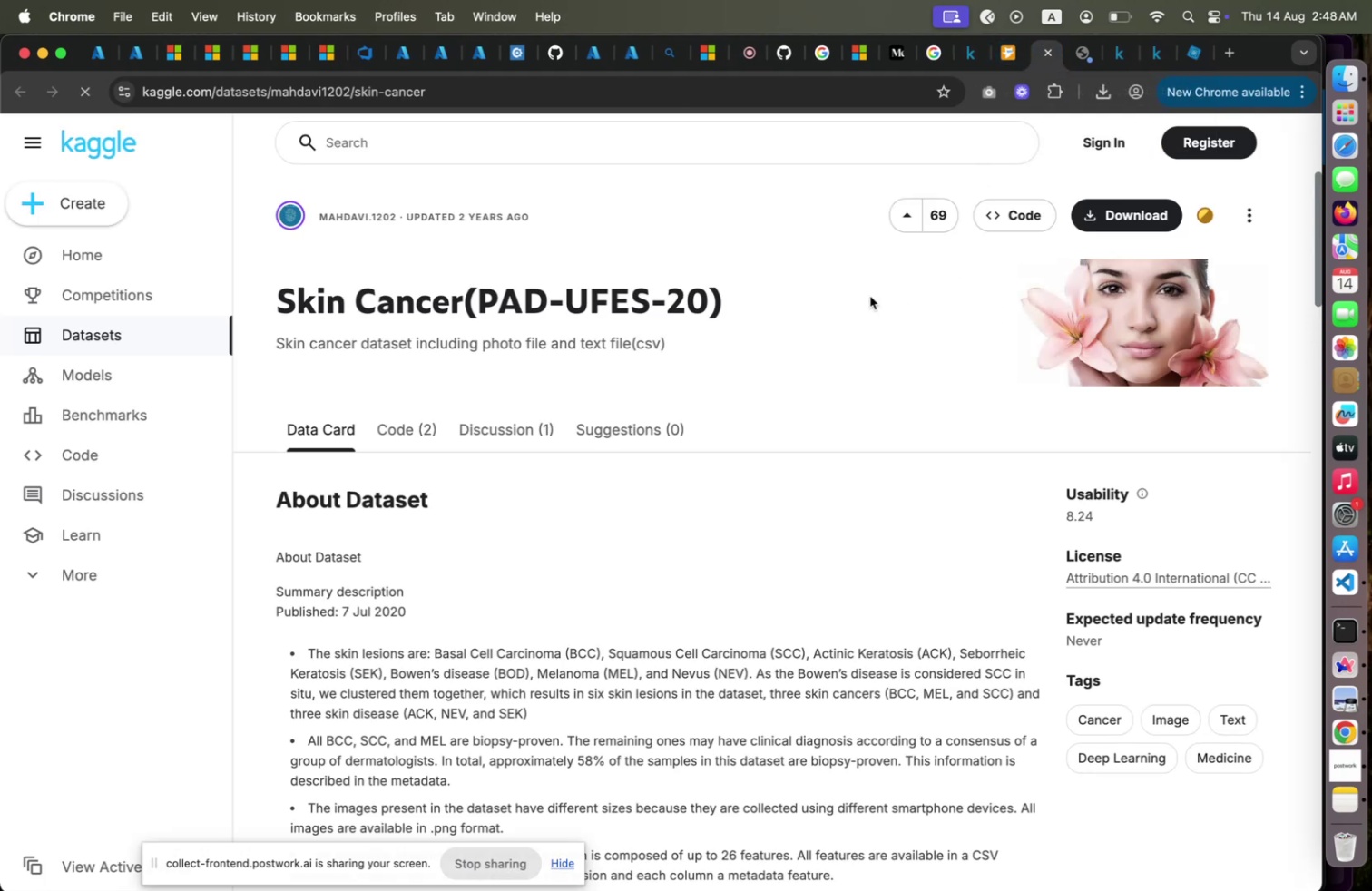 
scroll: coordinate [844, 308], scroll_direction: down, amount: 6.0
 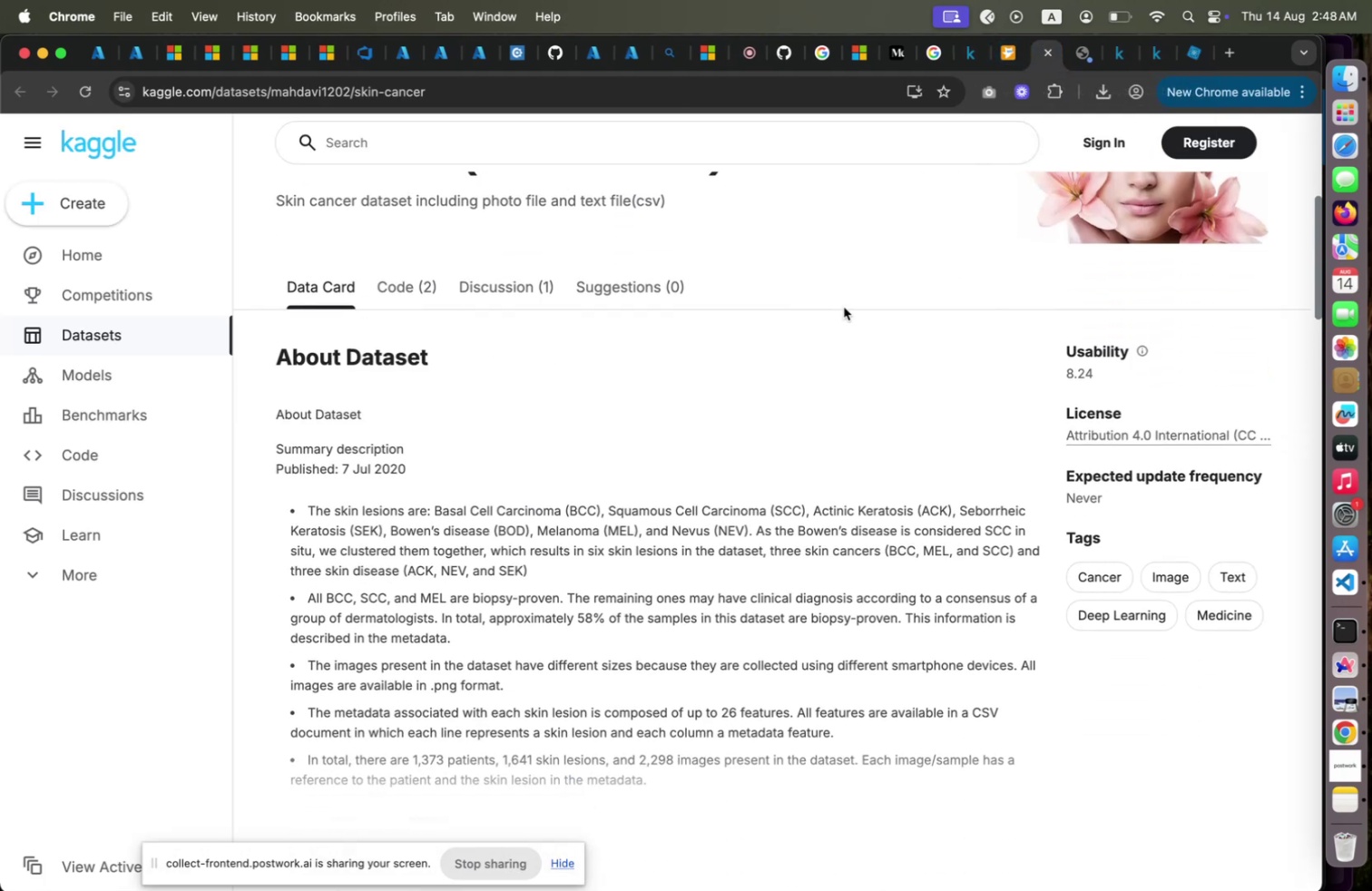 
scroll: coordinate [844, 307], scroll_direction: up, amount: 15.0
 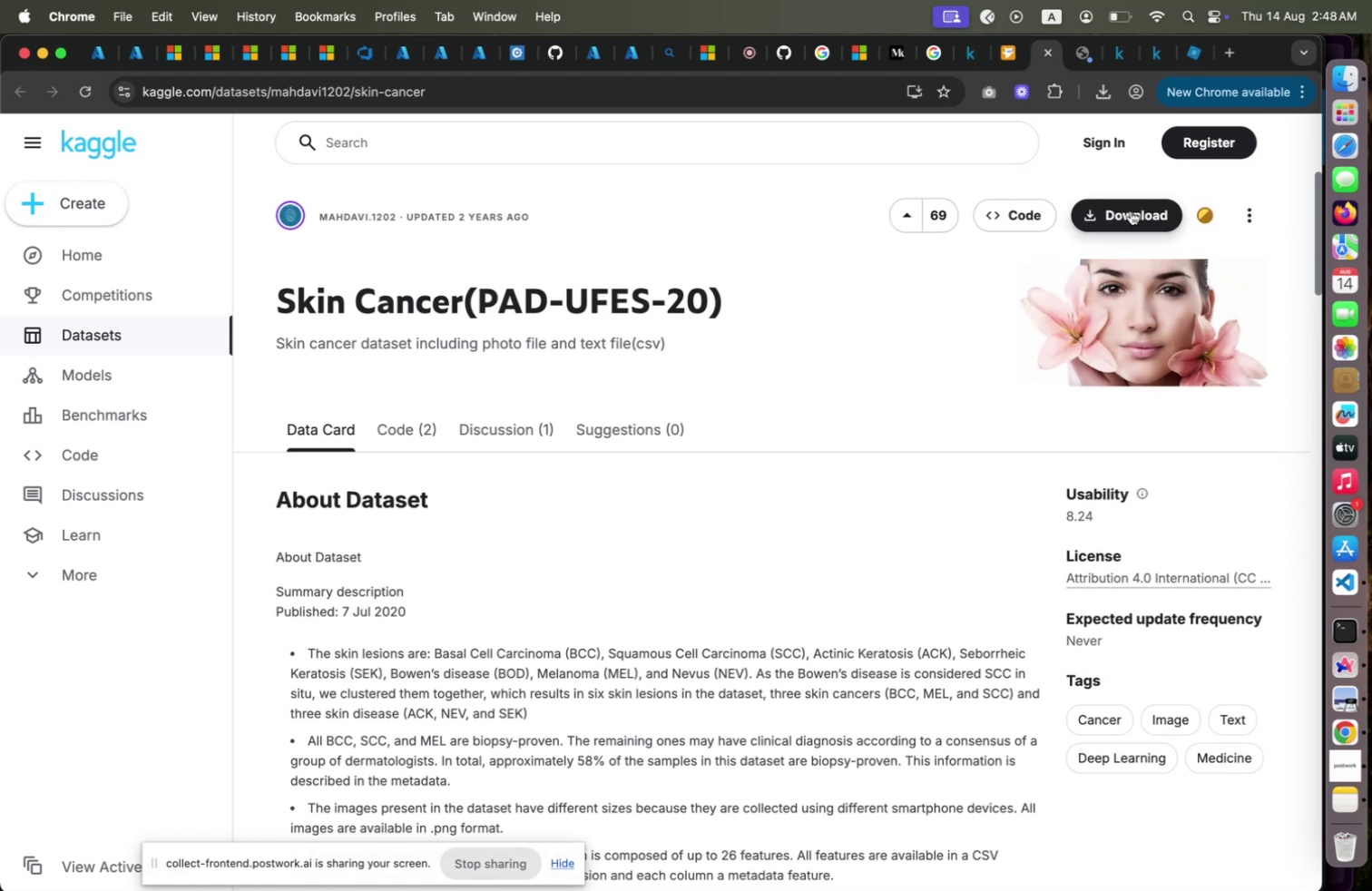 
left_click([1131, 211])
 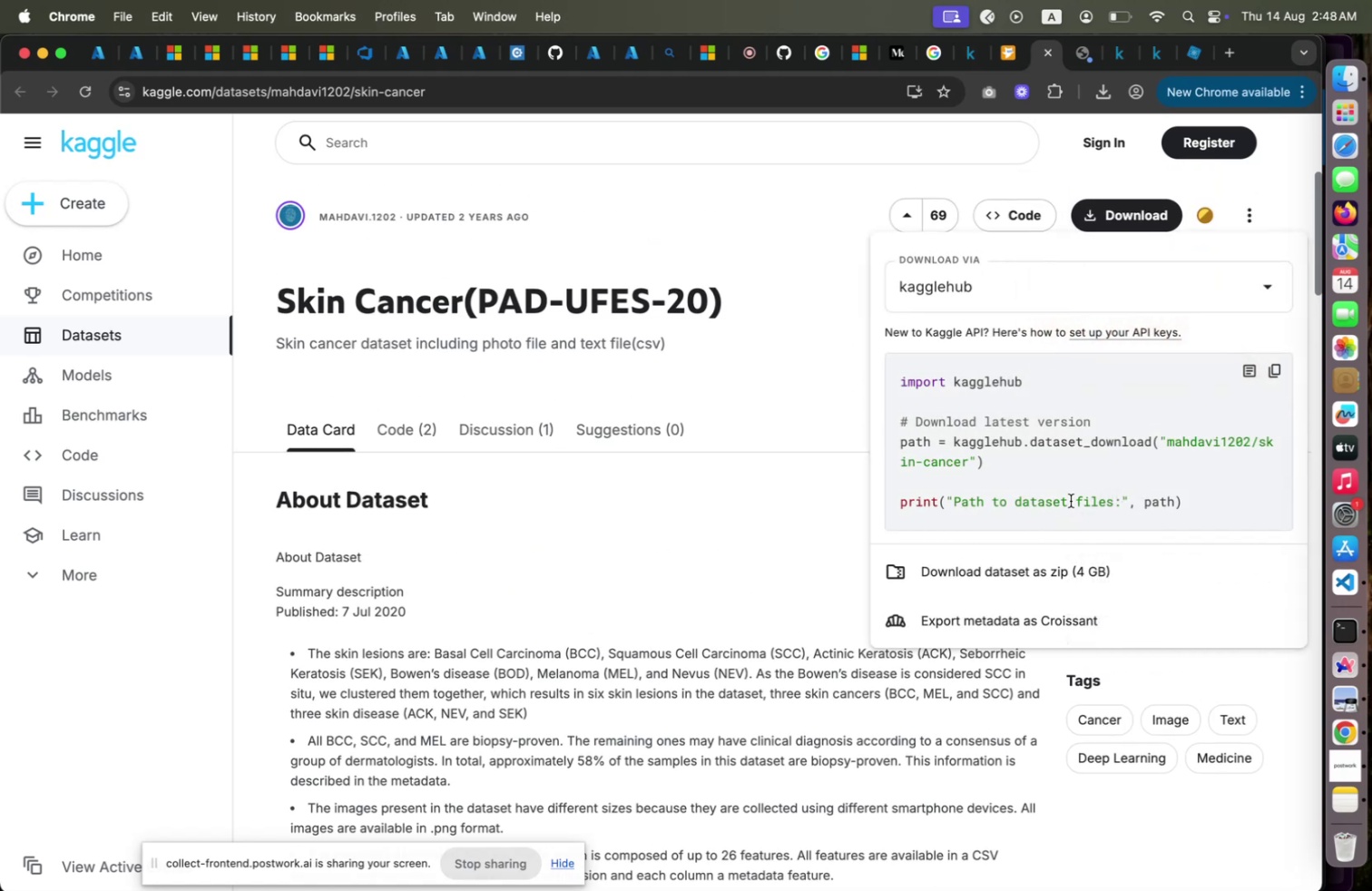 
wait(9.35)
 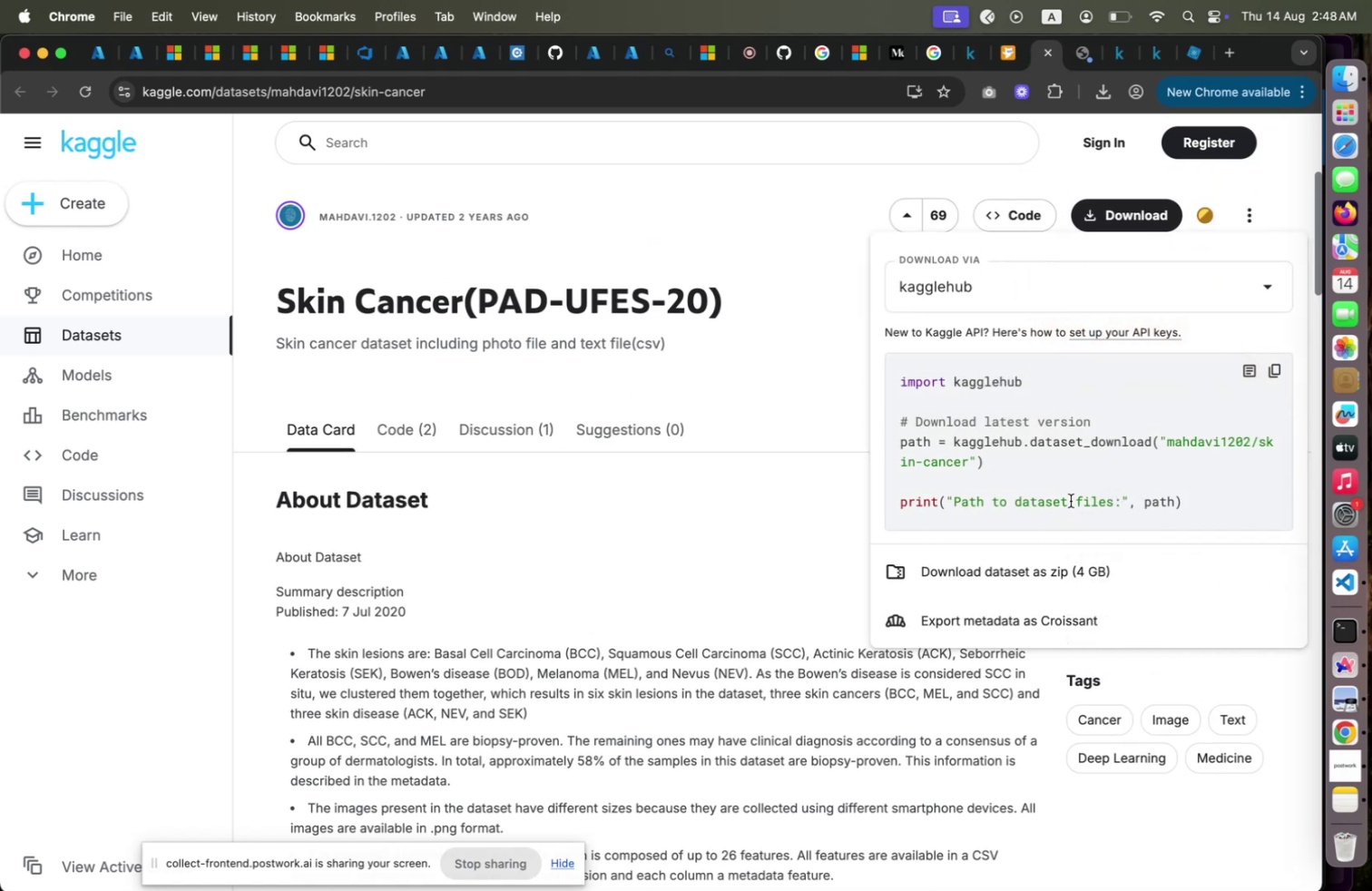 
left_click([1109, 301])
 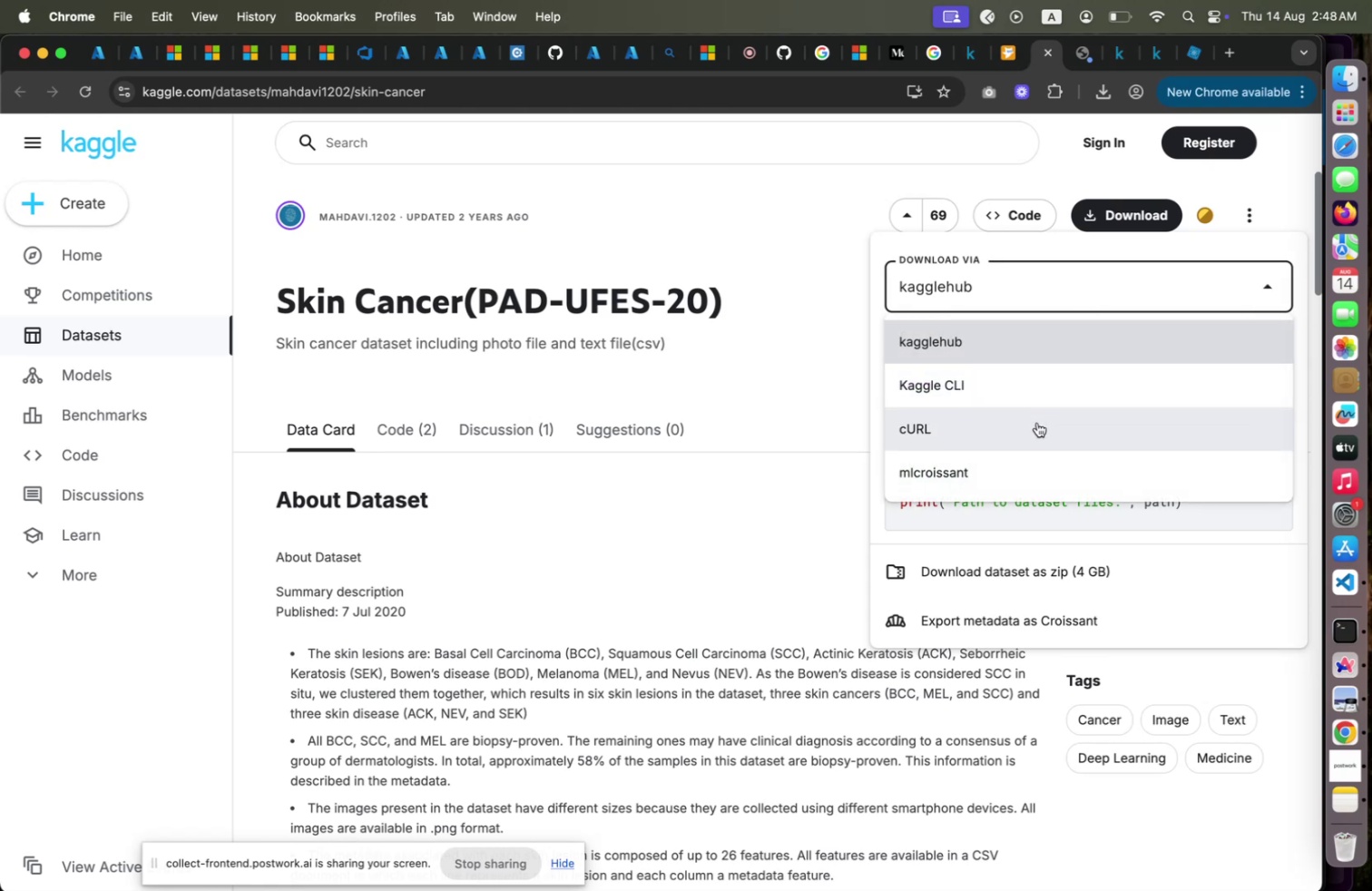 
left_click([1037, 422])
 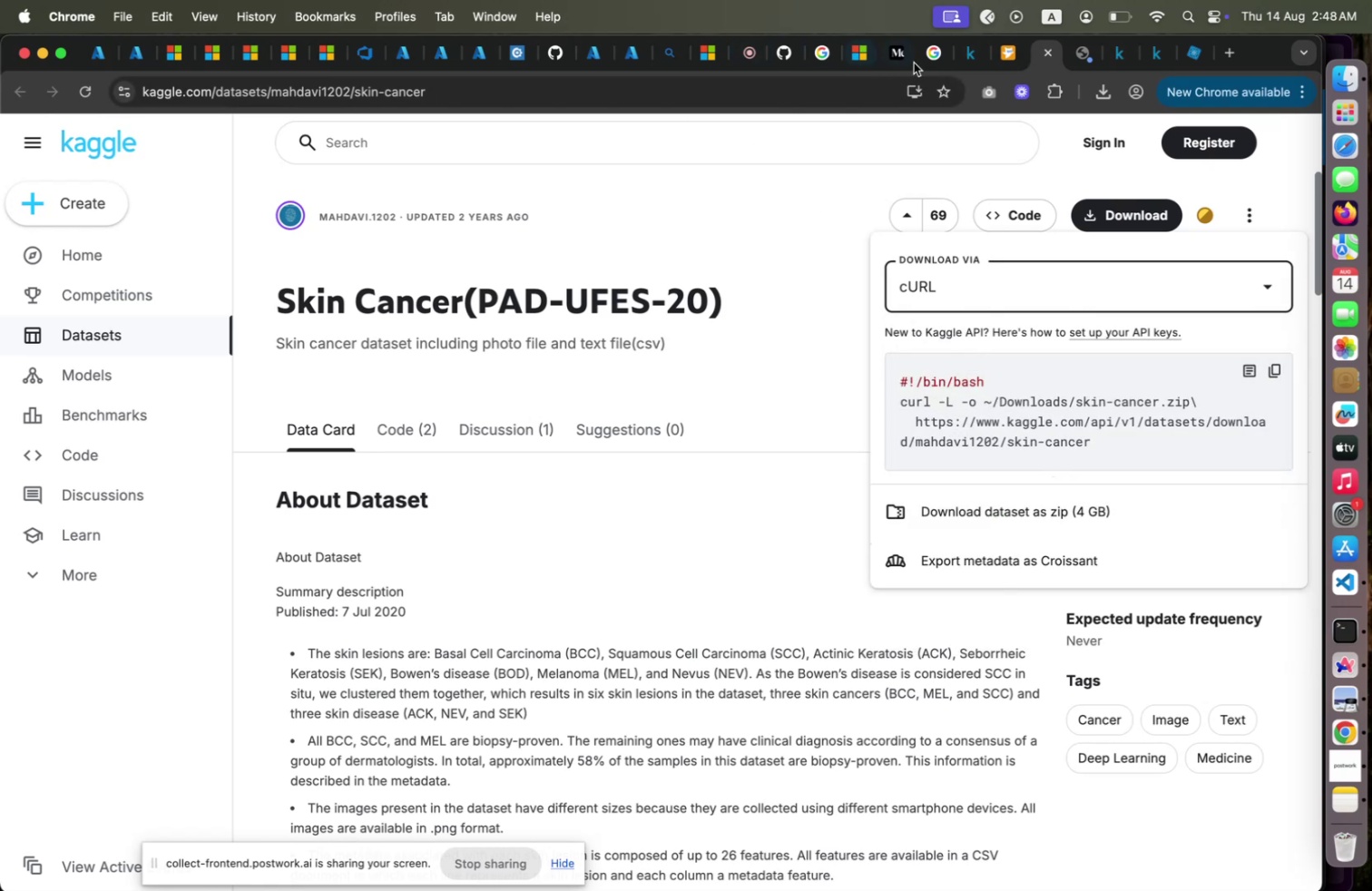 
wait(6.01)
 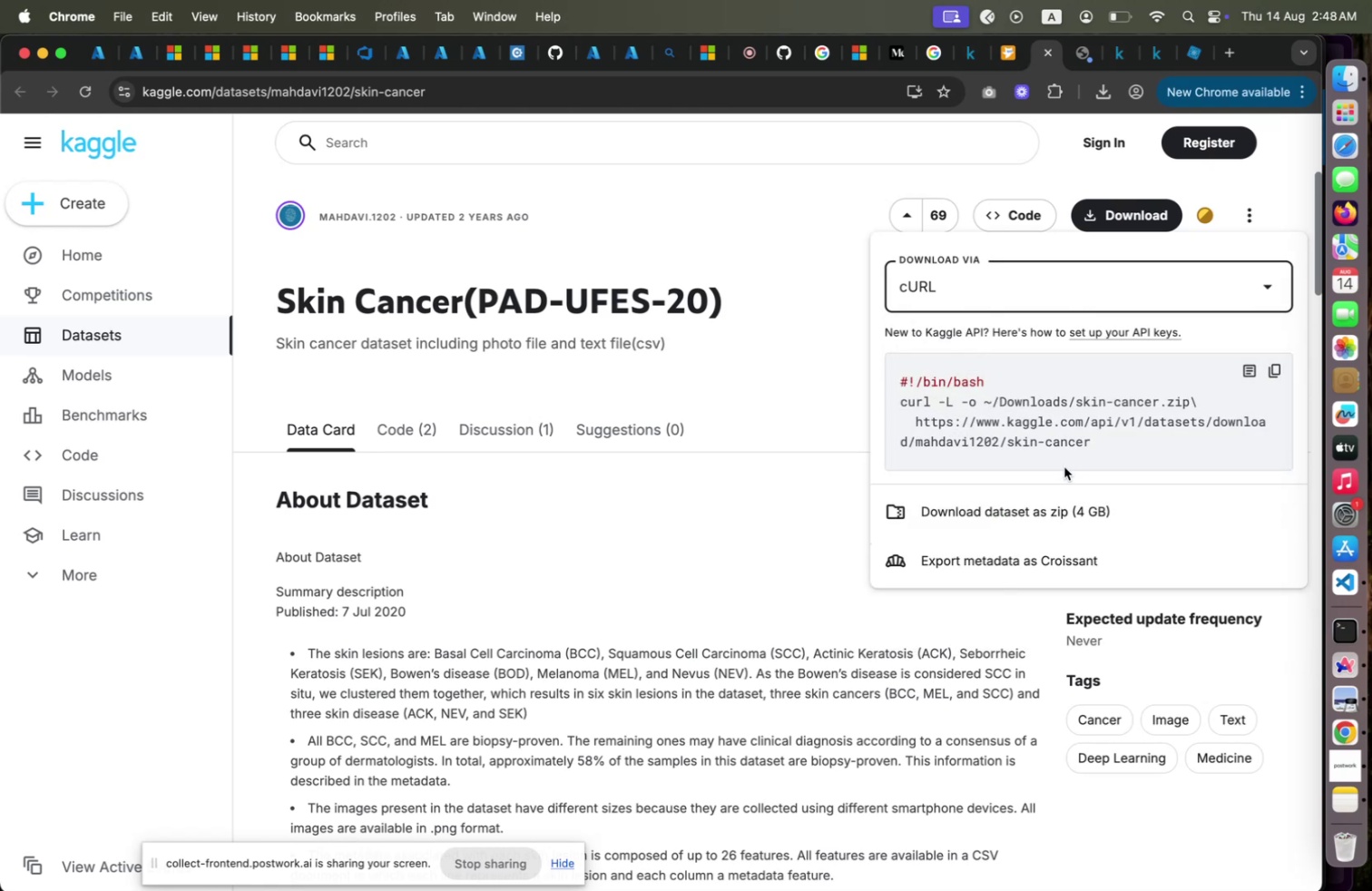 
left_click([531, 69])
 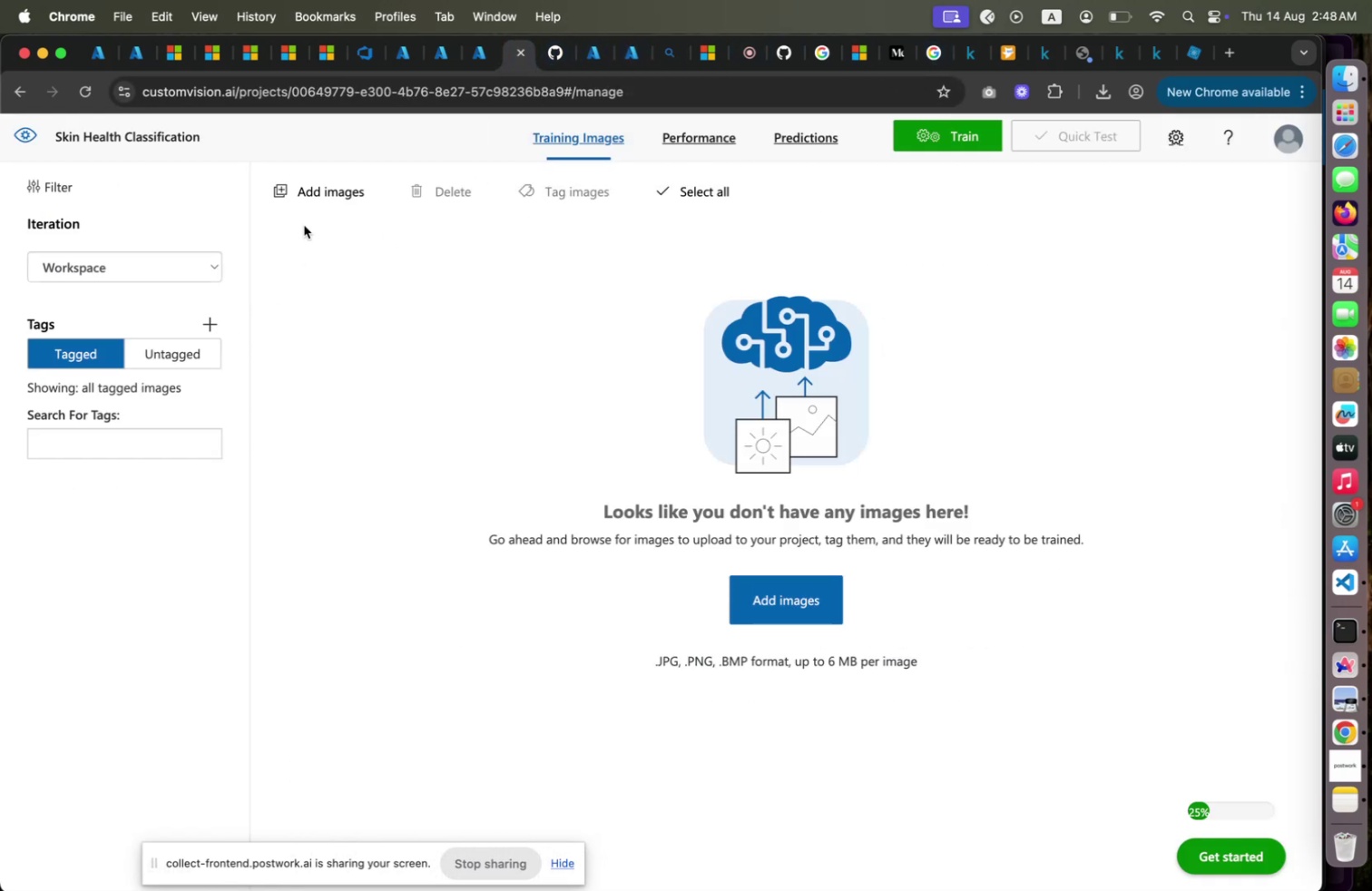 
mouse_move([335, 181])
 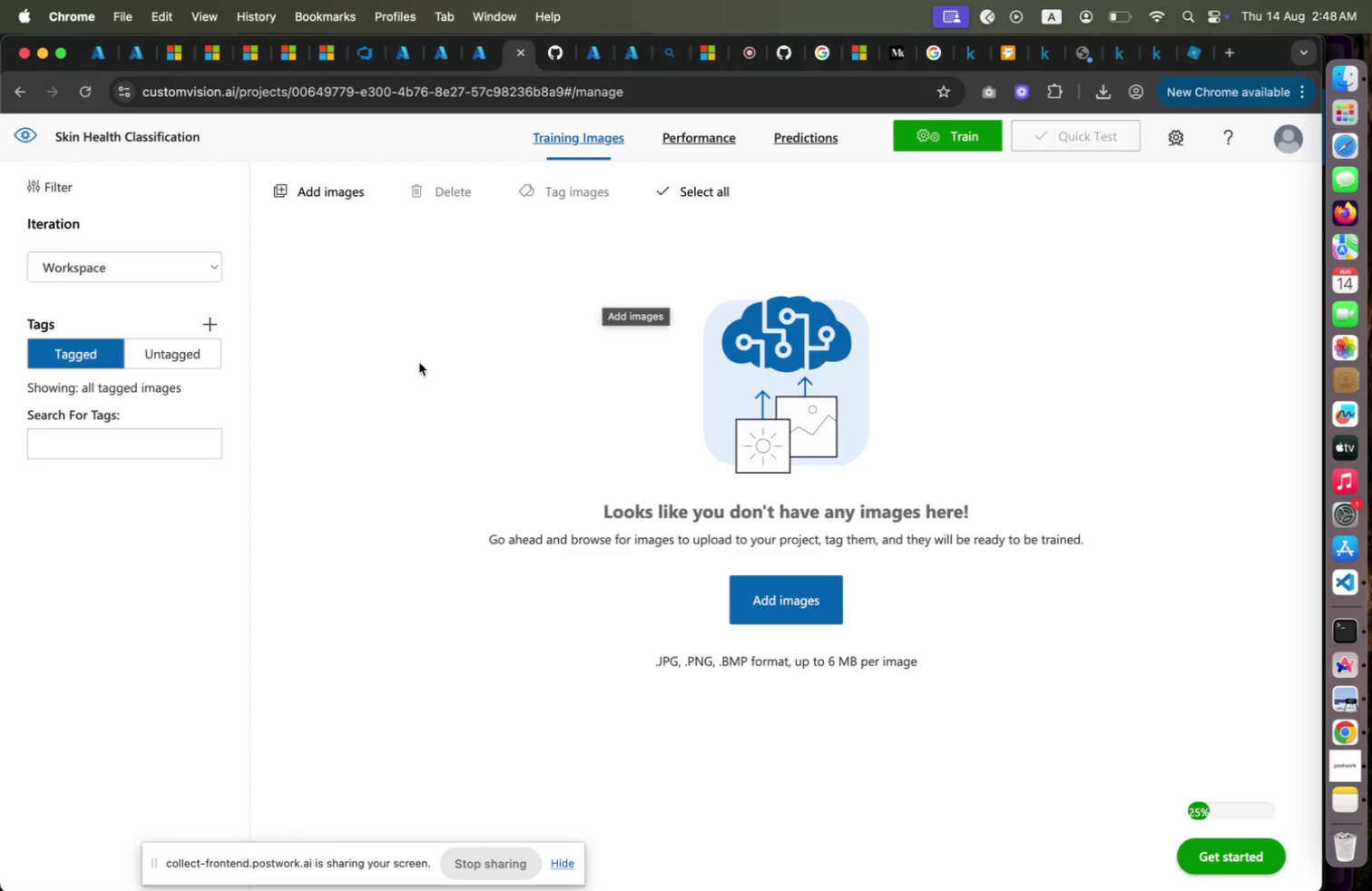 
wait(6.87)
 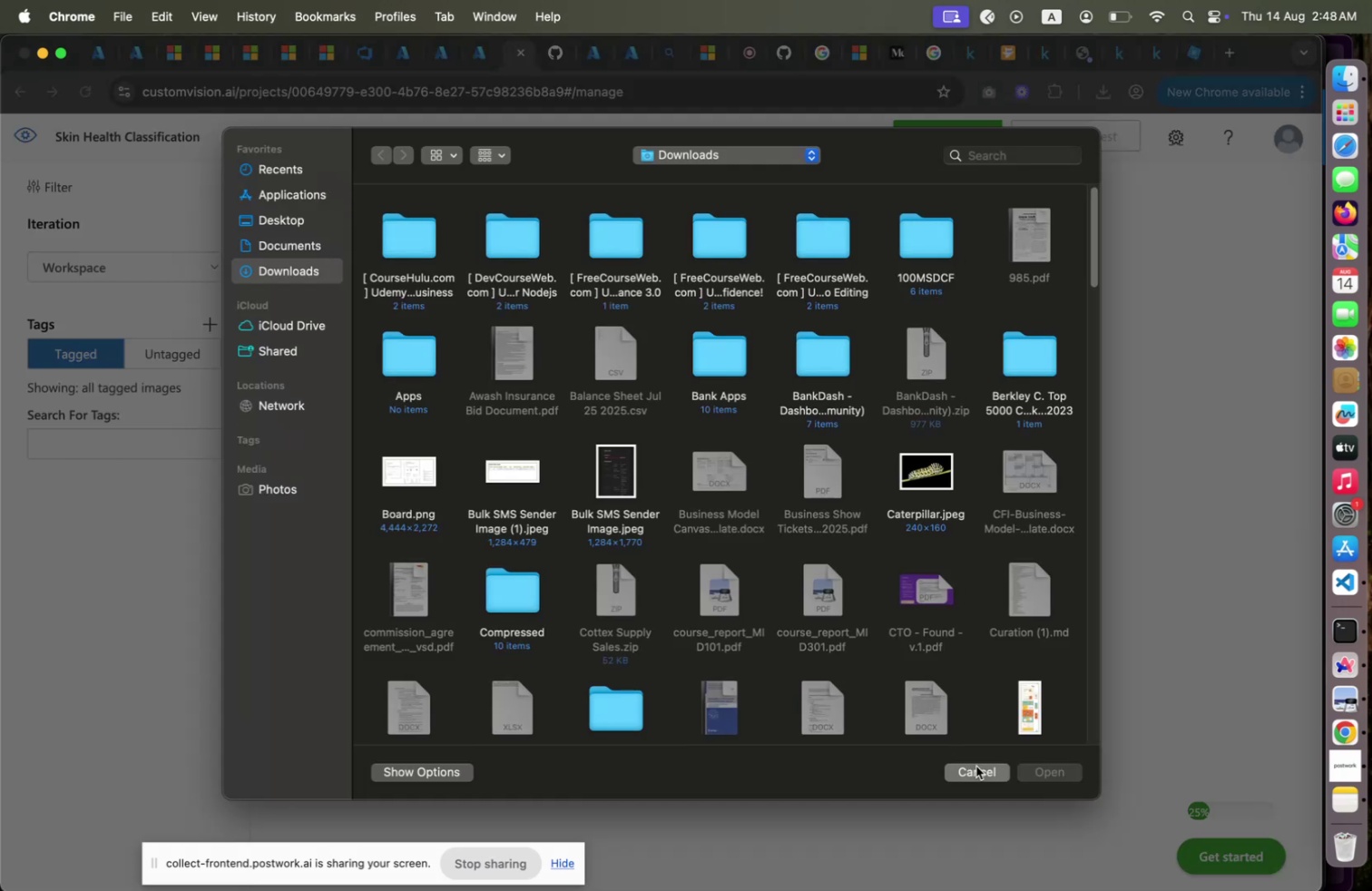 
left_click([190, 261])
 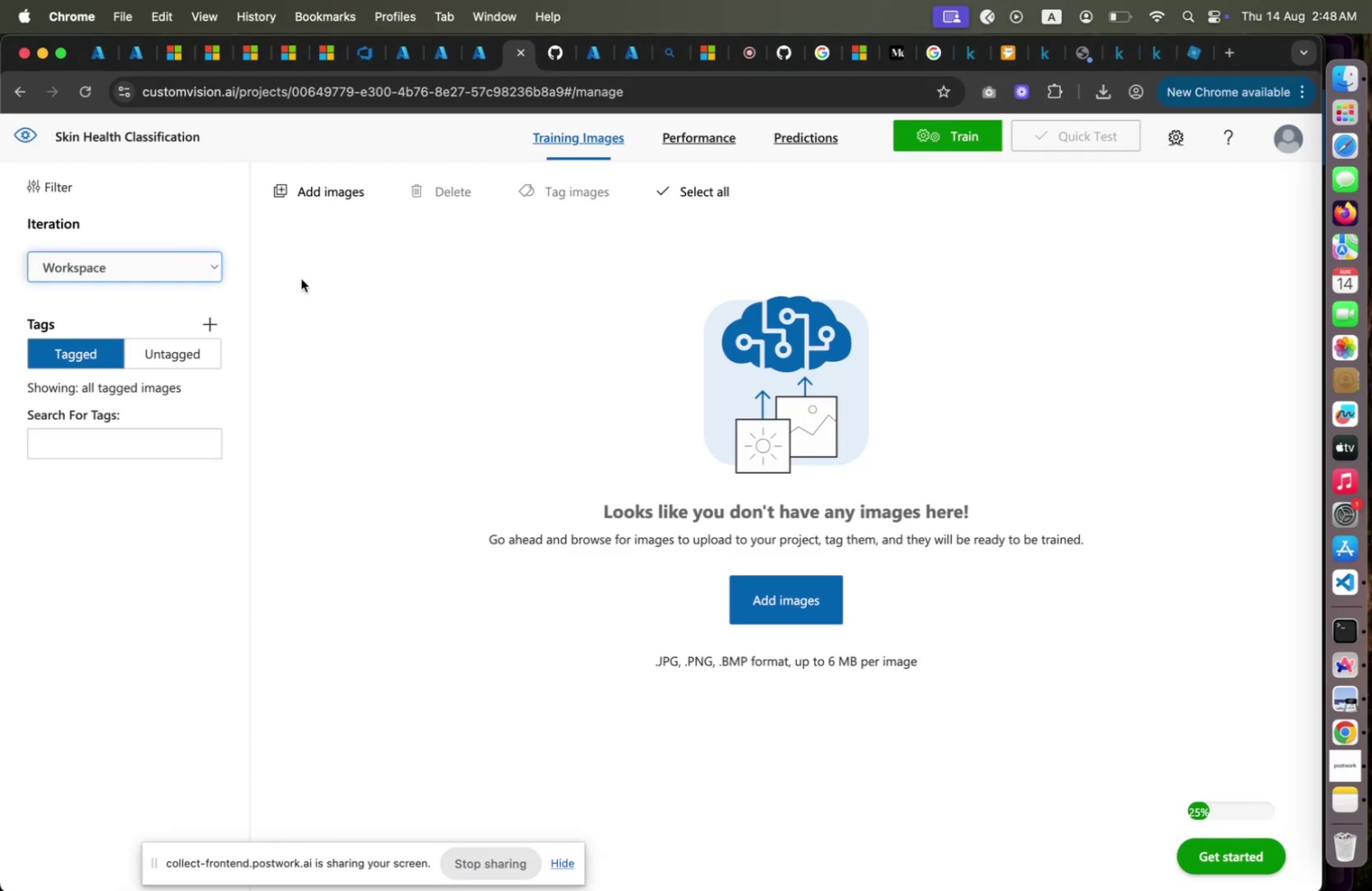 
left_click([301, 279])
 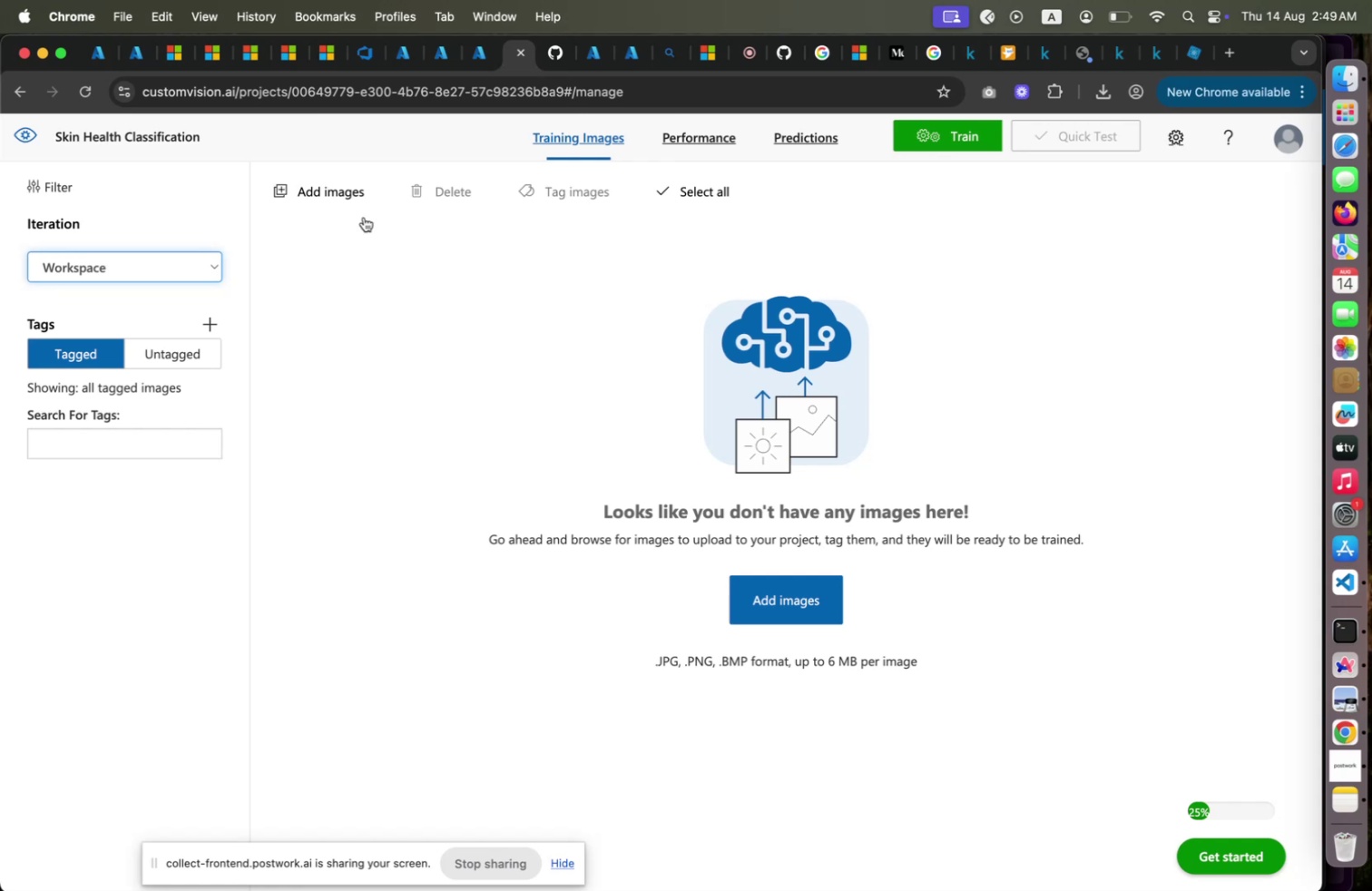 
mouse_move([383, 201])
 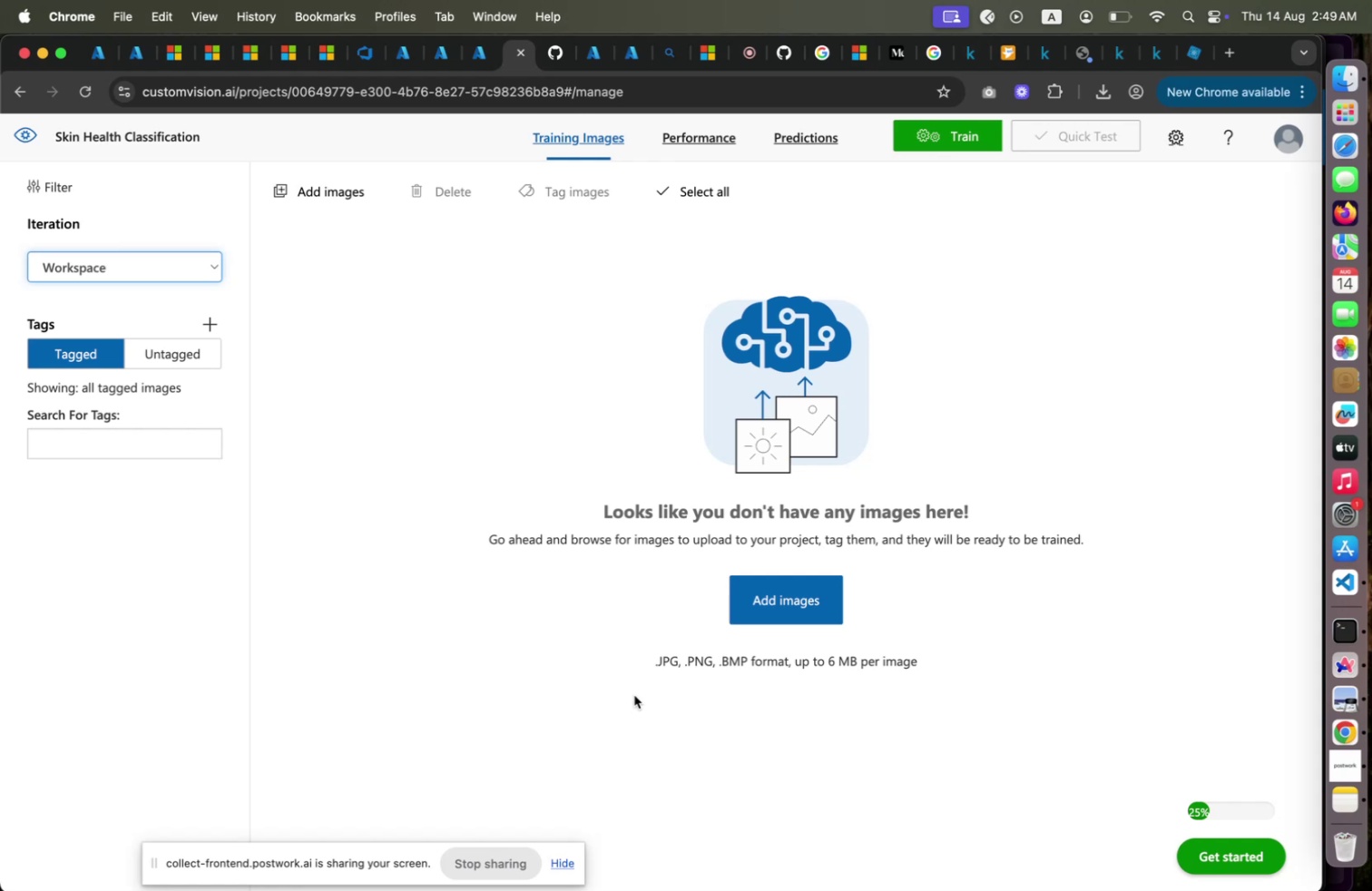 
wait(9.04)
 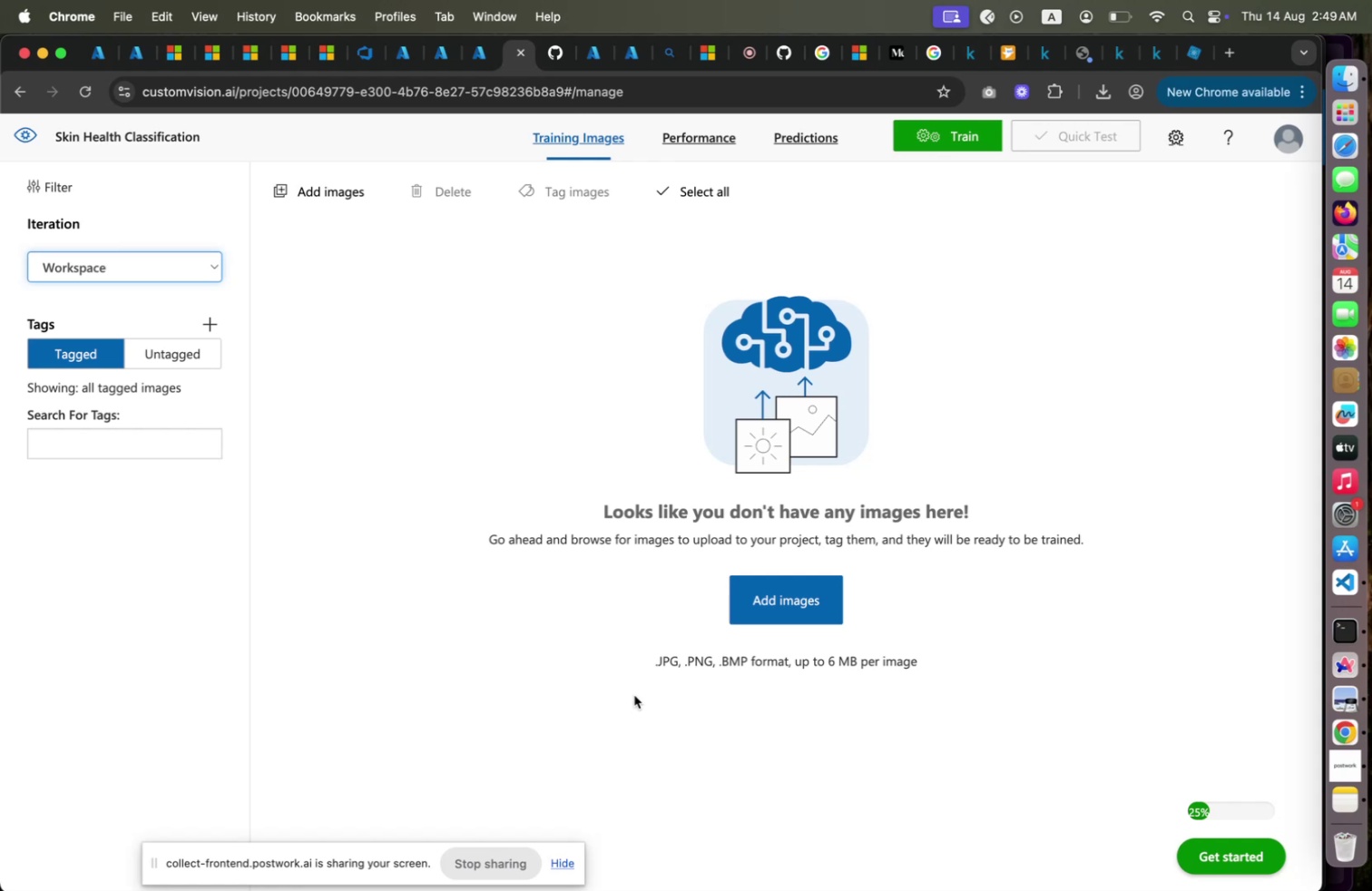 
left_click([1079, 67])
 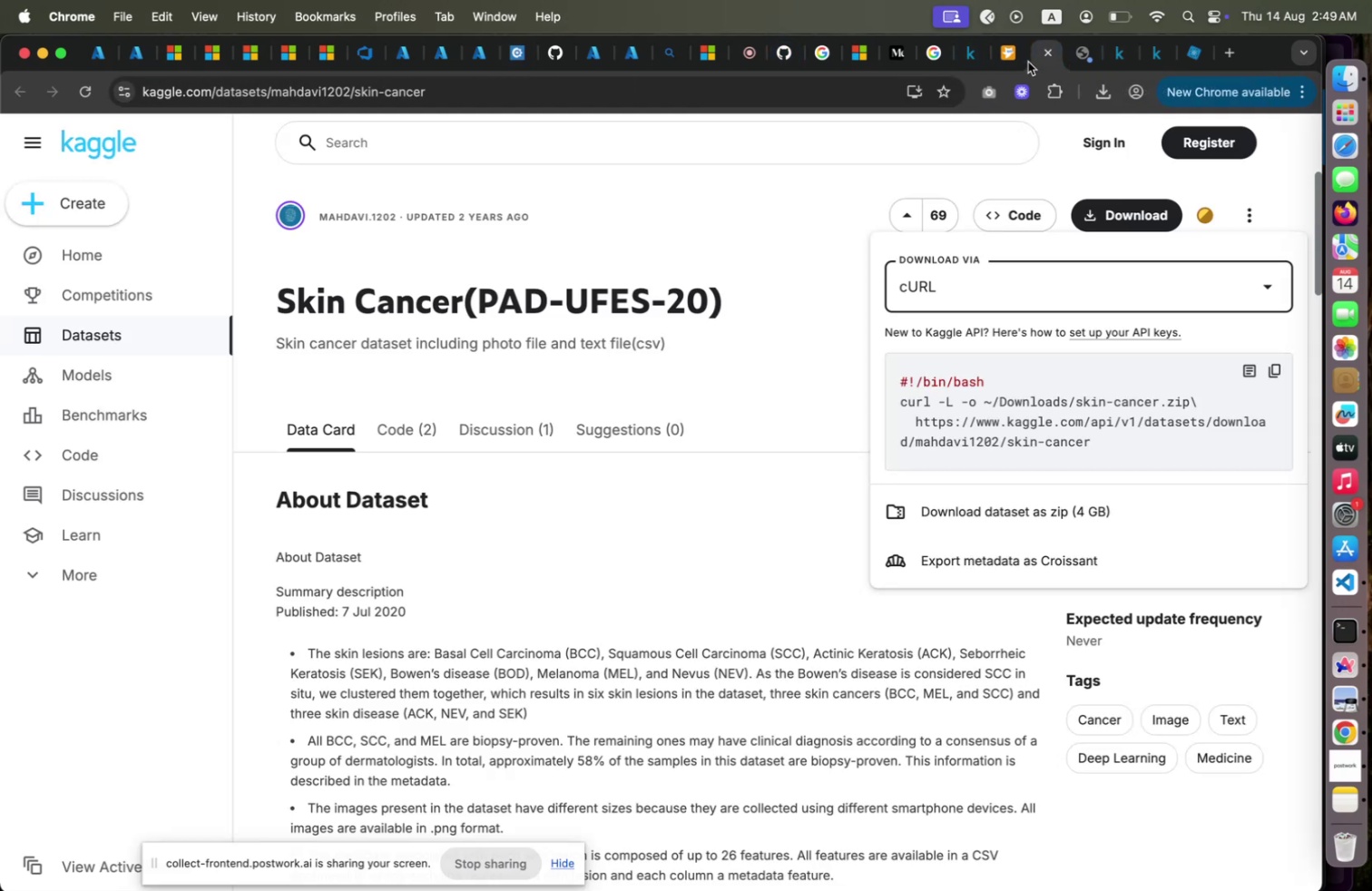 
left_click([1028, 62])
 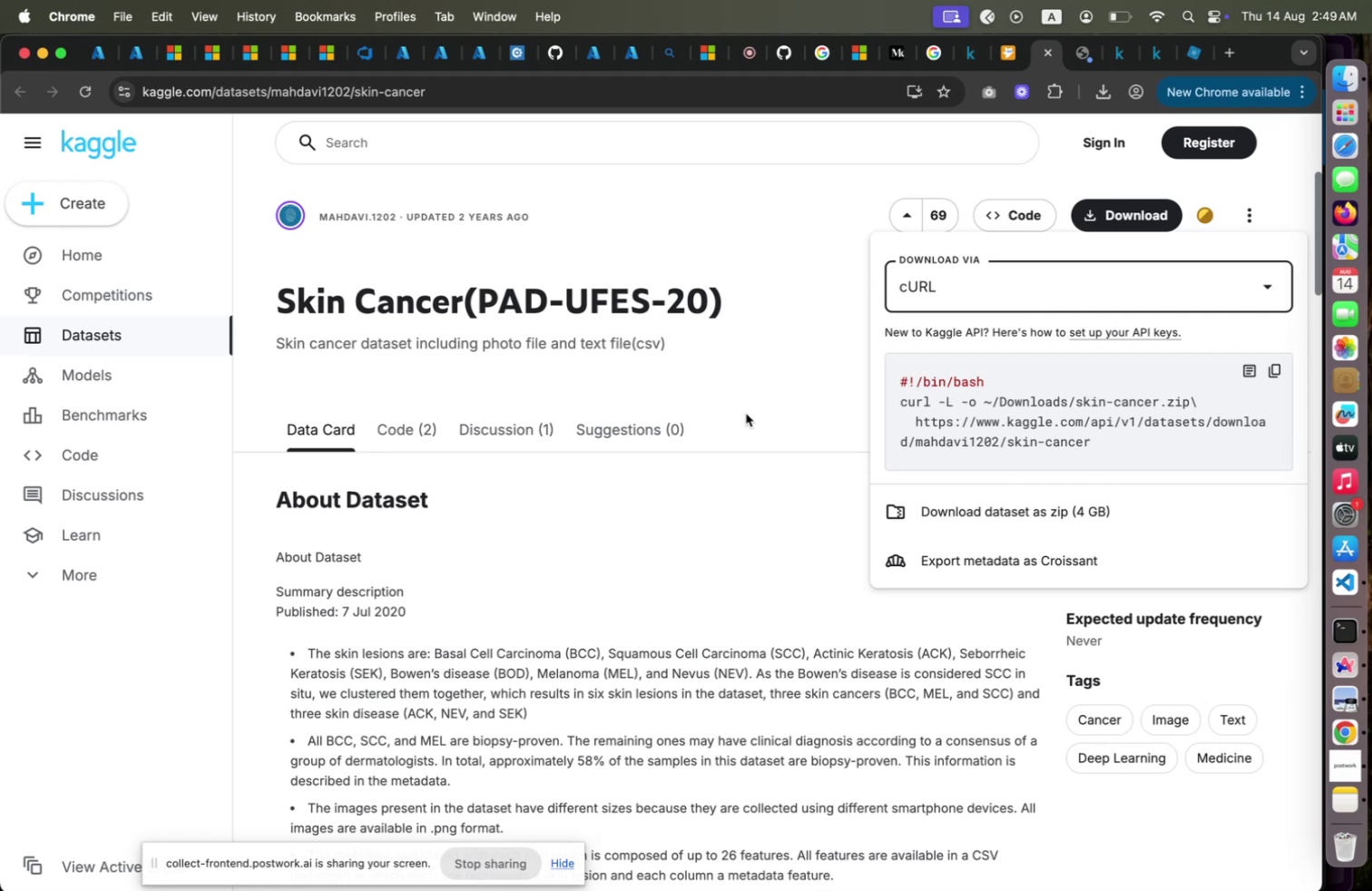 
wait(5.05)
 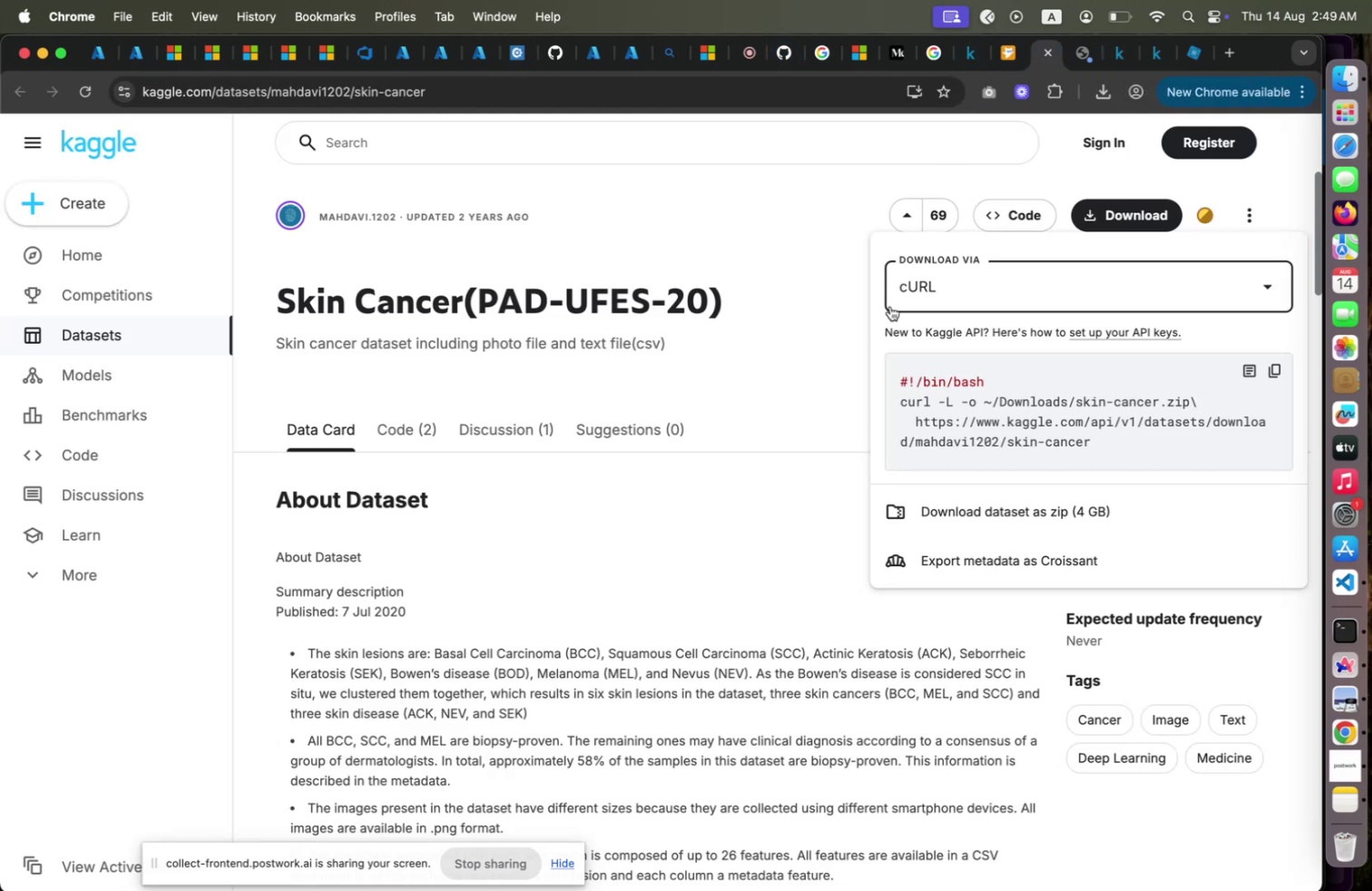 
left_click([746, 413])
 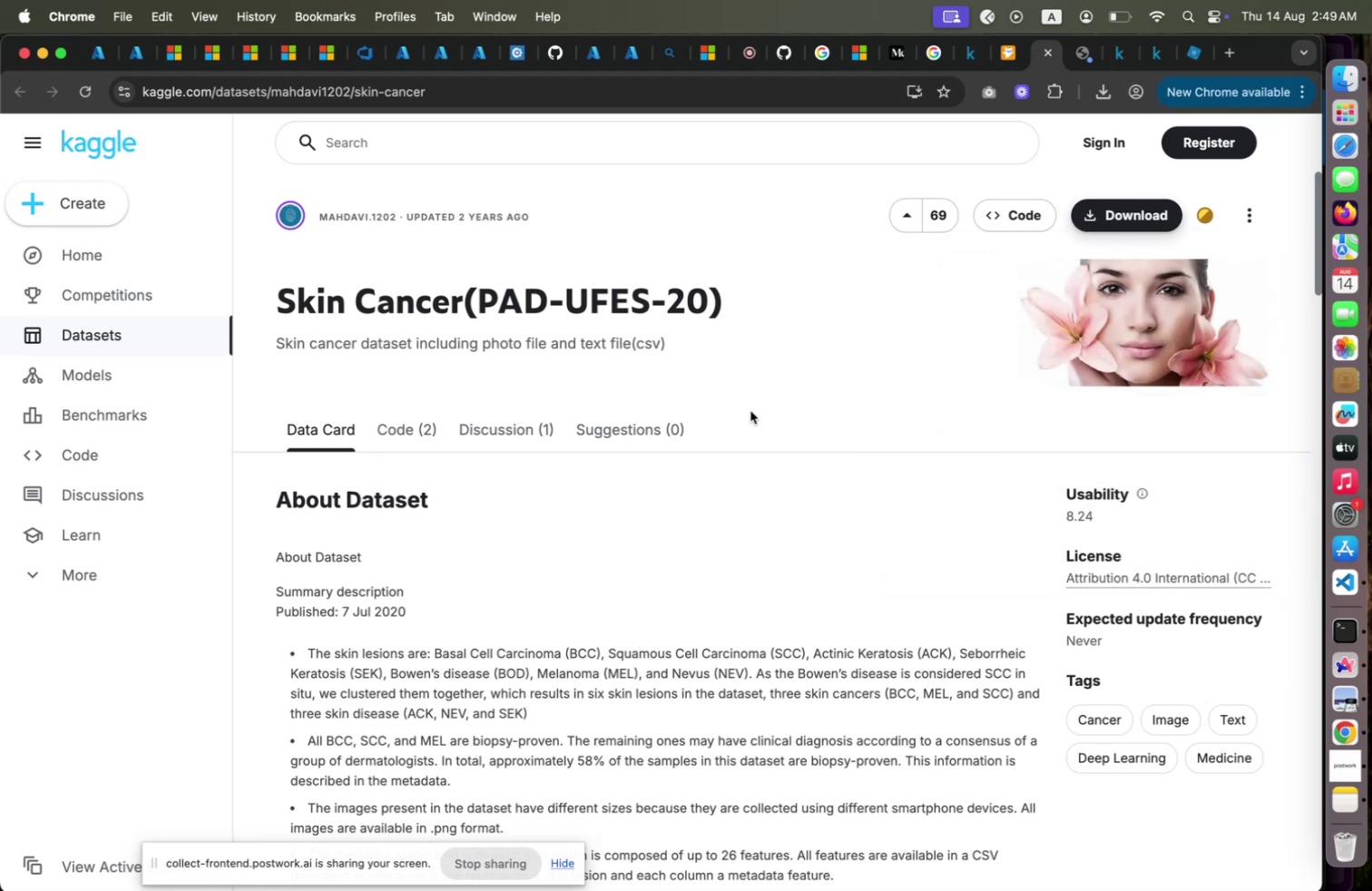 
scroll: coordinate [750, 410], scroll_direction: down, amount: 15.0
 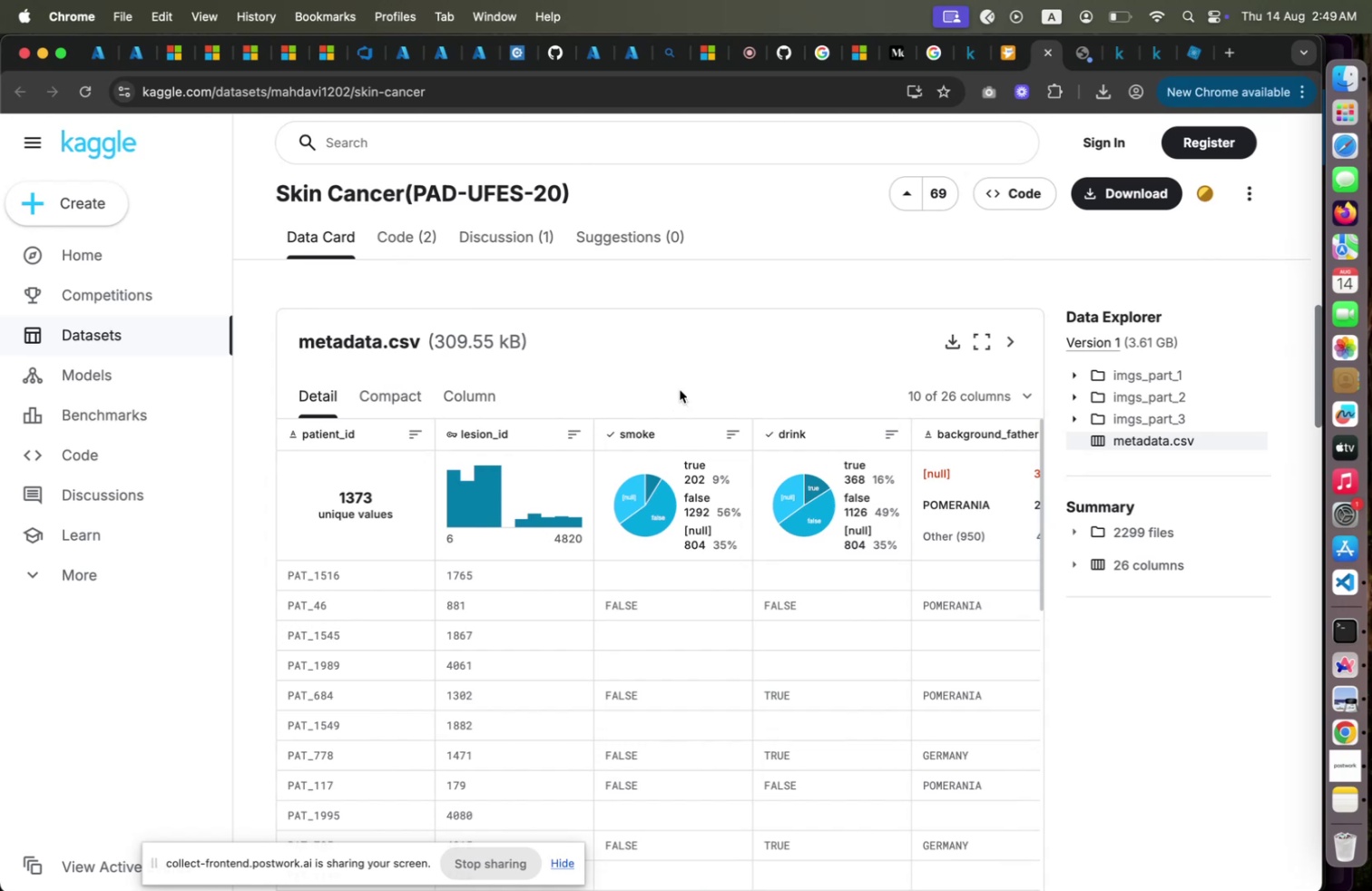 
wait(7.71)
 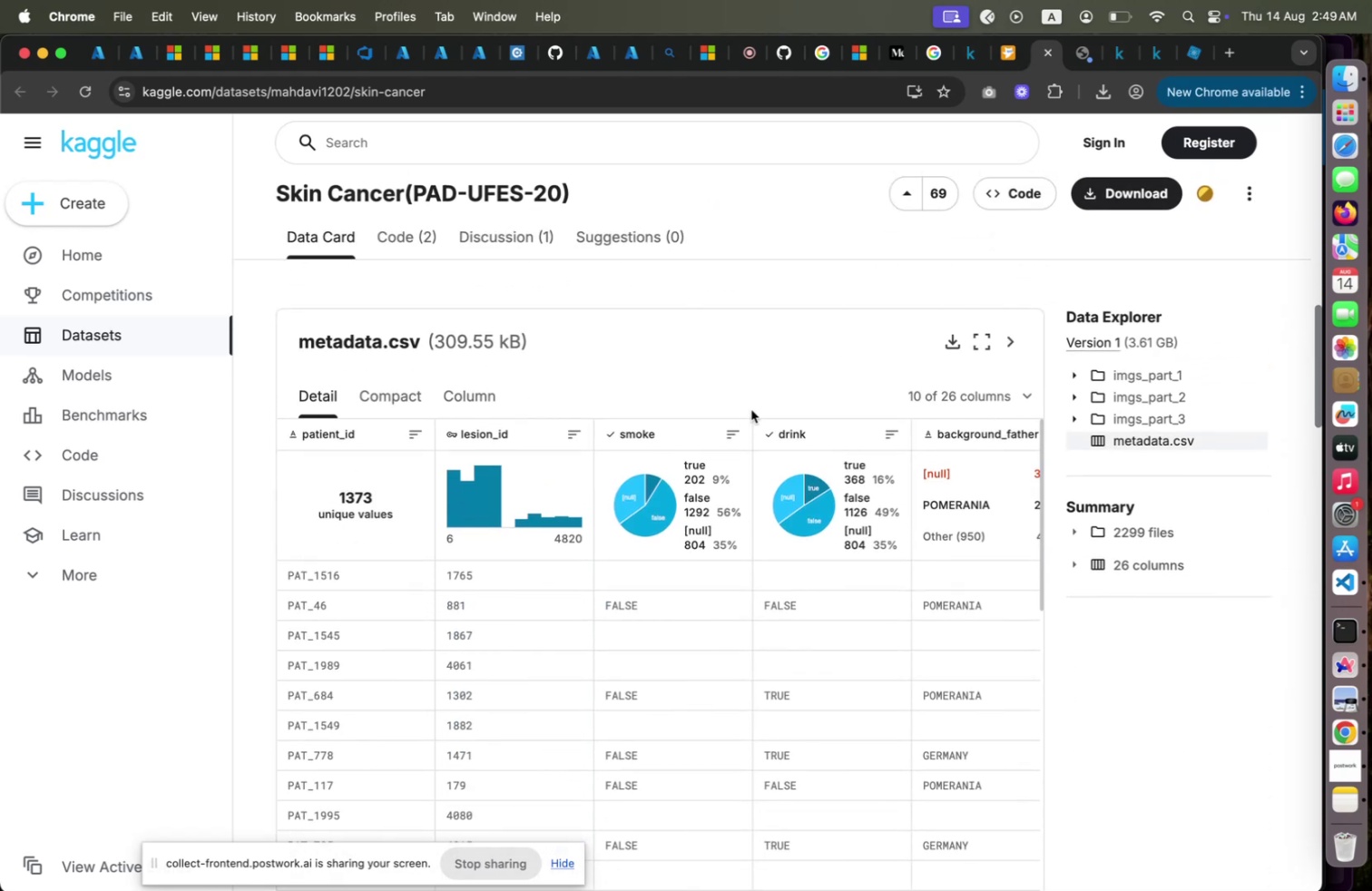 
scroll: coordinate [680, 389], scroll_direction: down, amount: 8.0
 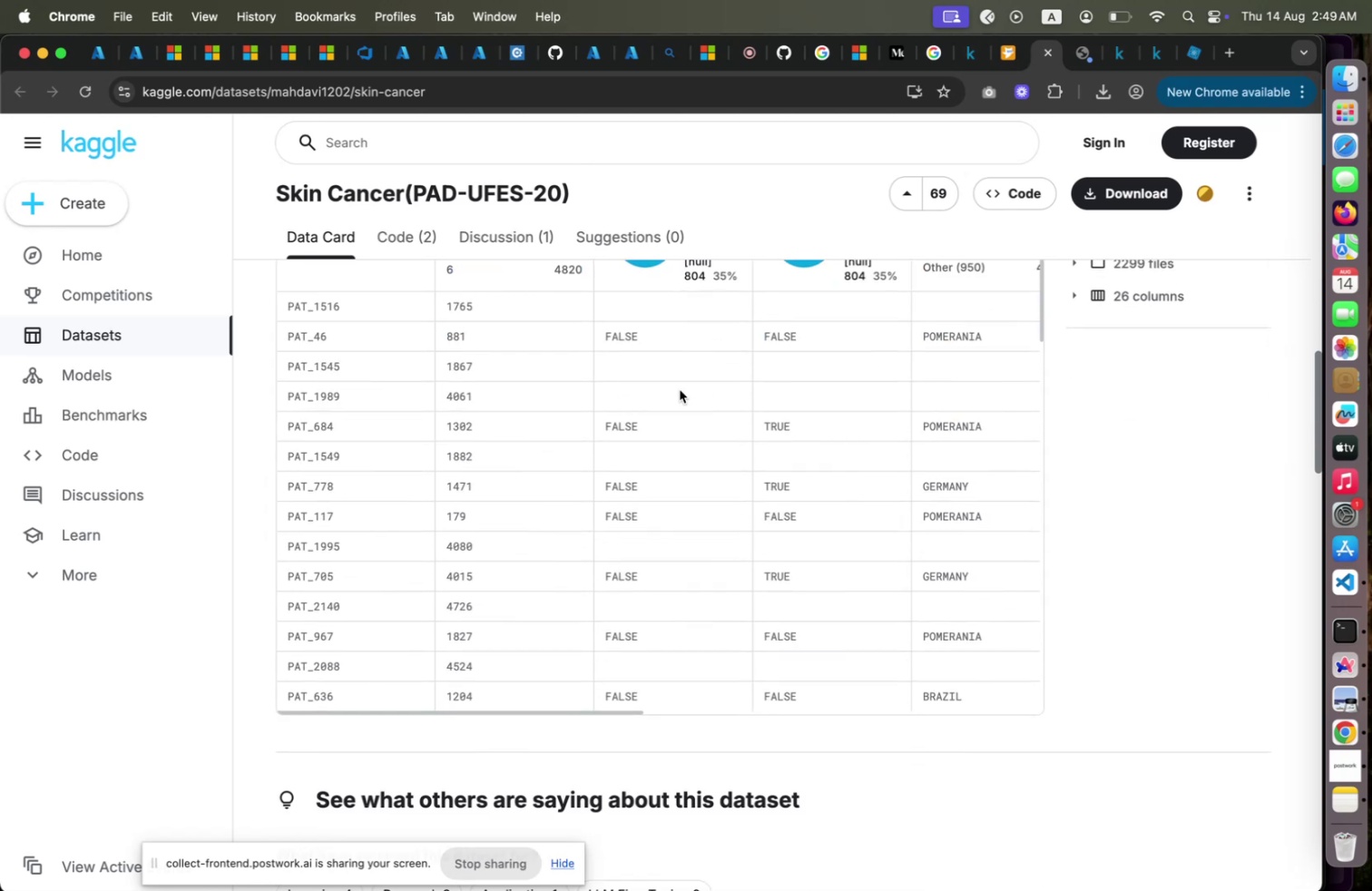 
scroll: coordinate [680, 389], scroll_direction: up, amount: 7.0
 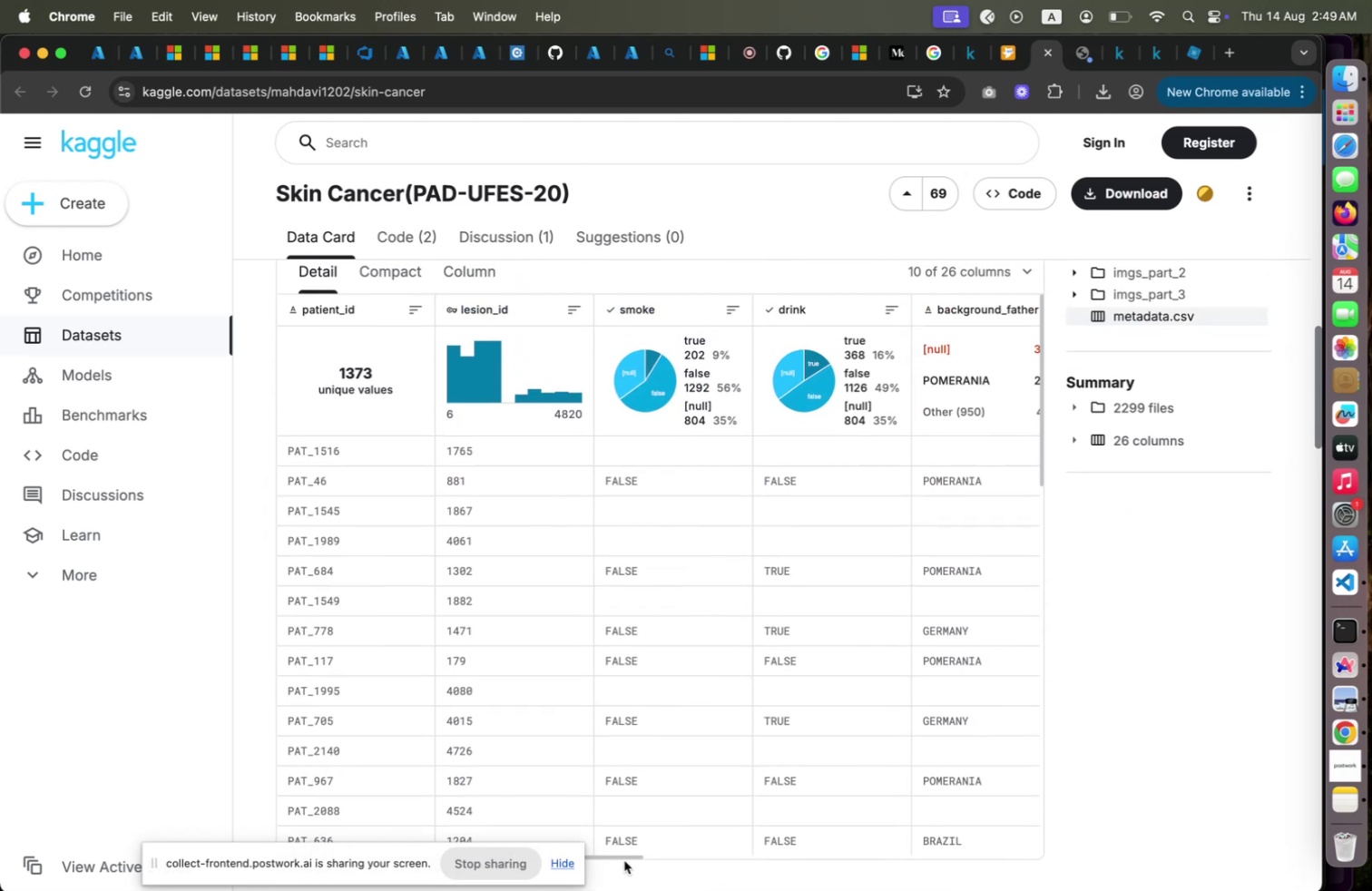 
left_click_drag(start_coordinate=[628, 854], to_coordinate=[869, 838])
 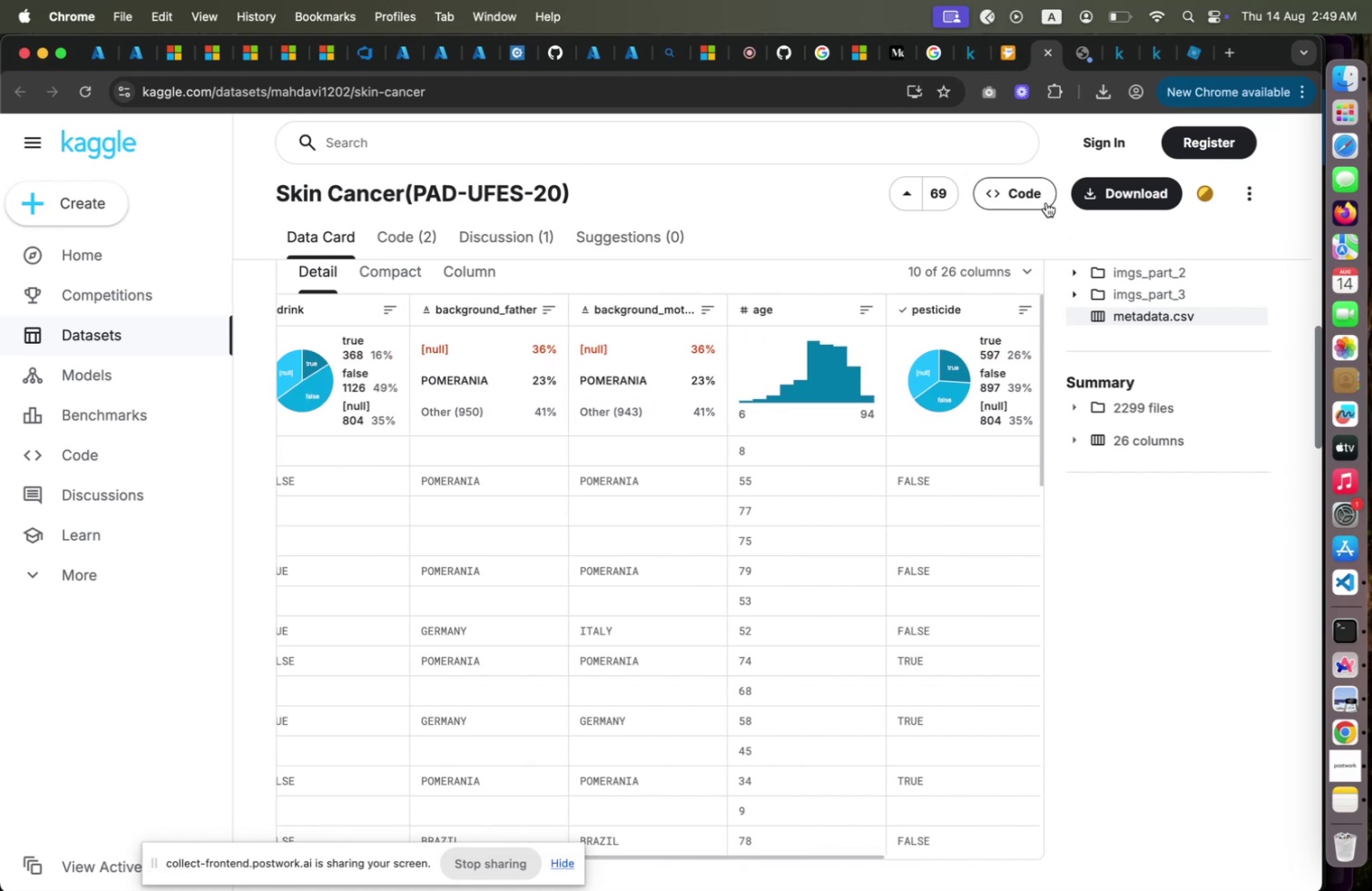 
left_click([1046, 202])
 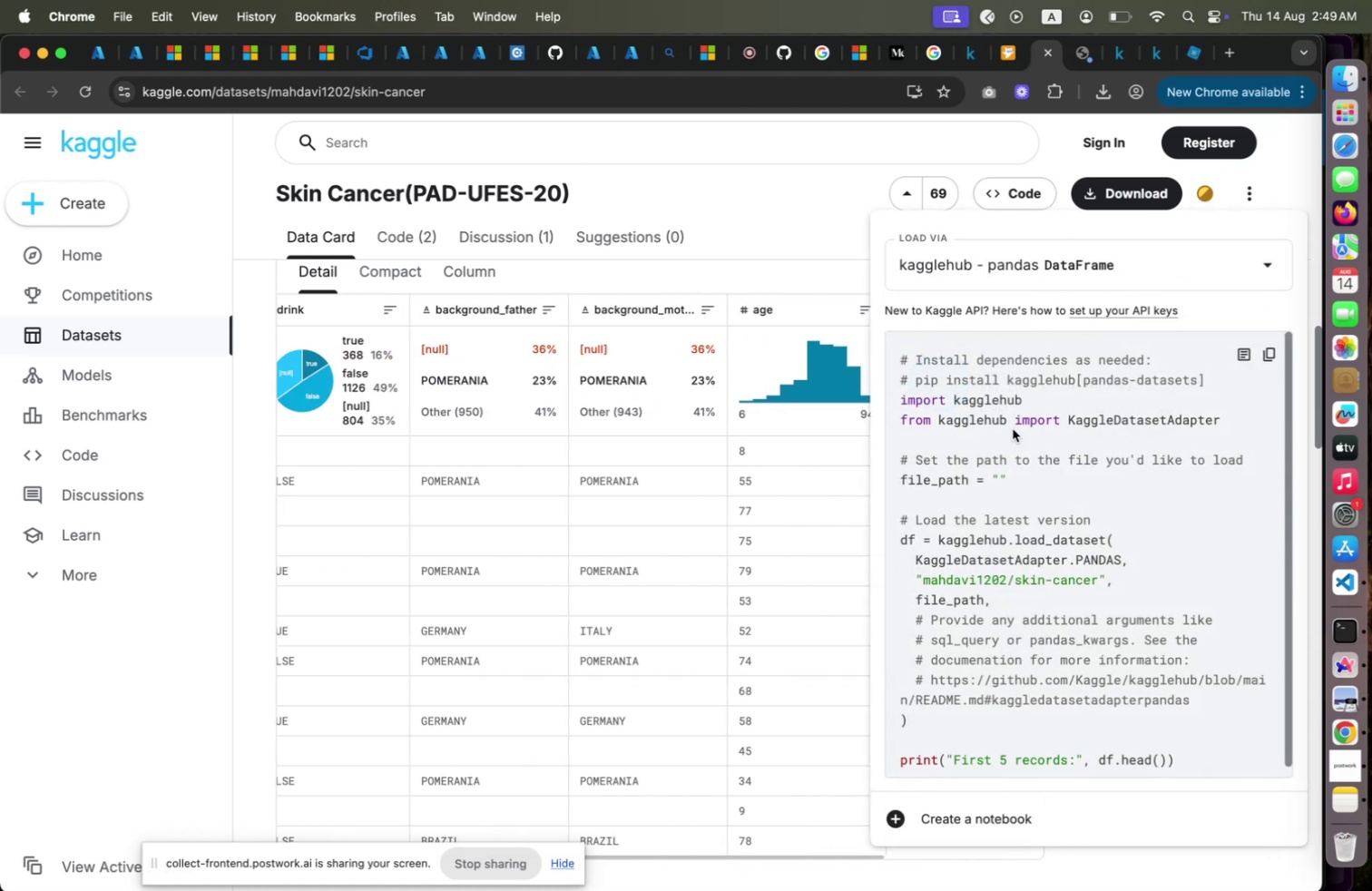 
scroll: coordinate [1013, 428], scroll_direction: down, amount: 9.0
 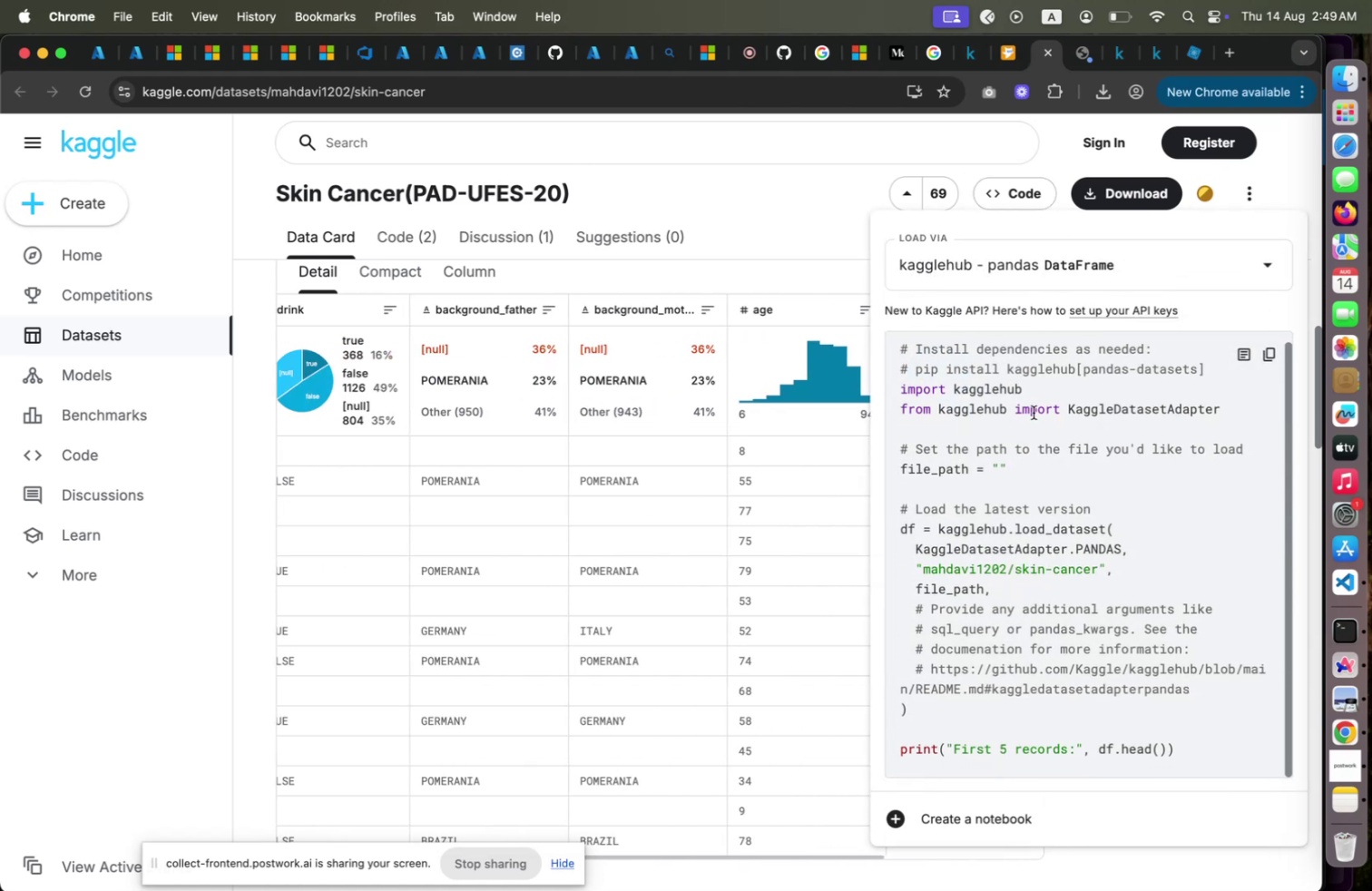 
scroll: coordinate [1034, 412], scroll_direction: up, amount: 7.0
 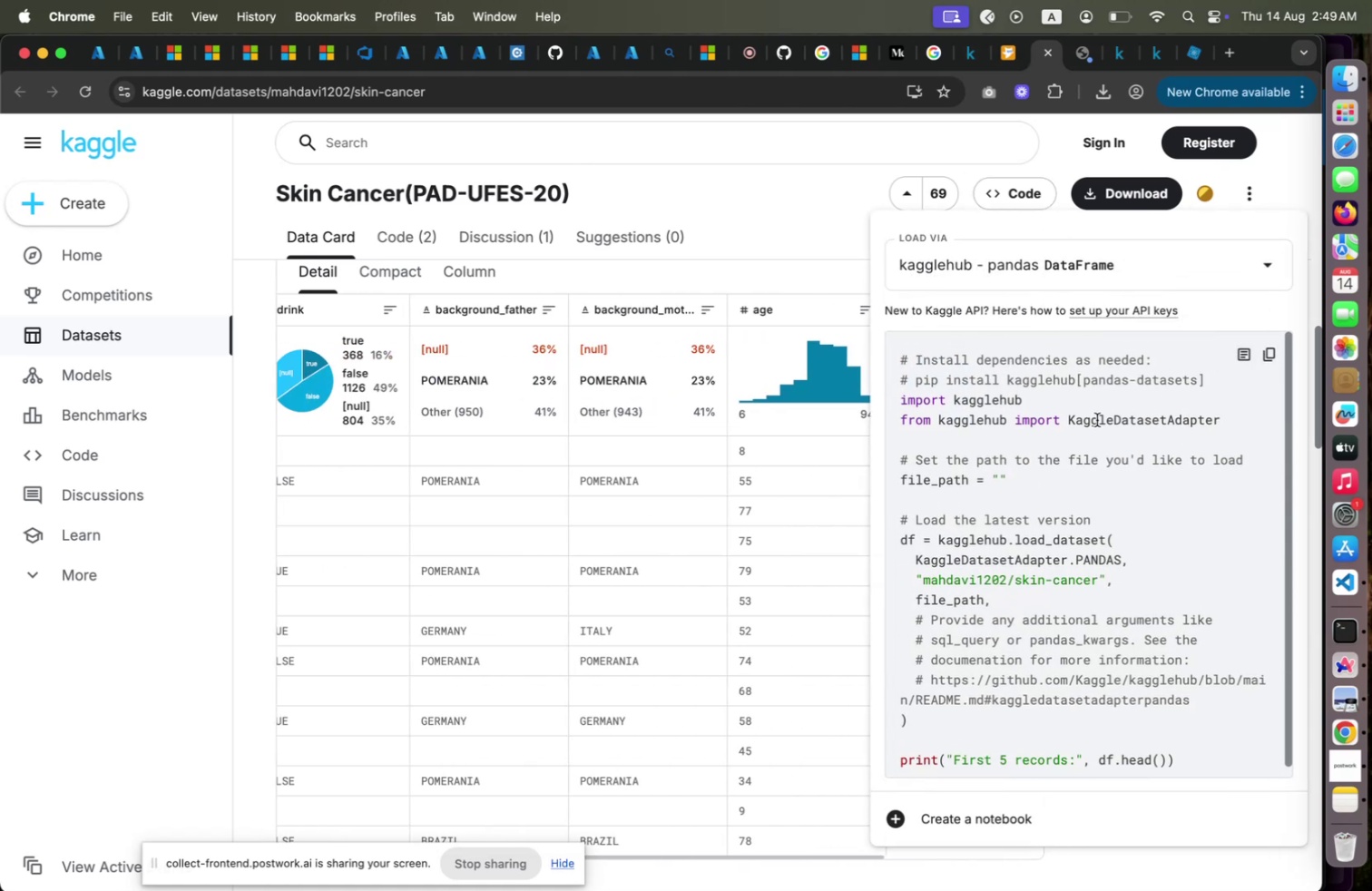 
scroll: coordinate [1097, 419], scroll_direction: down, amount: 9.0
 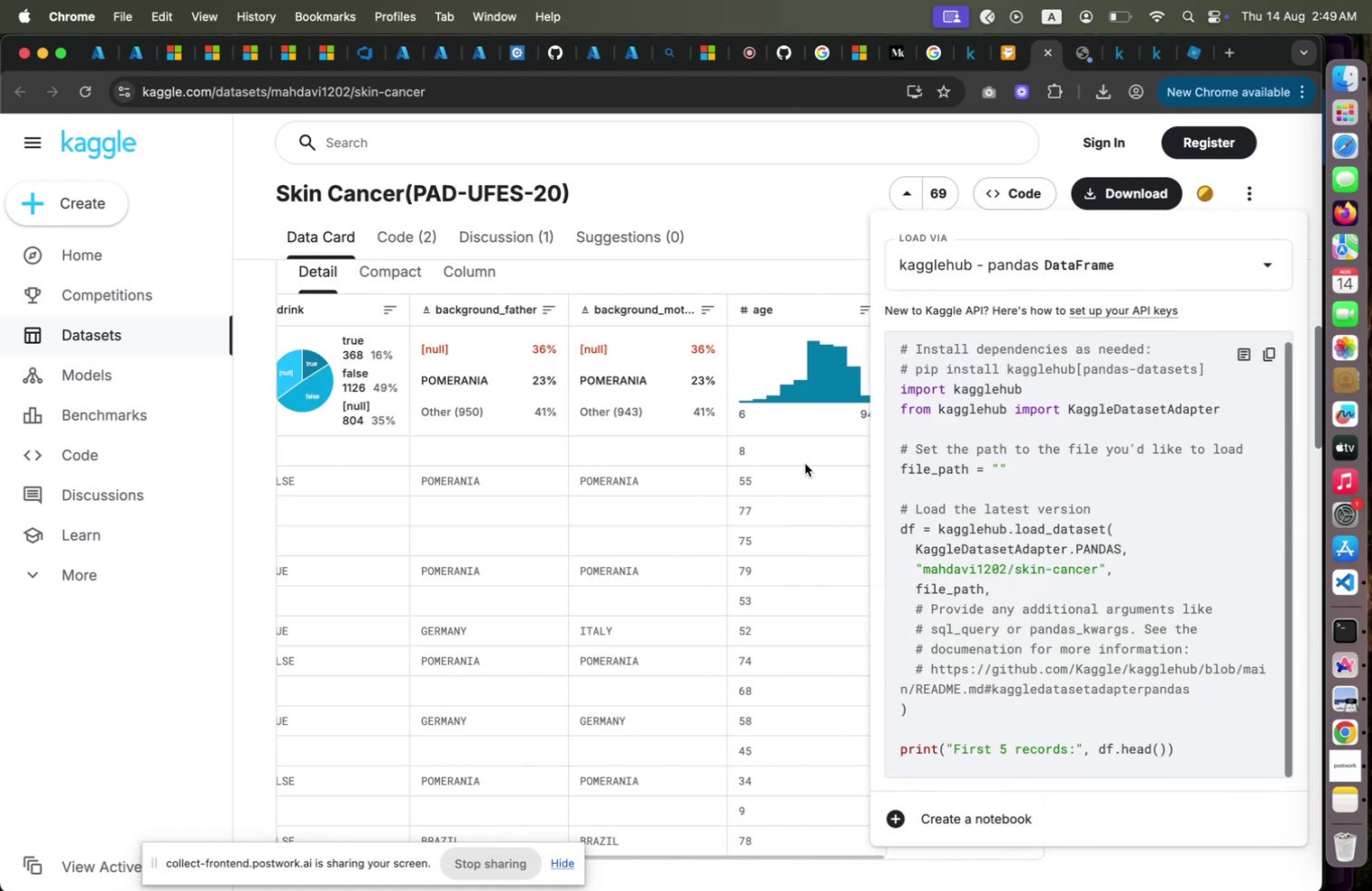 
left_click([805, 463])
 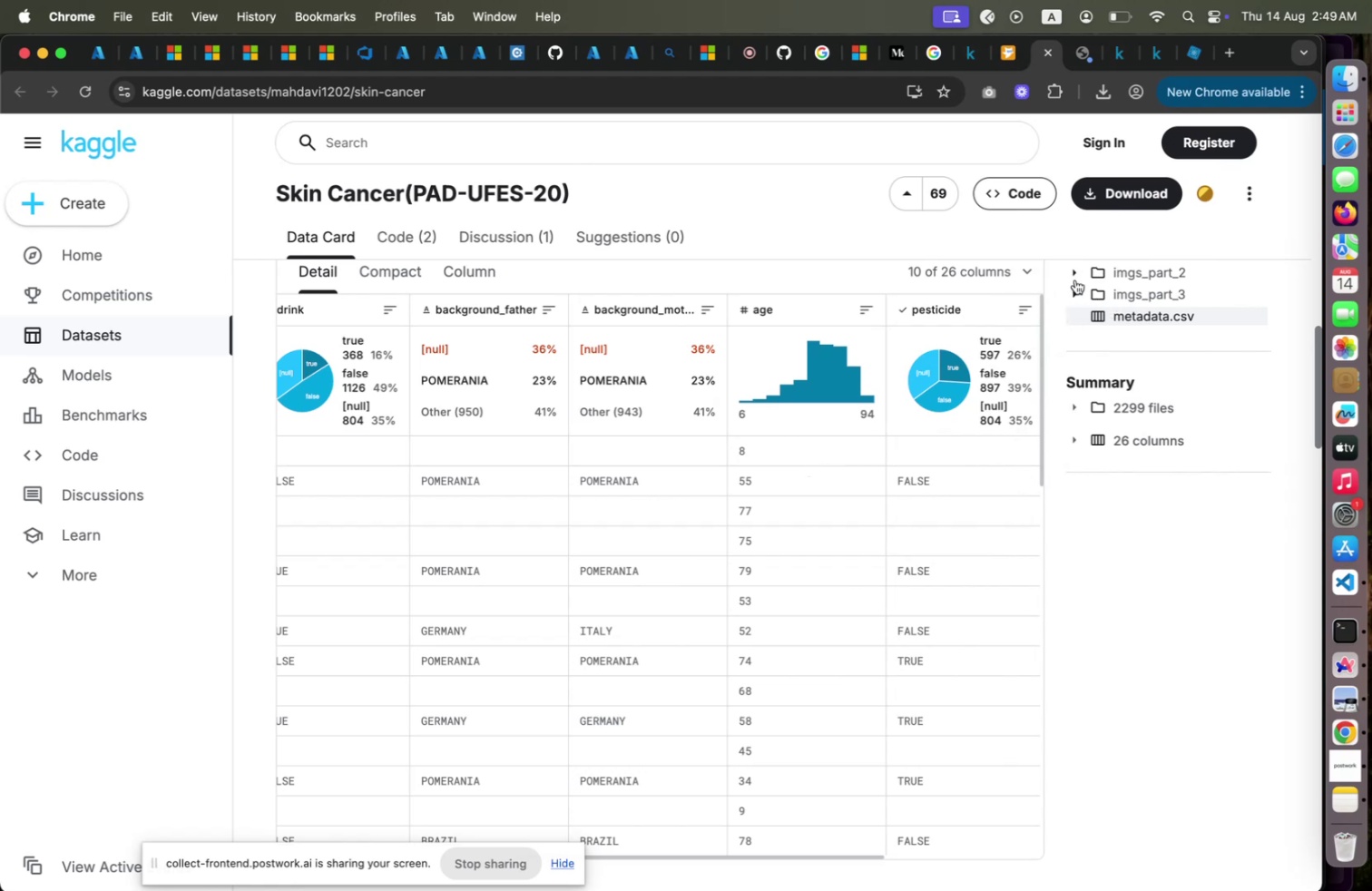 
left_click([1073, 271])
 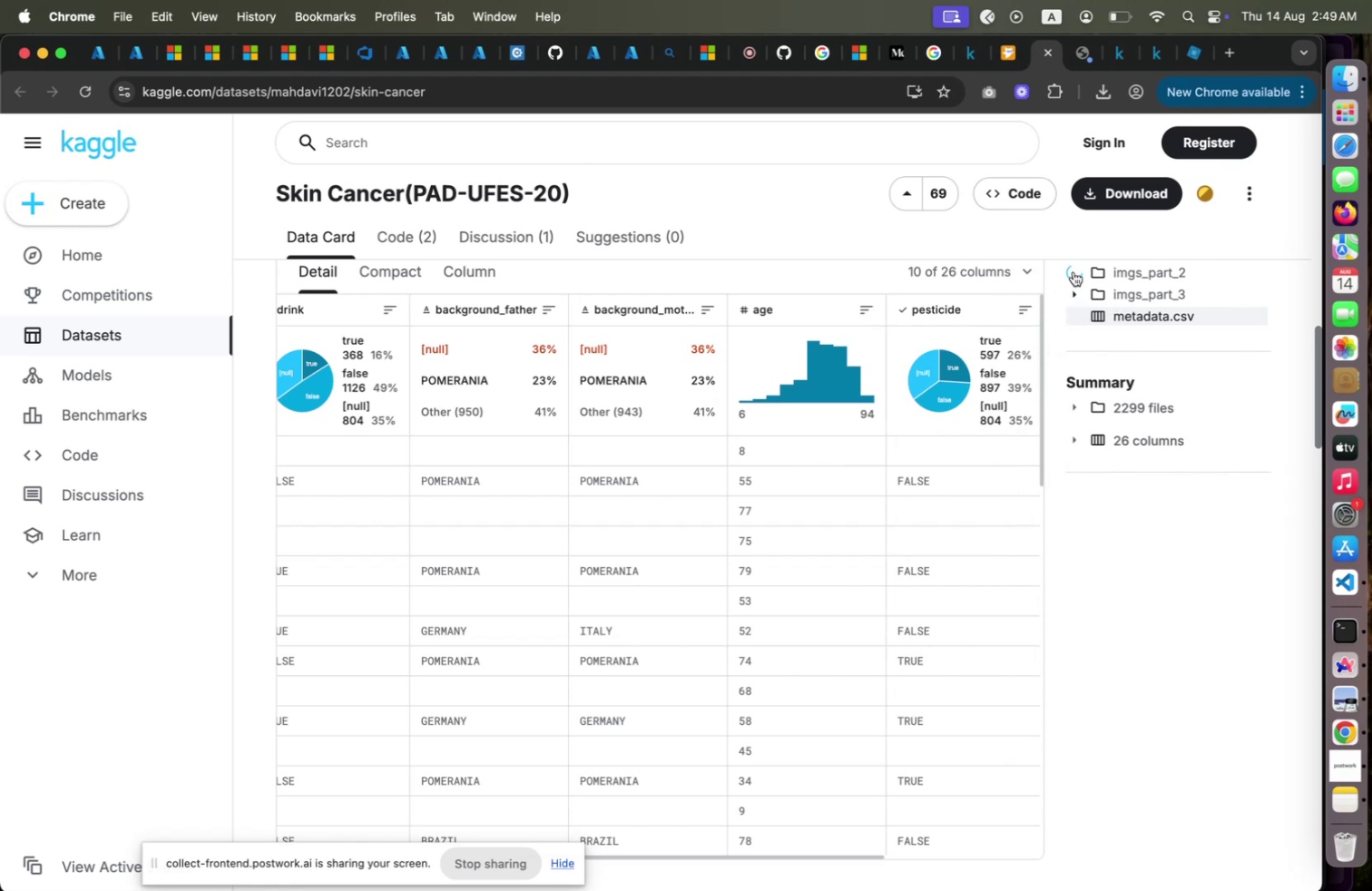 
scroll: coordinate [1137, 377], scroll_direction: up, amount: 9.0
 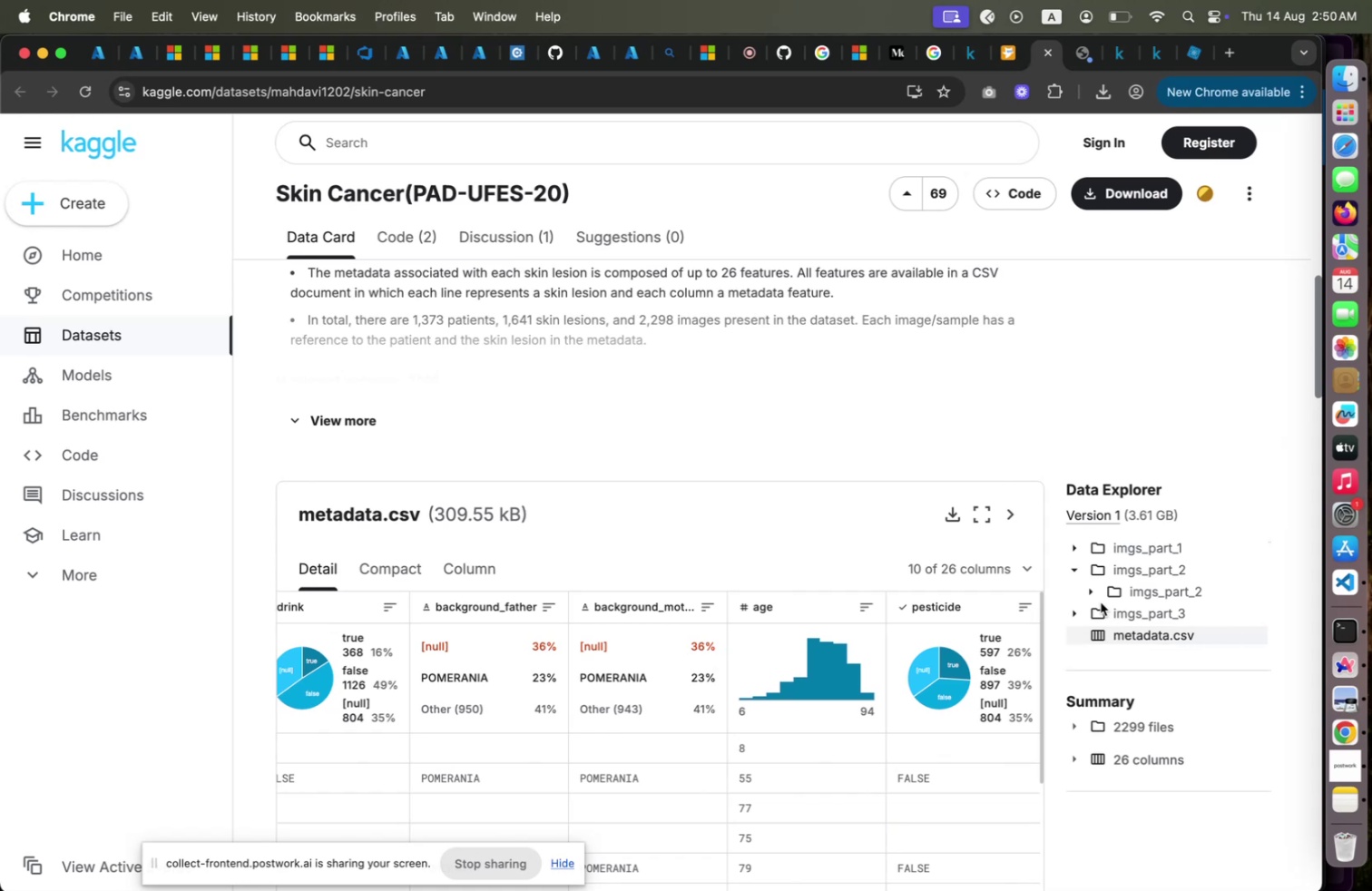 
wait(5.38)
 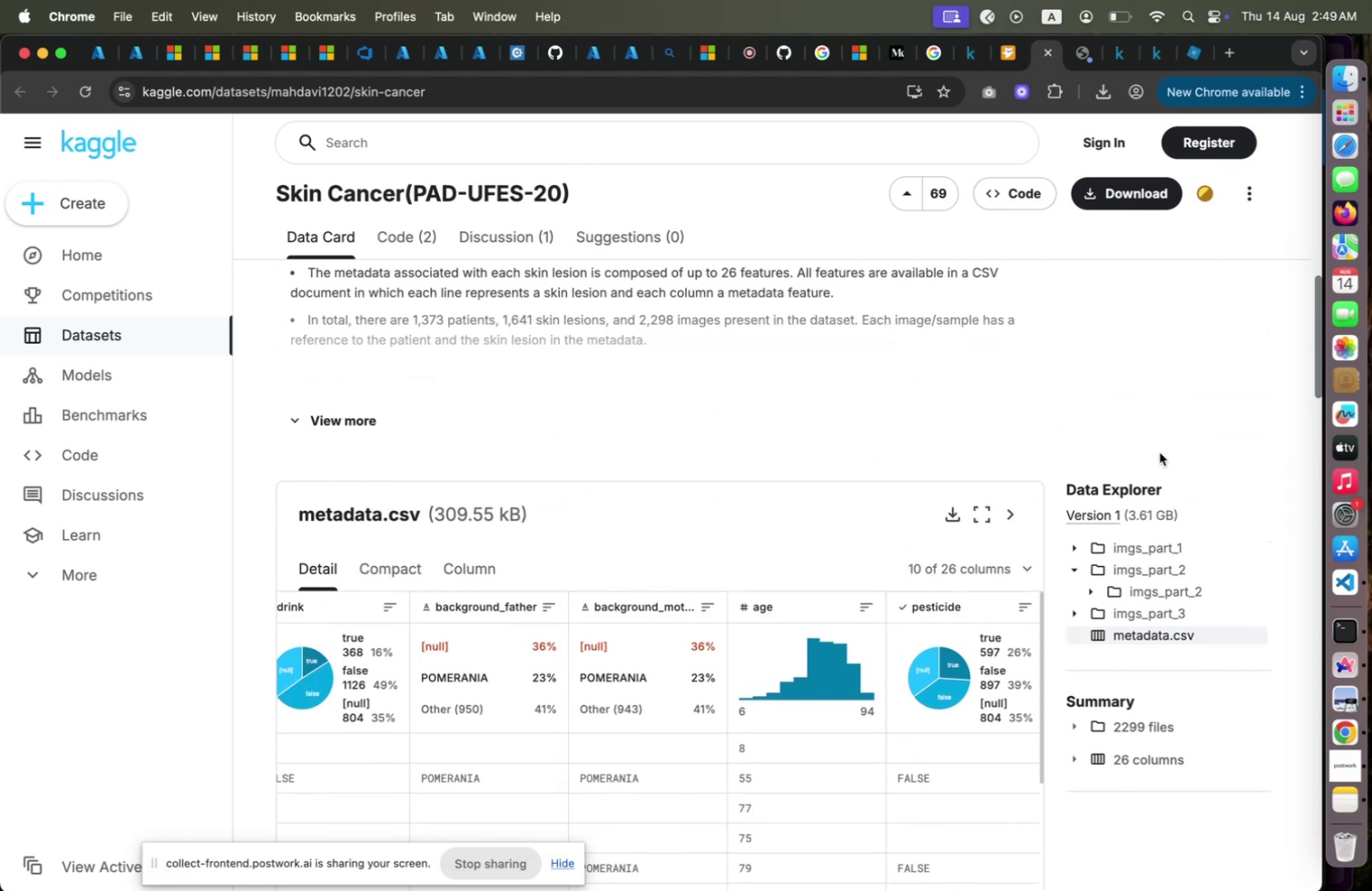 
left_click([1089, 591])
 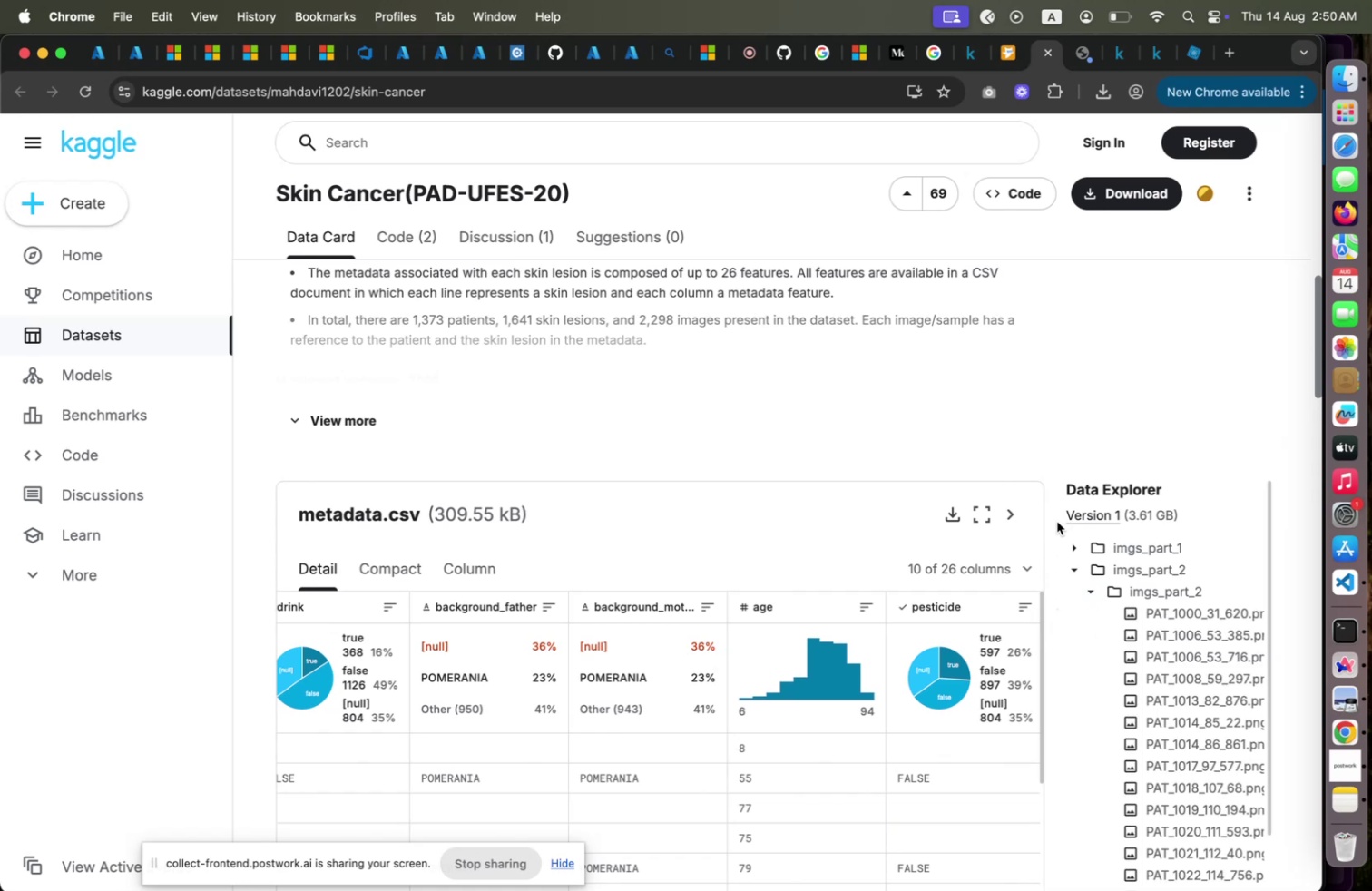 
wait(6.62)
 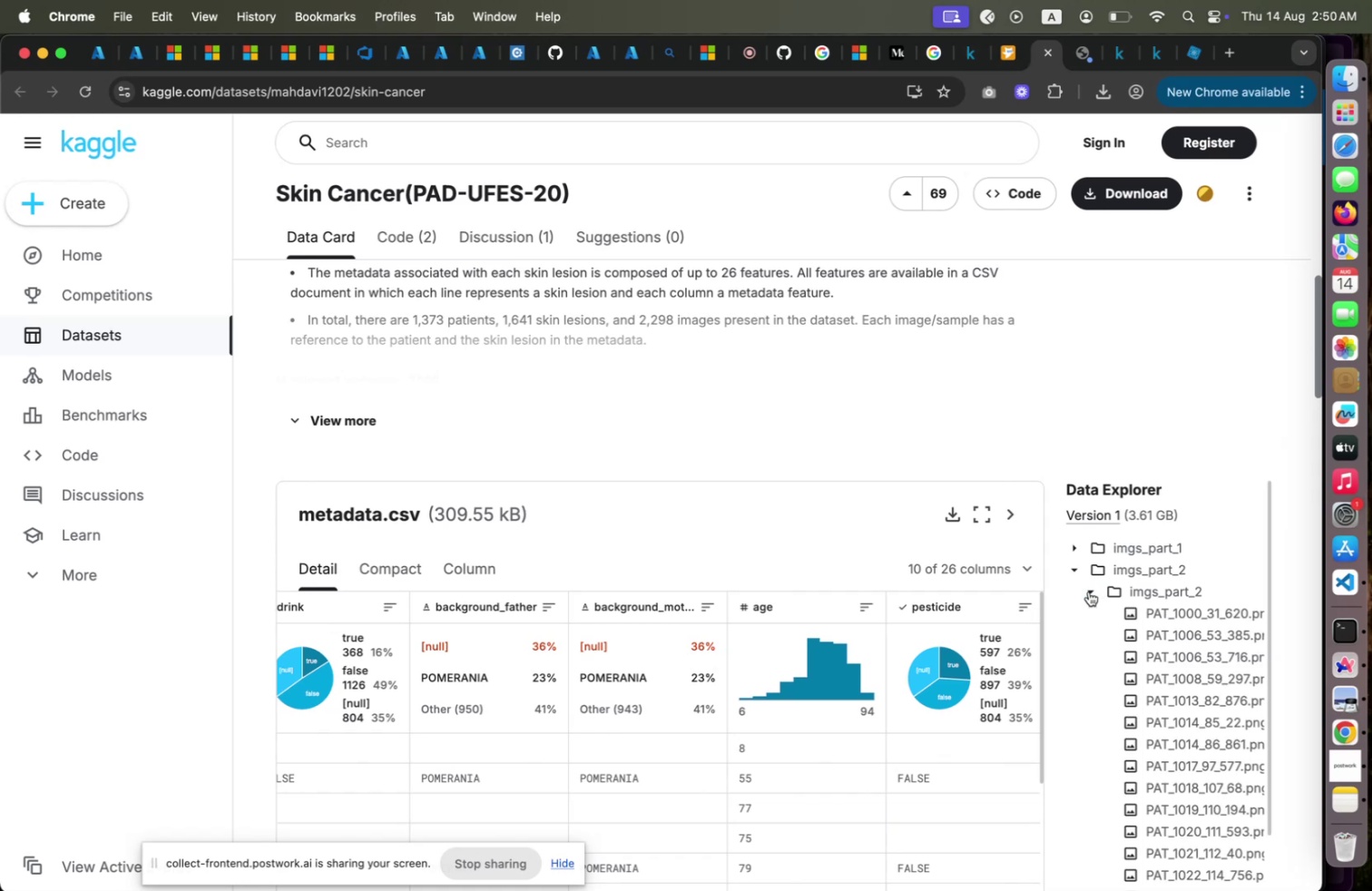 
scroll: coordinate [1159, 576], scroll_direction: down, amount: 6.0
 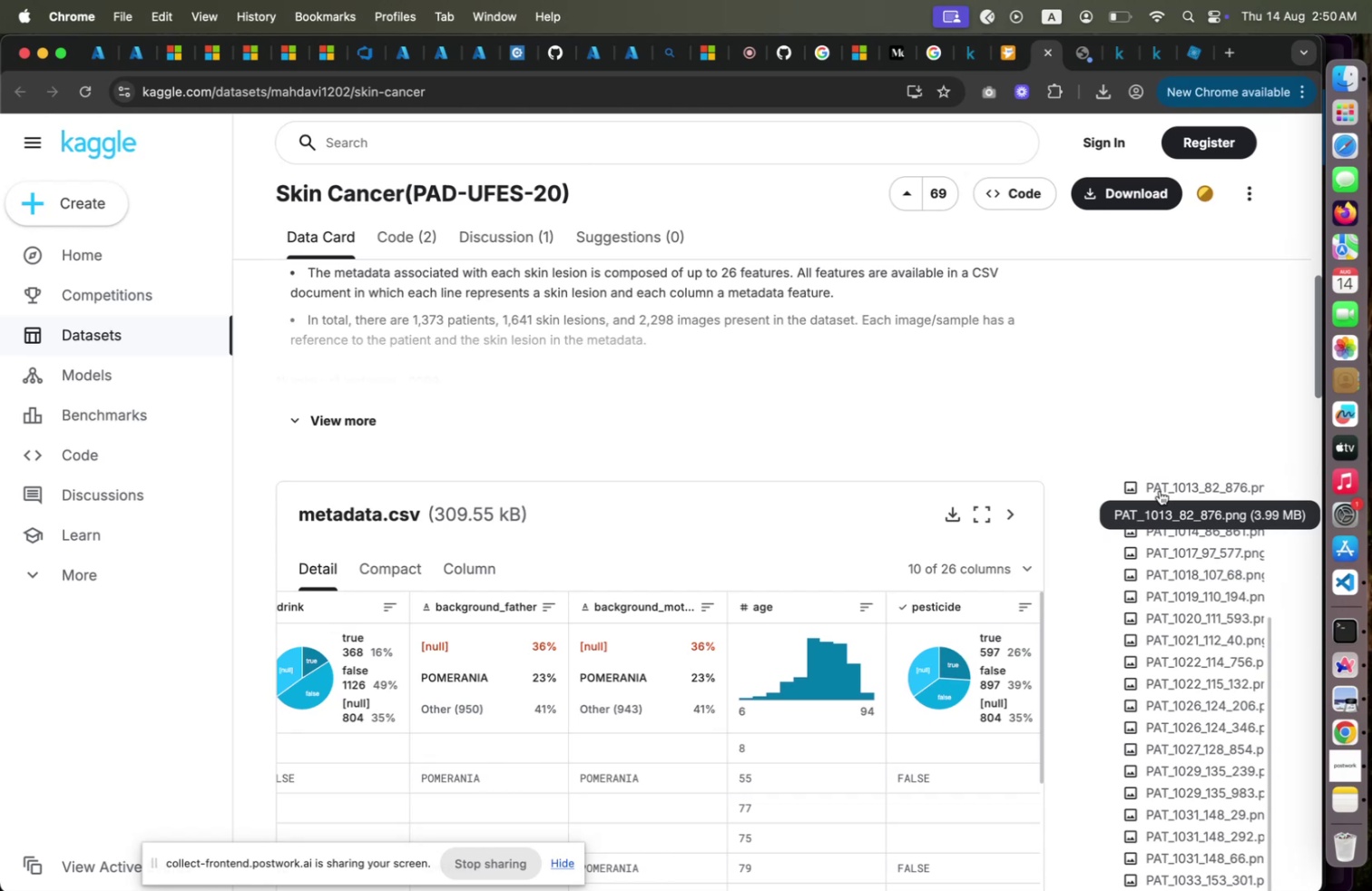 
scroll: coordinate [1187, 524], scroll_direction: up, amount: 13.0
 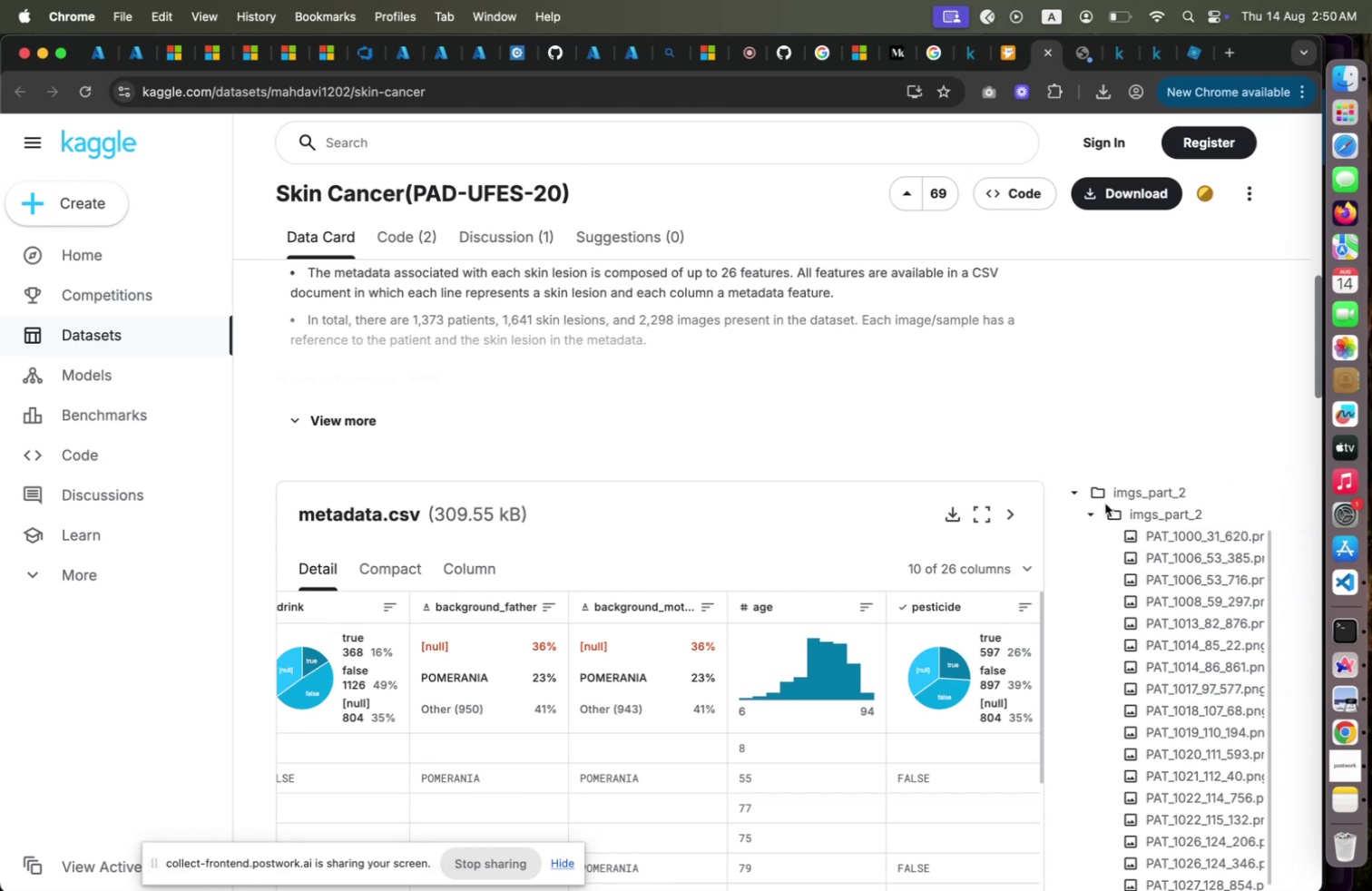 
left_click([1095, 510])
 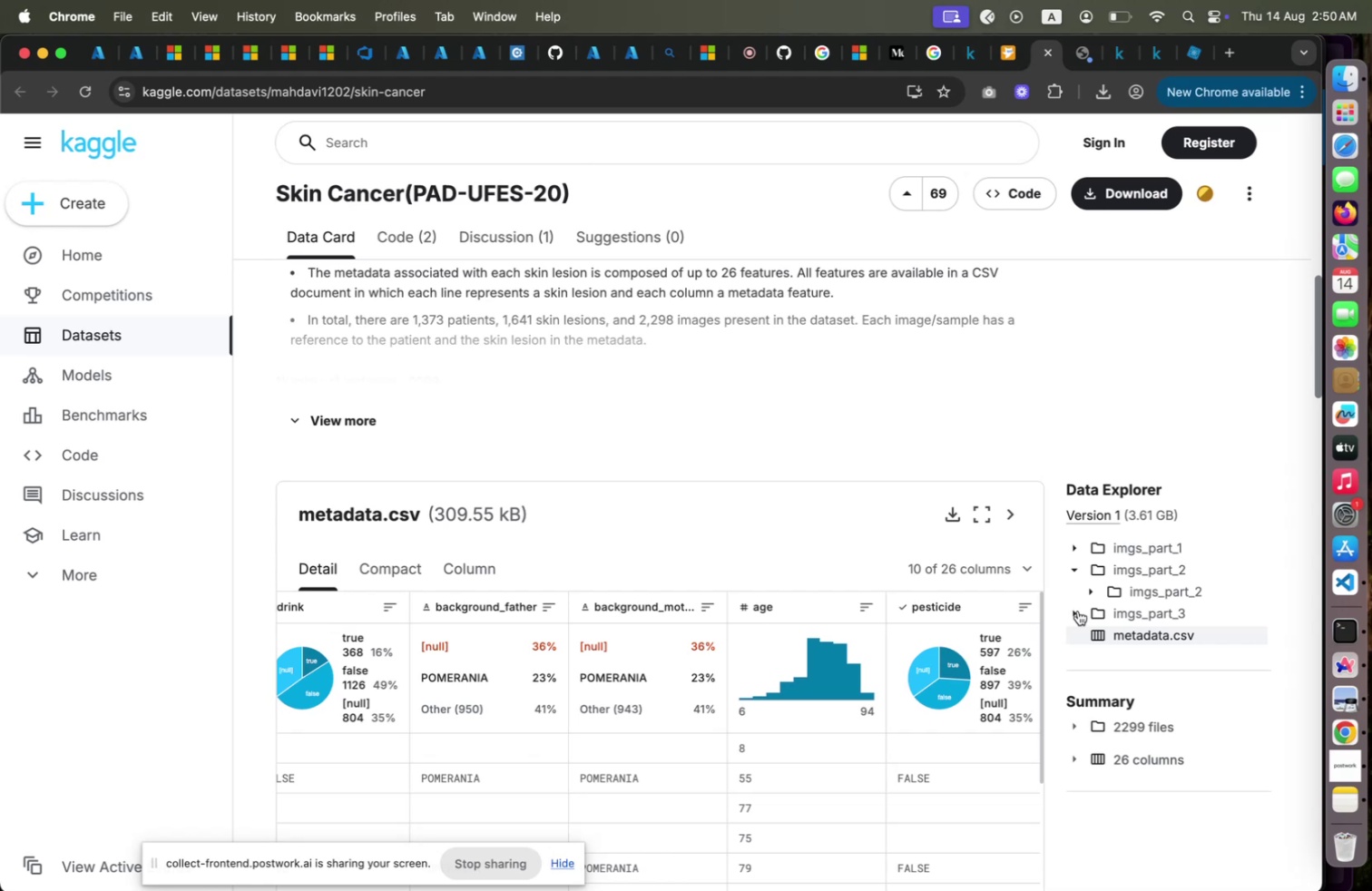 
left_click([1078, 610])
 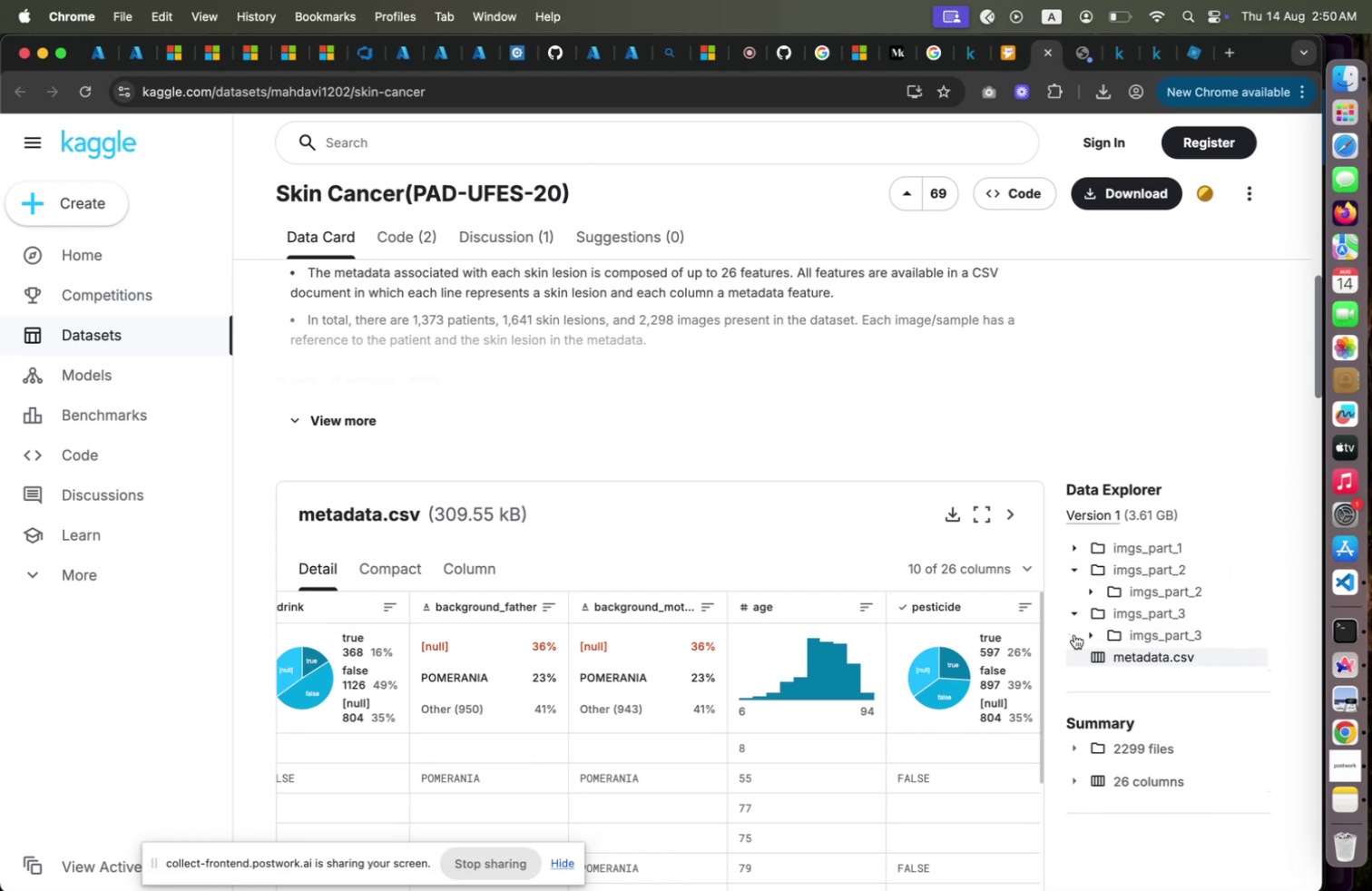 
left_click([1086, 631])
 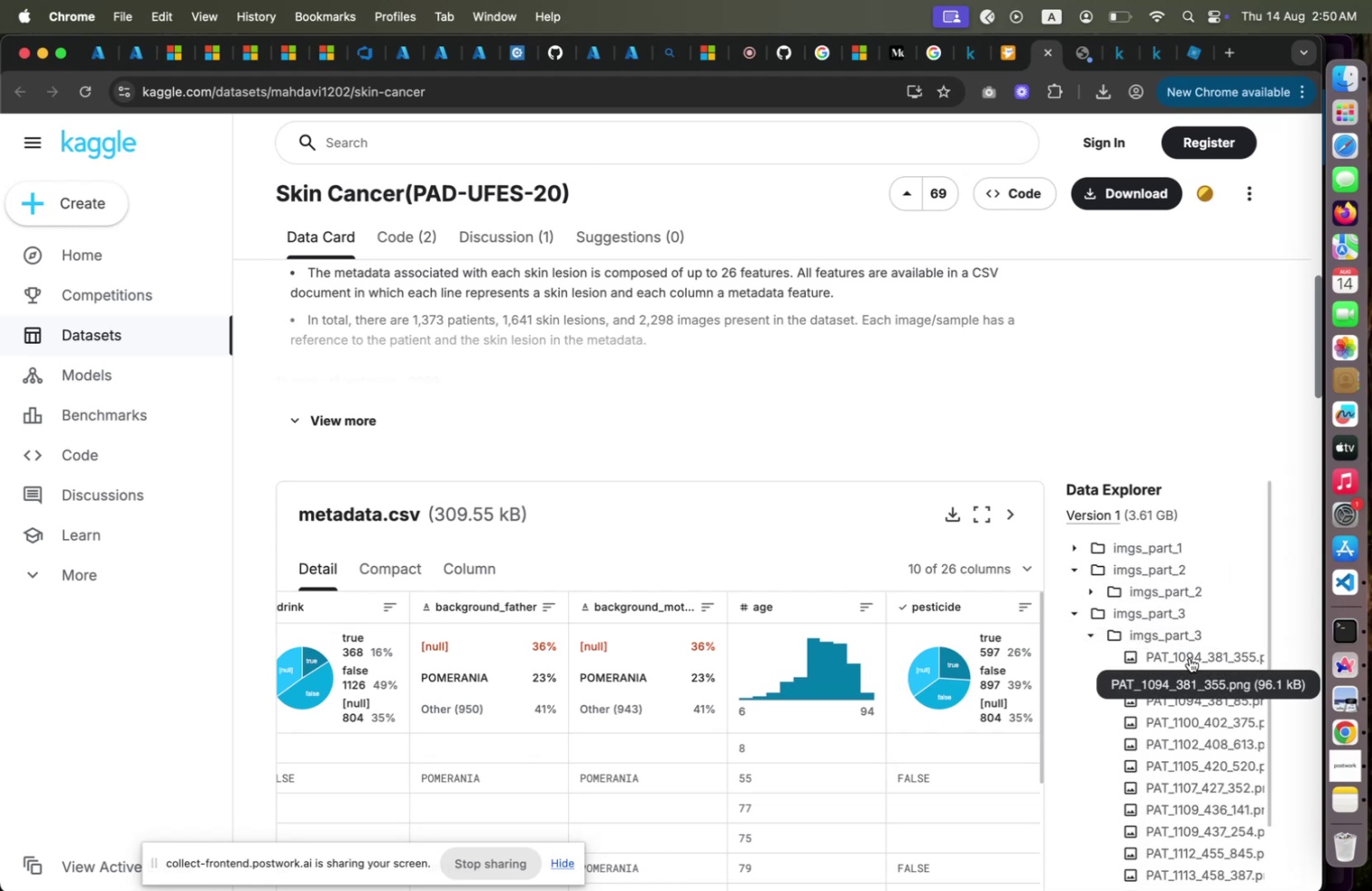 
wait(8.7)
 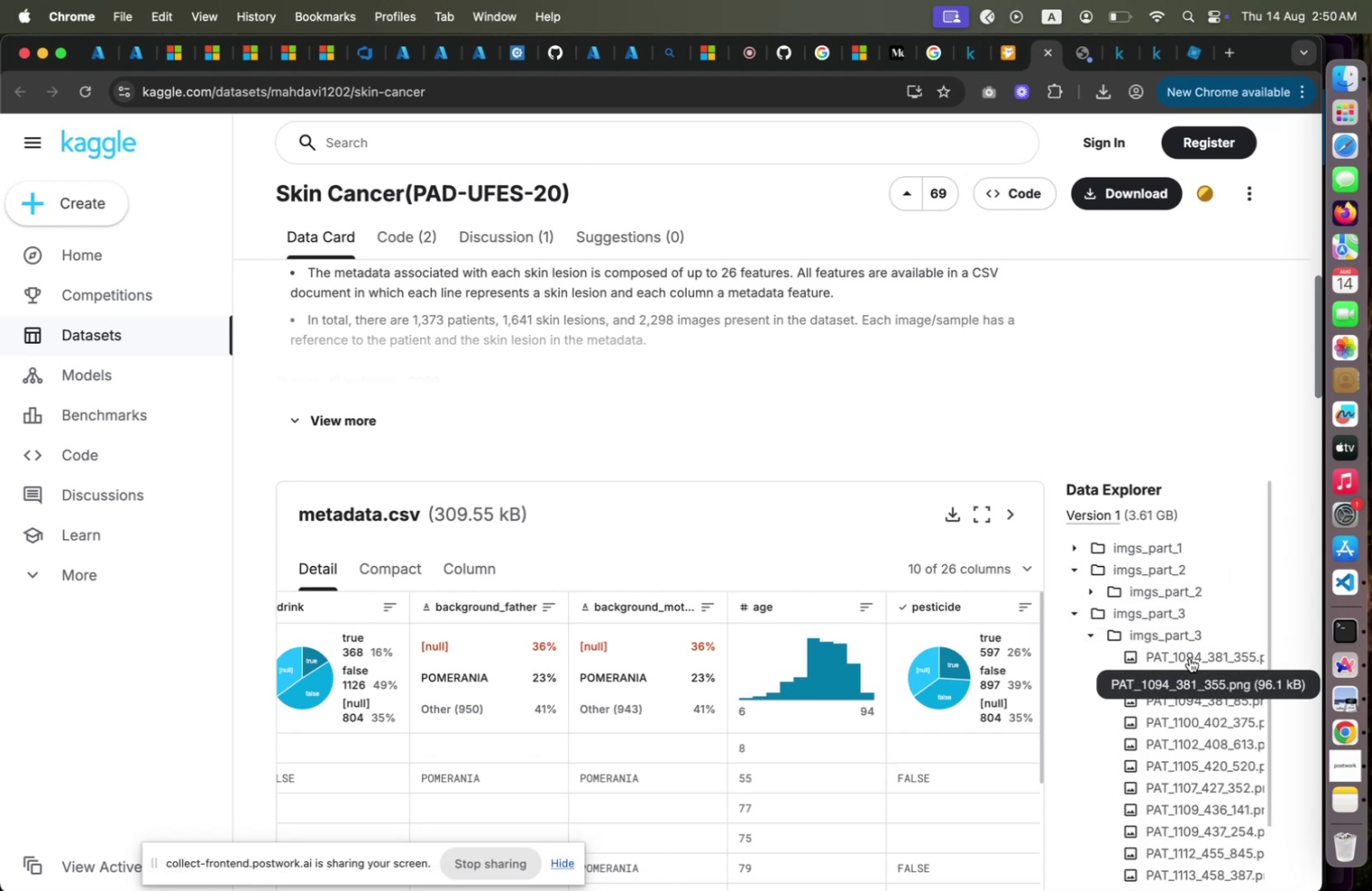 
left_click([1092, 634])
 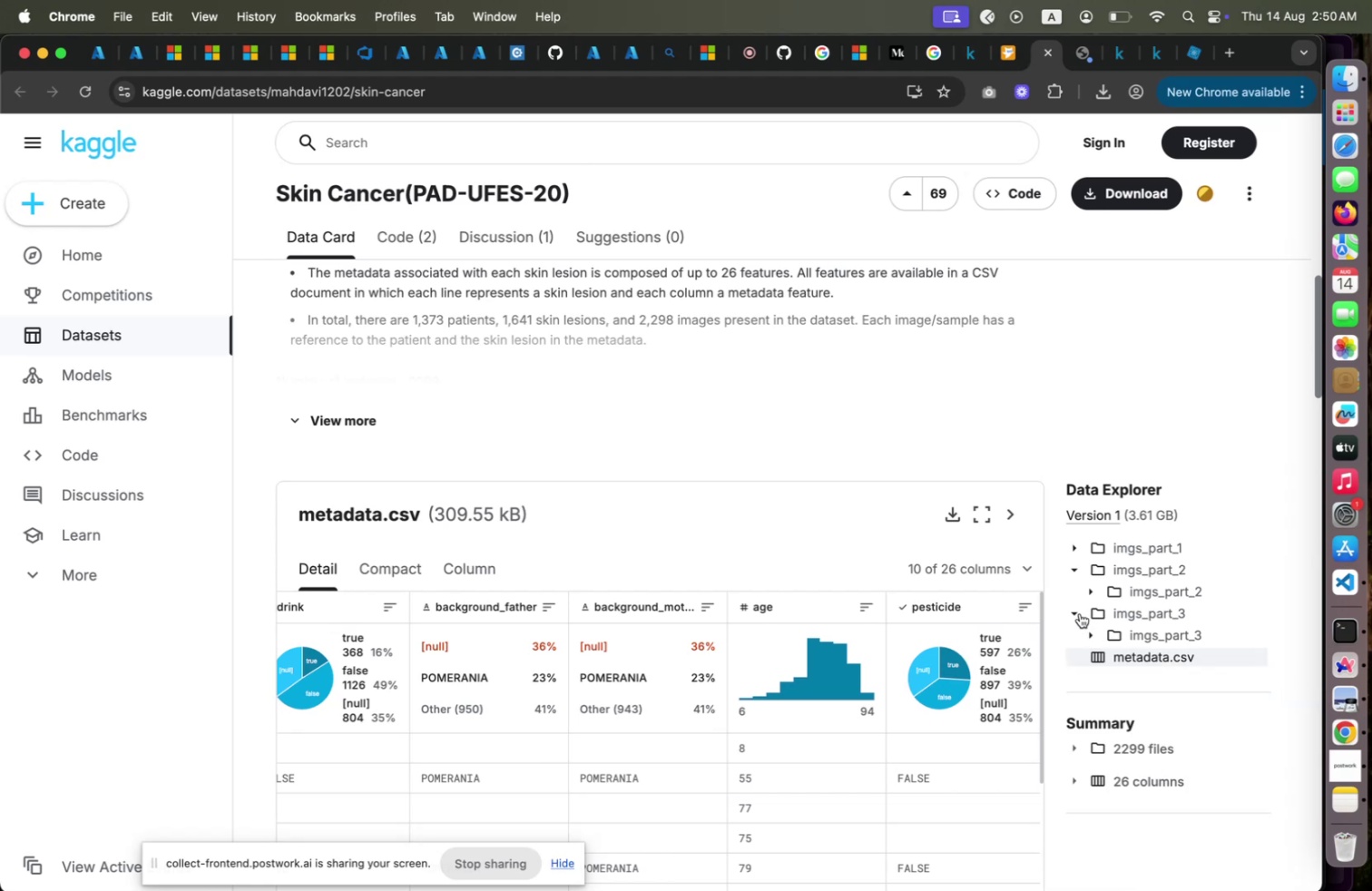 
left_click([1080, 612])
 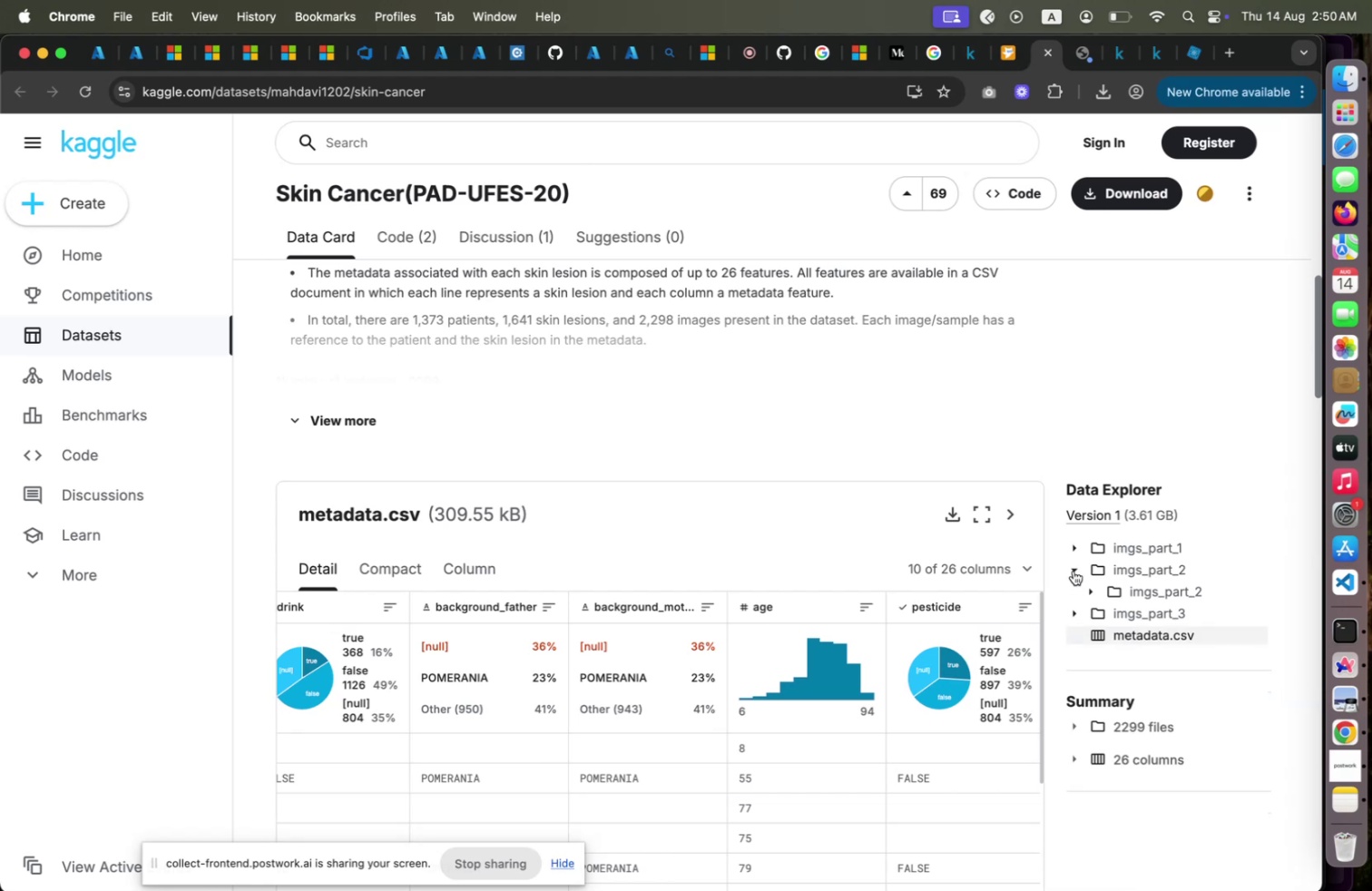 
left_click([1073, 570])
 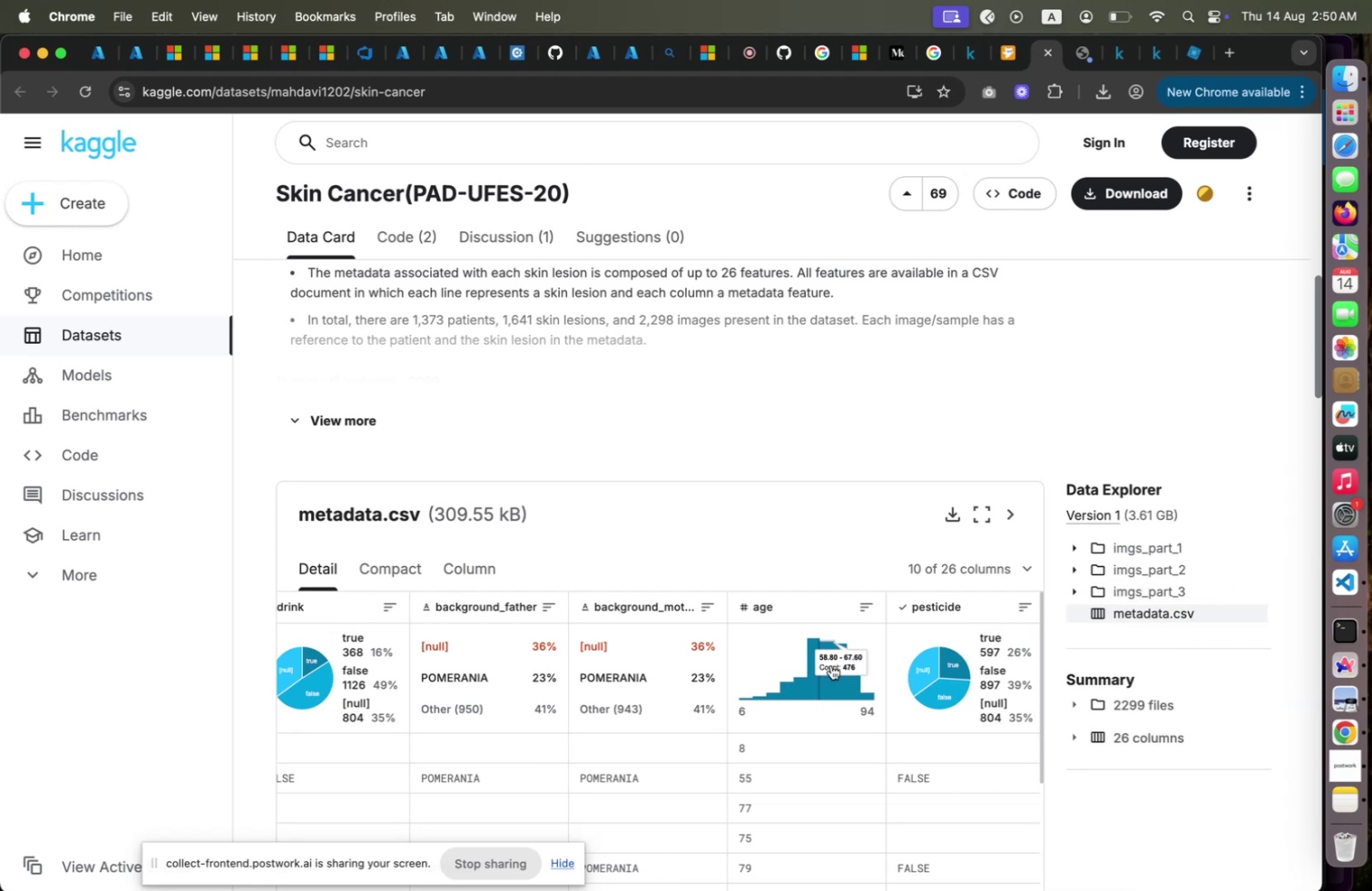 
scroll: coordinate [838, 740], scroll_direction: up, amount: 21.0
 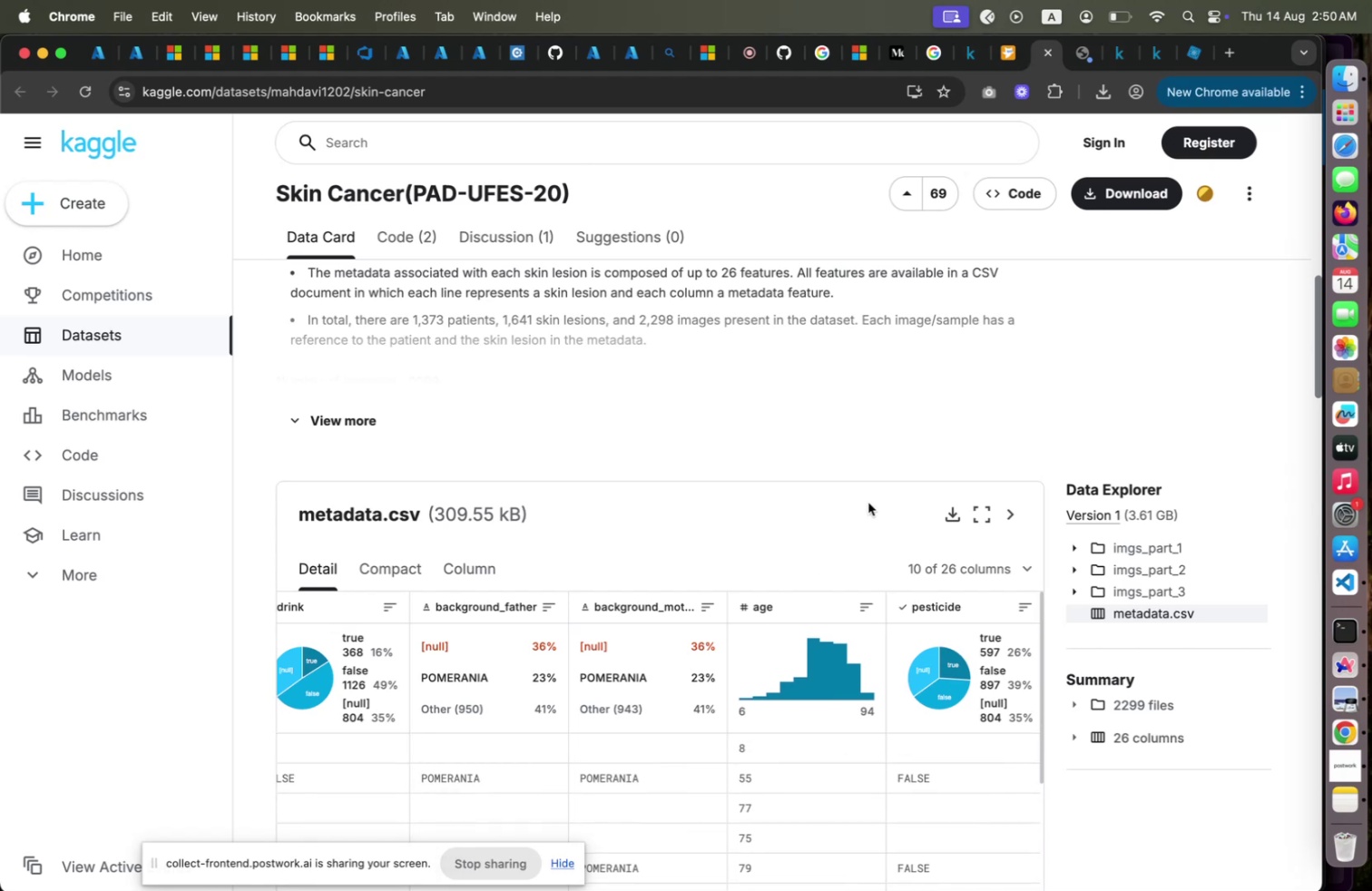 
scroll: coordinate [840, 678], scroll_direction: down, amount: 50.0
 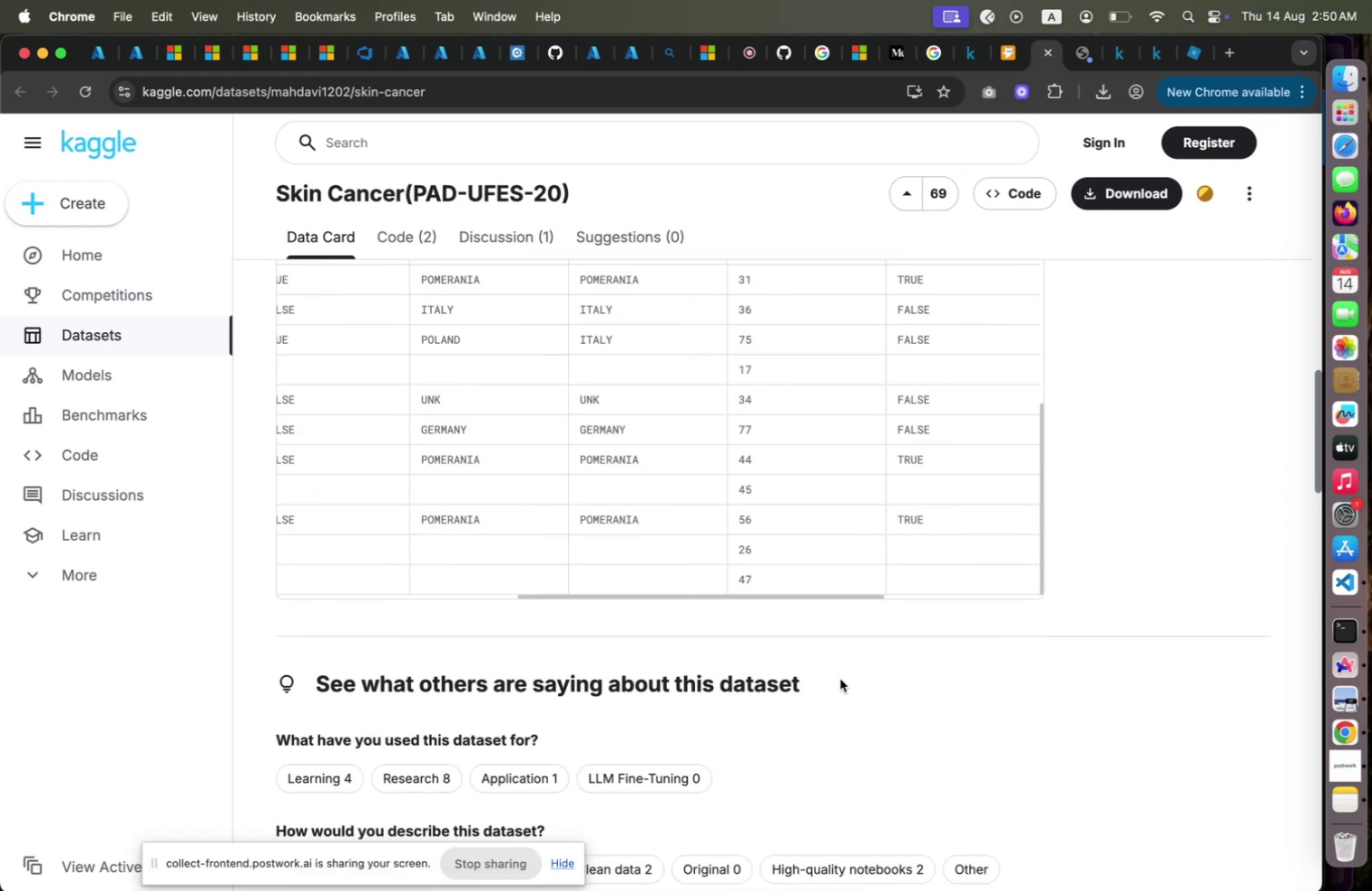 
scroll: coordinate [840, 679], scroll_direction: up, amount: 54.0
 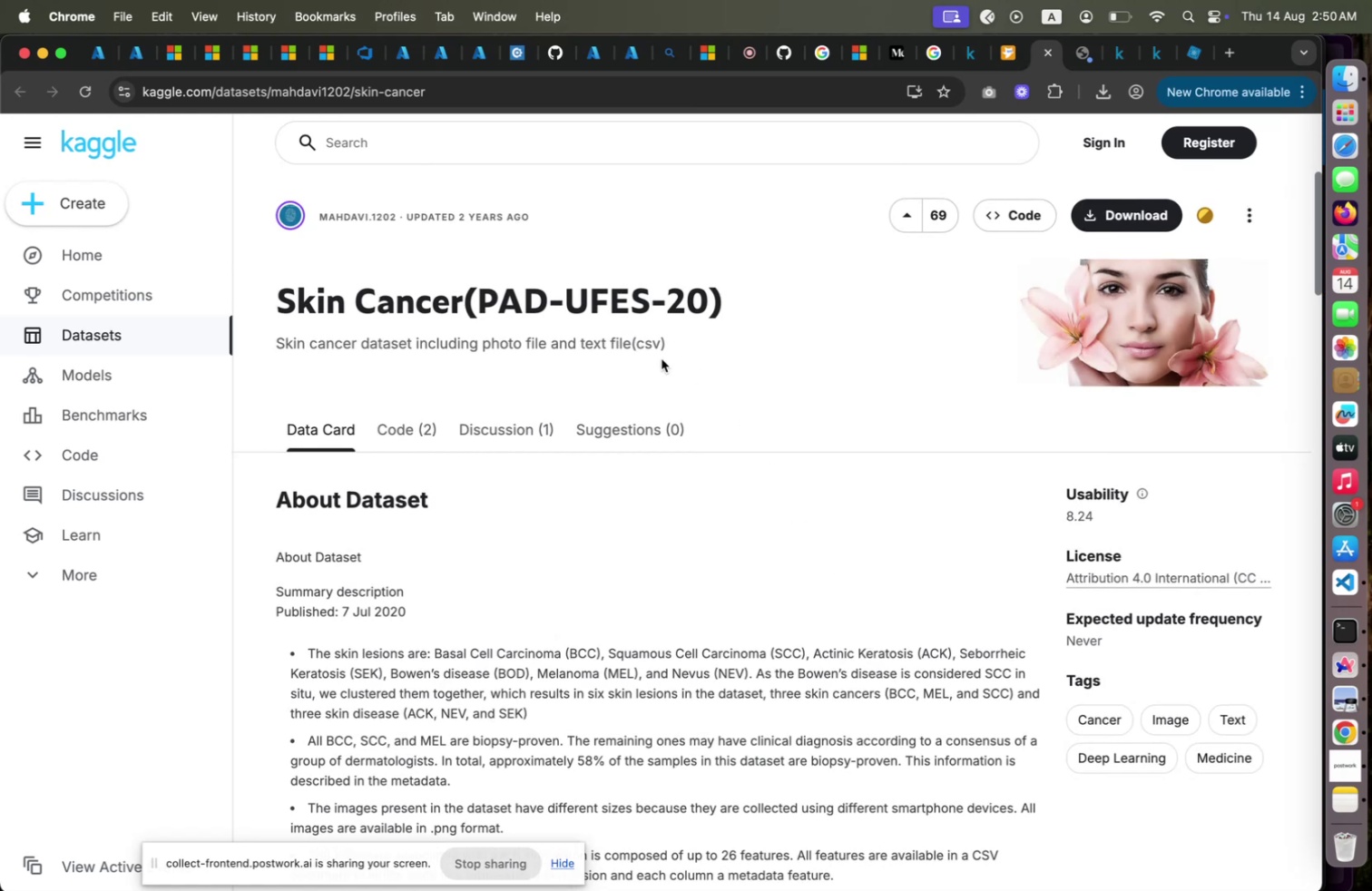 
wait(6.62)
 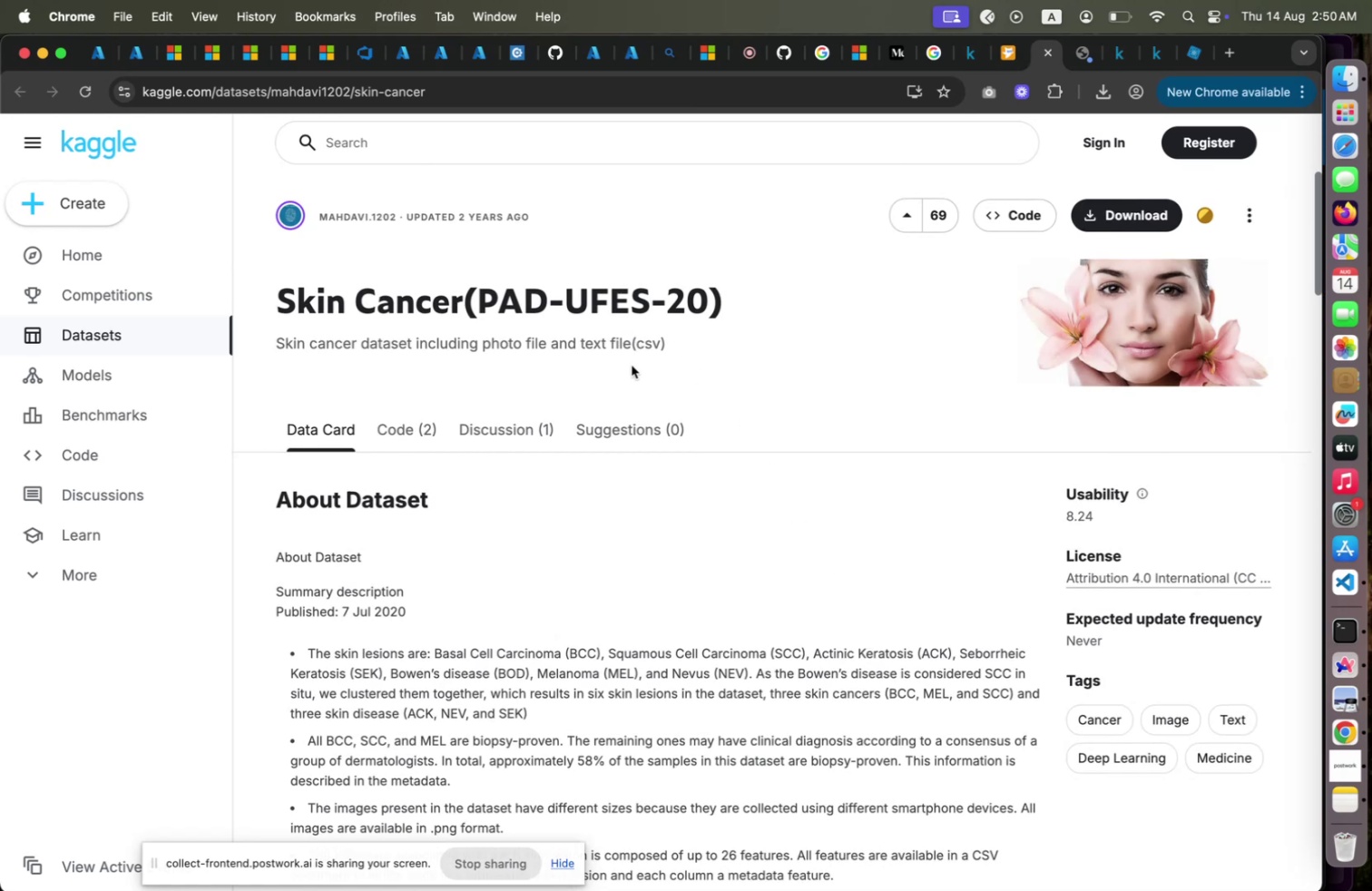 
left_click([1004, 65])
 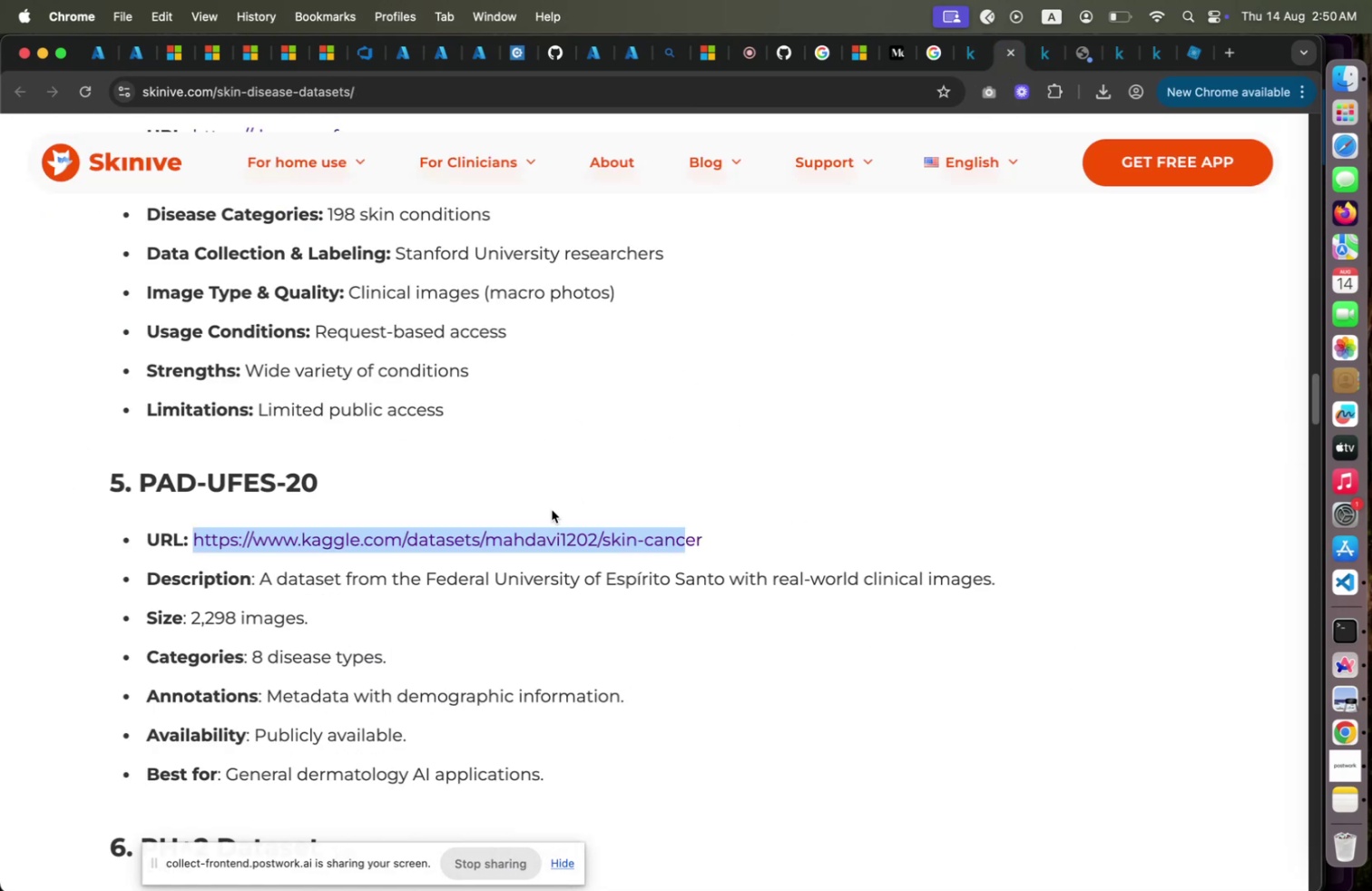 
scroll: coordinate [629, 518], scroll_direction: down, amount: 26.0
 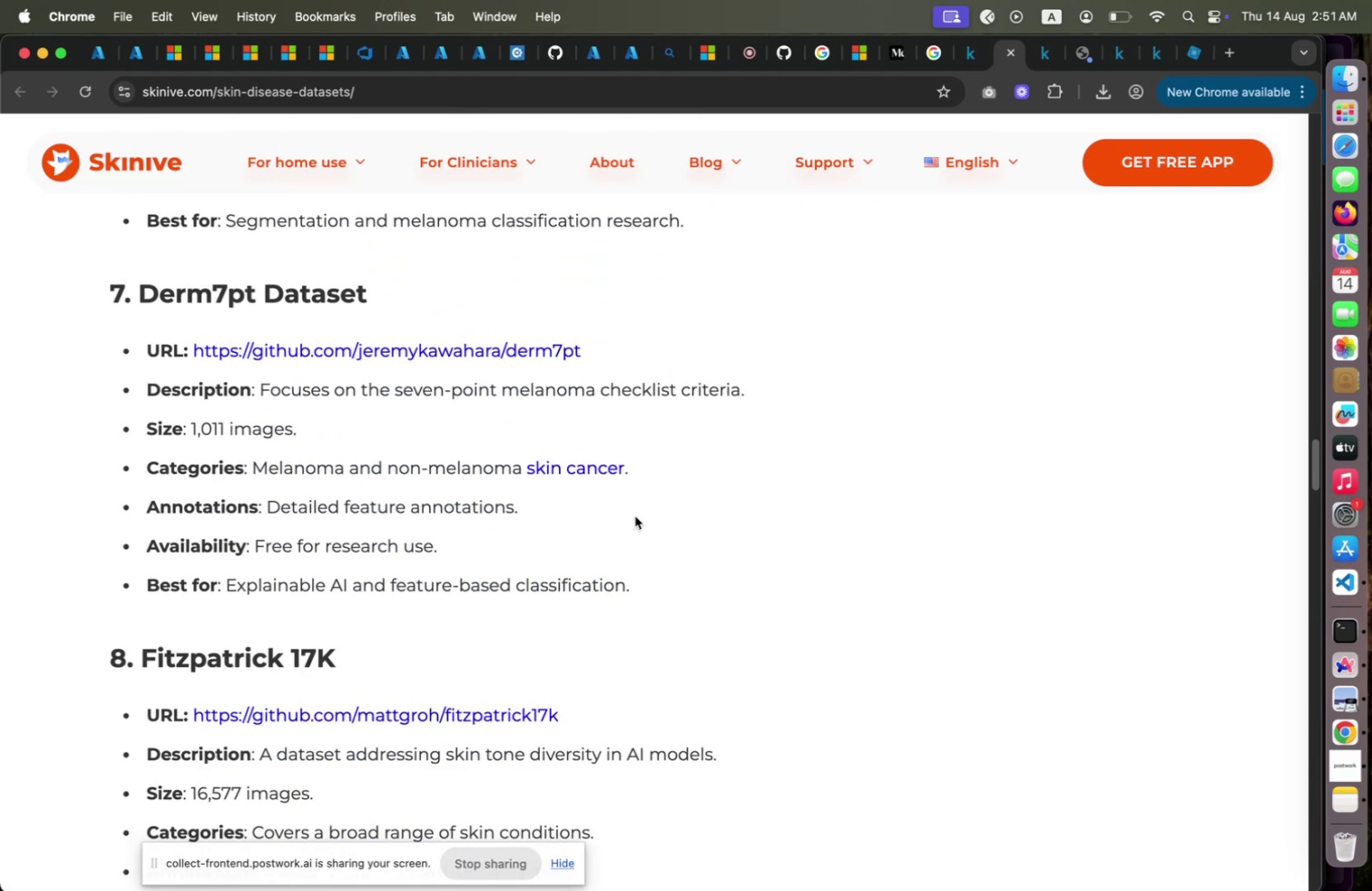 
wait(11.5)
 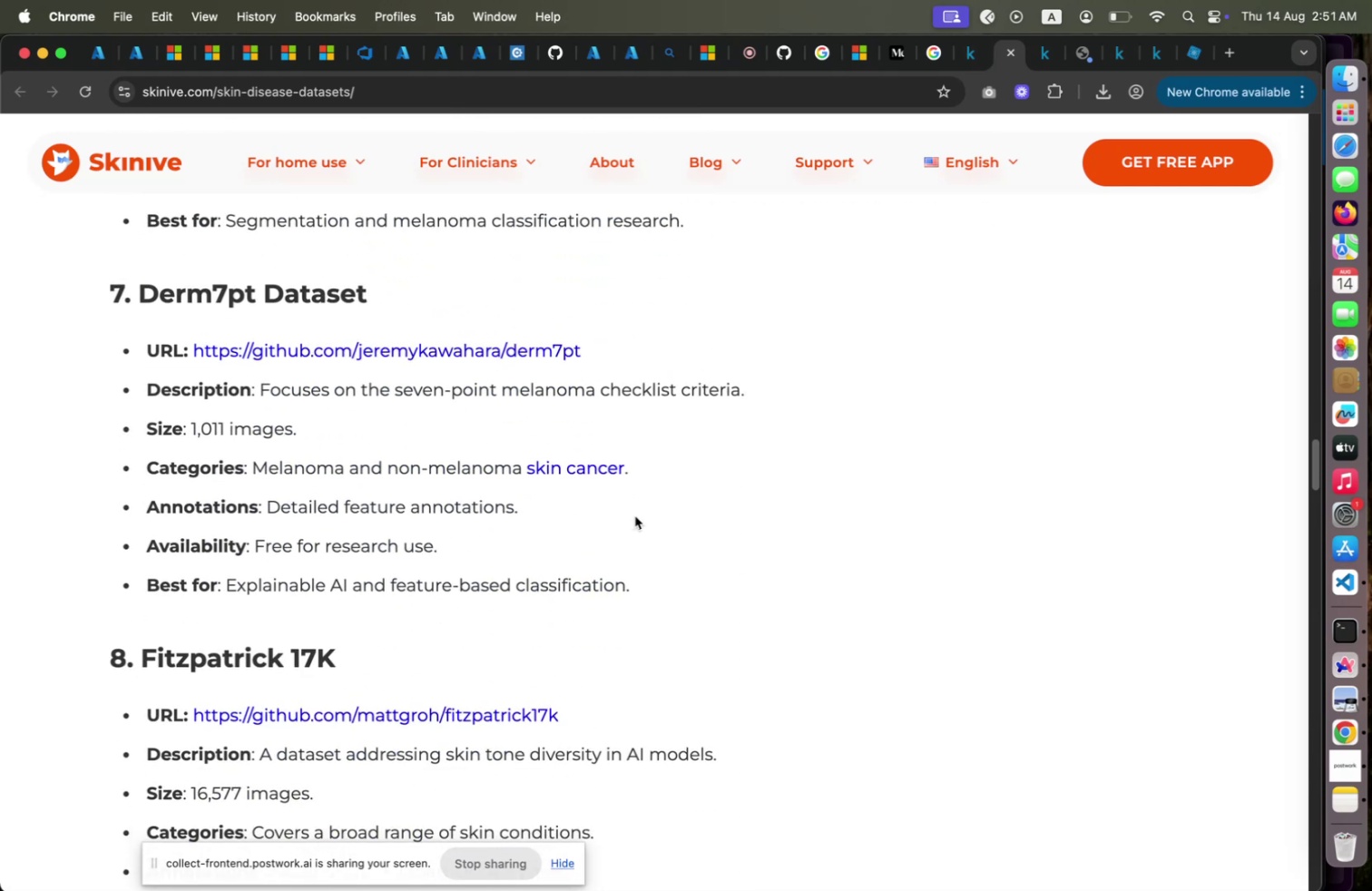 
scroll: coordinate [636, 514], scroll_direction: down, amount: 21.0
 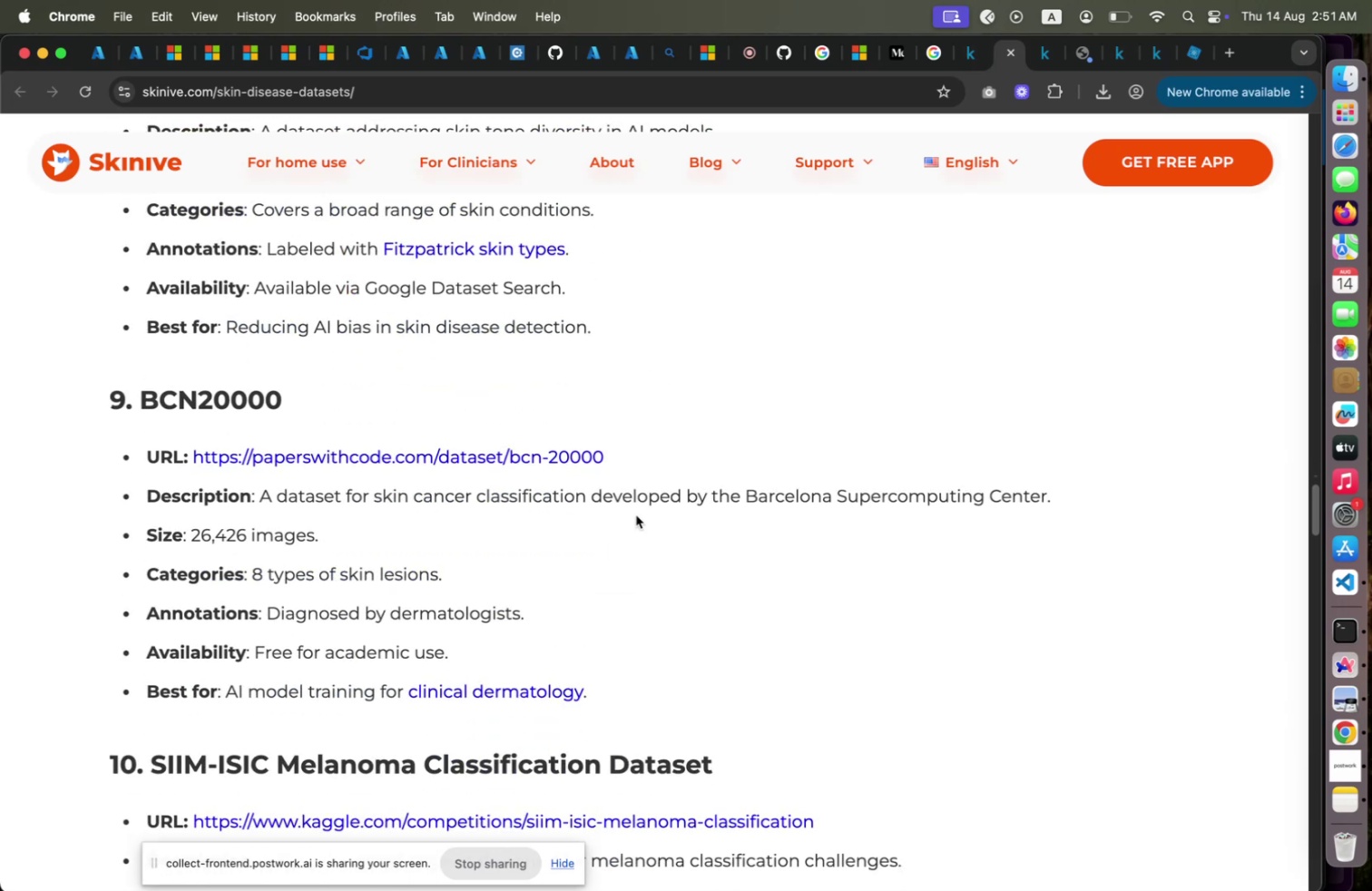 
wait(12.83)
 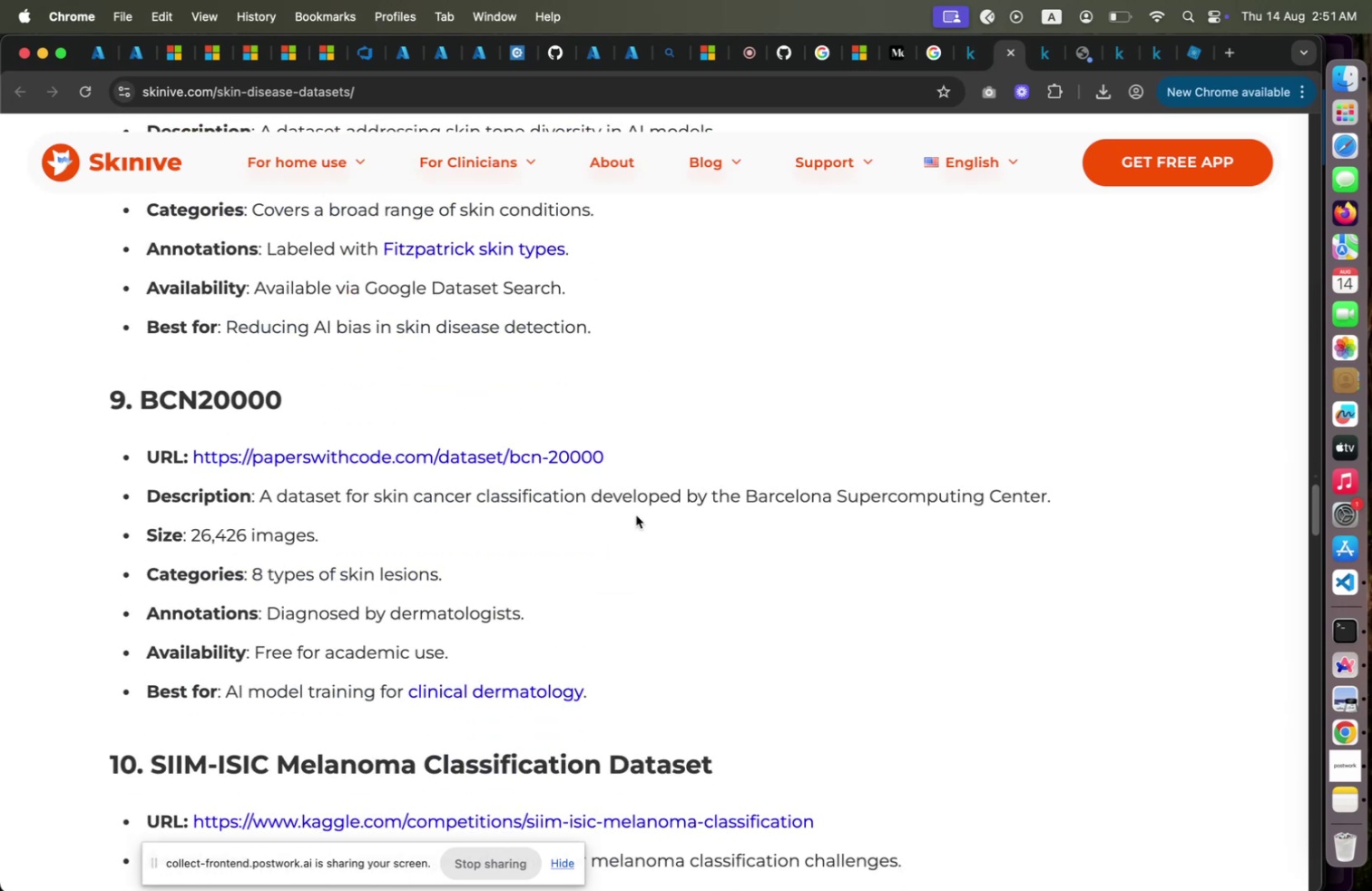 
scroll: coordinate [636, 514], scroll_direction: down, amount: 42.0
 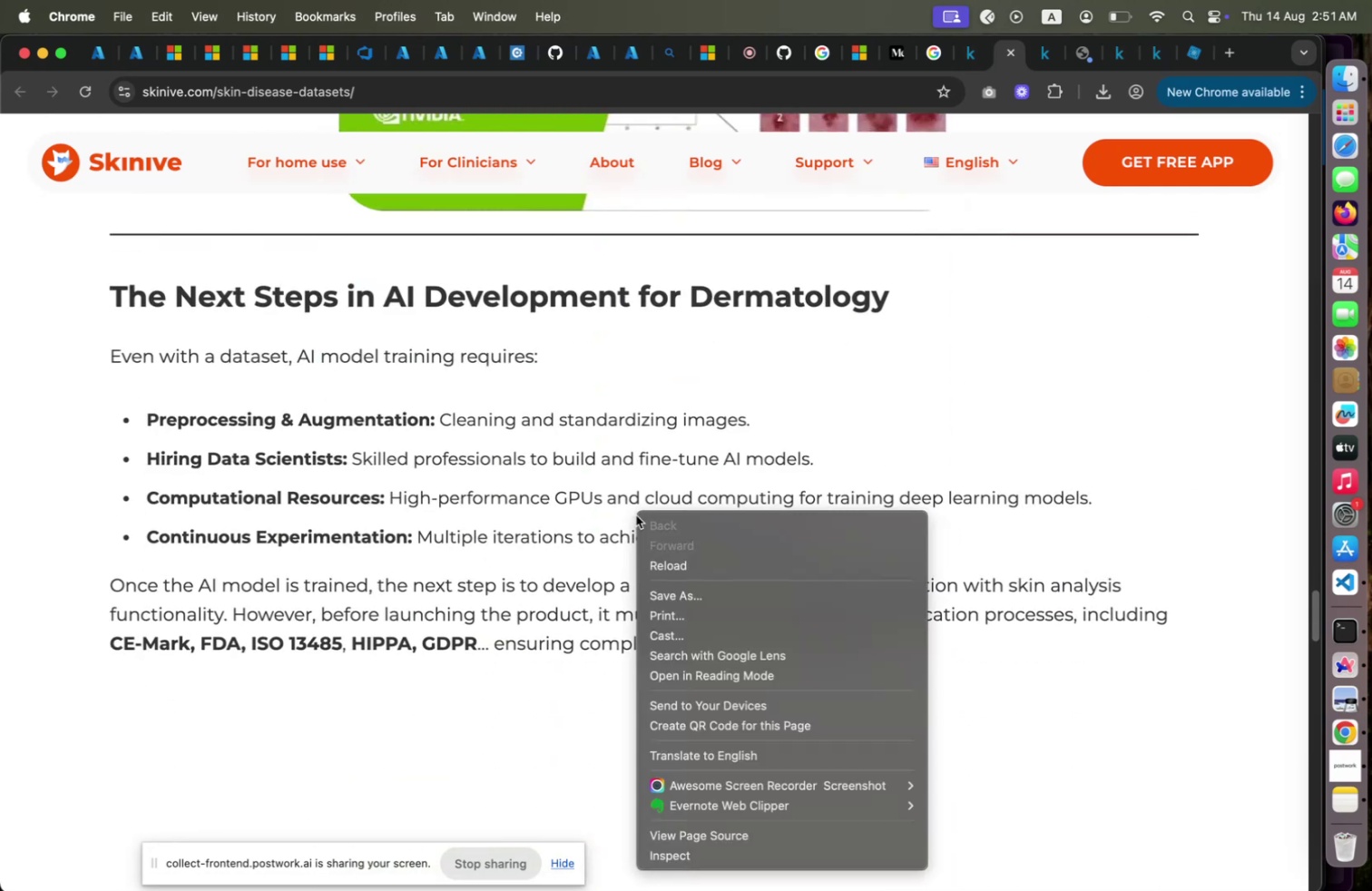 
scroll: coordinate [636, 514], scroll_direction: up, amount: 1.0
 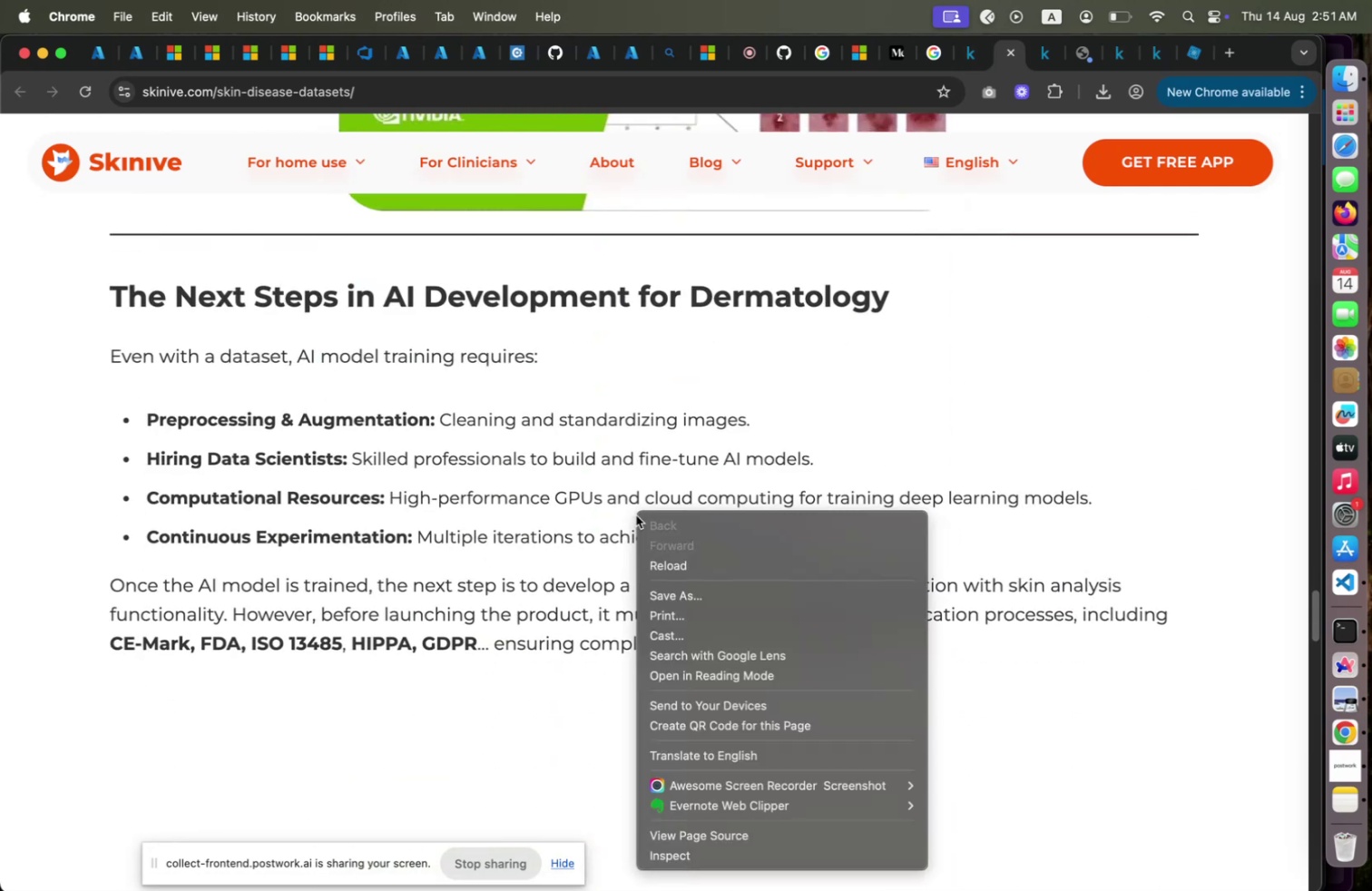 
right_click([636, 514])
 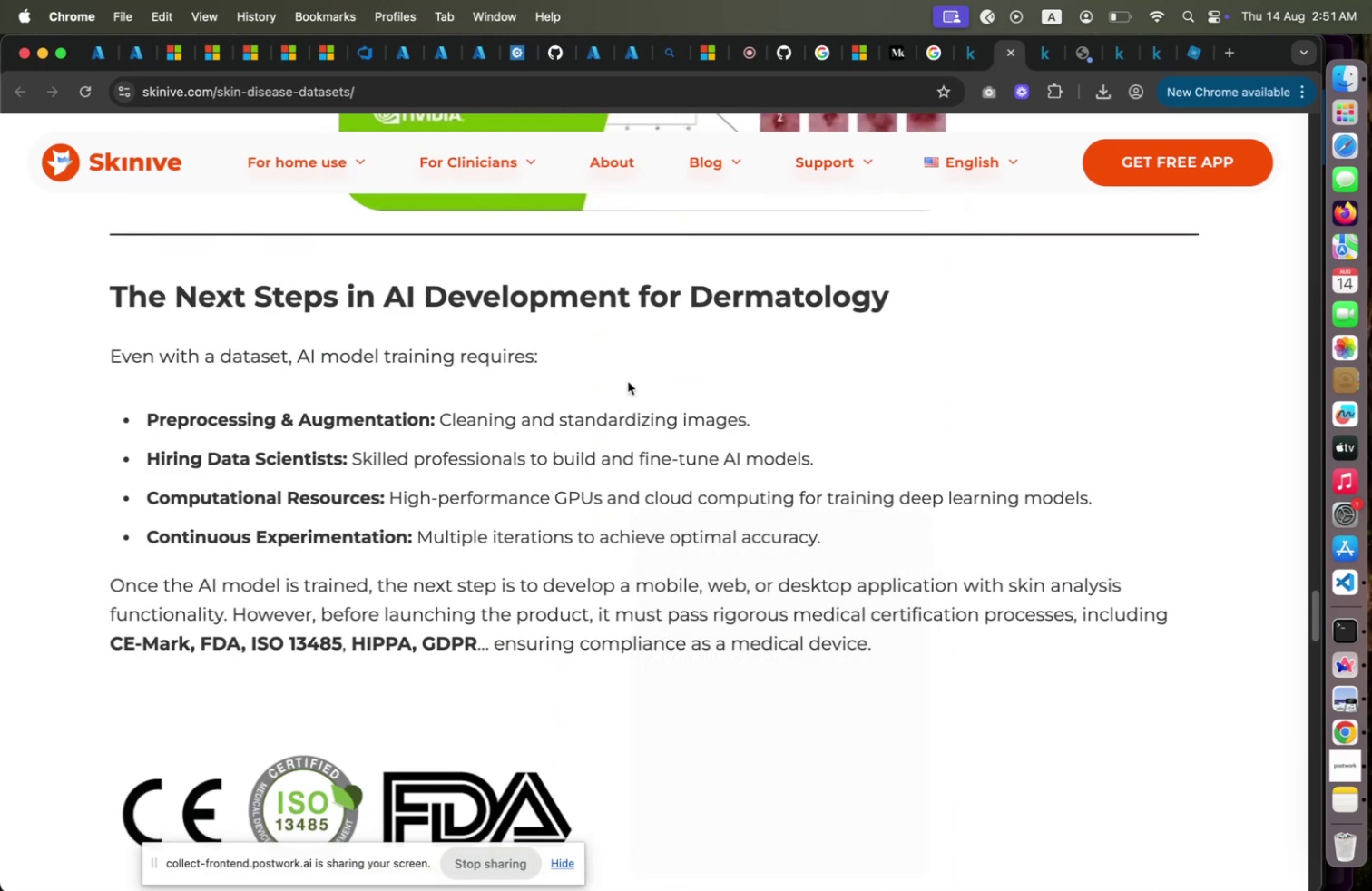 
left_click([628, 381])
 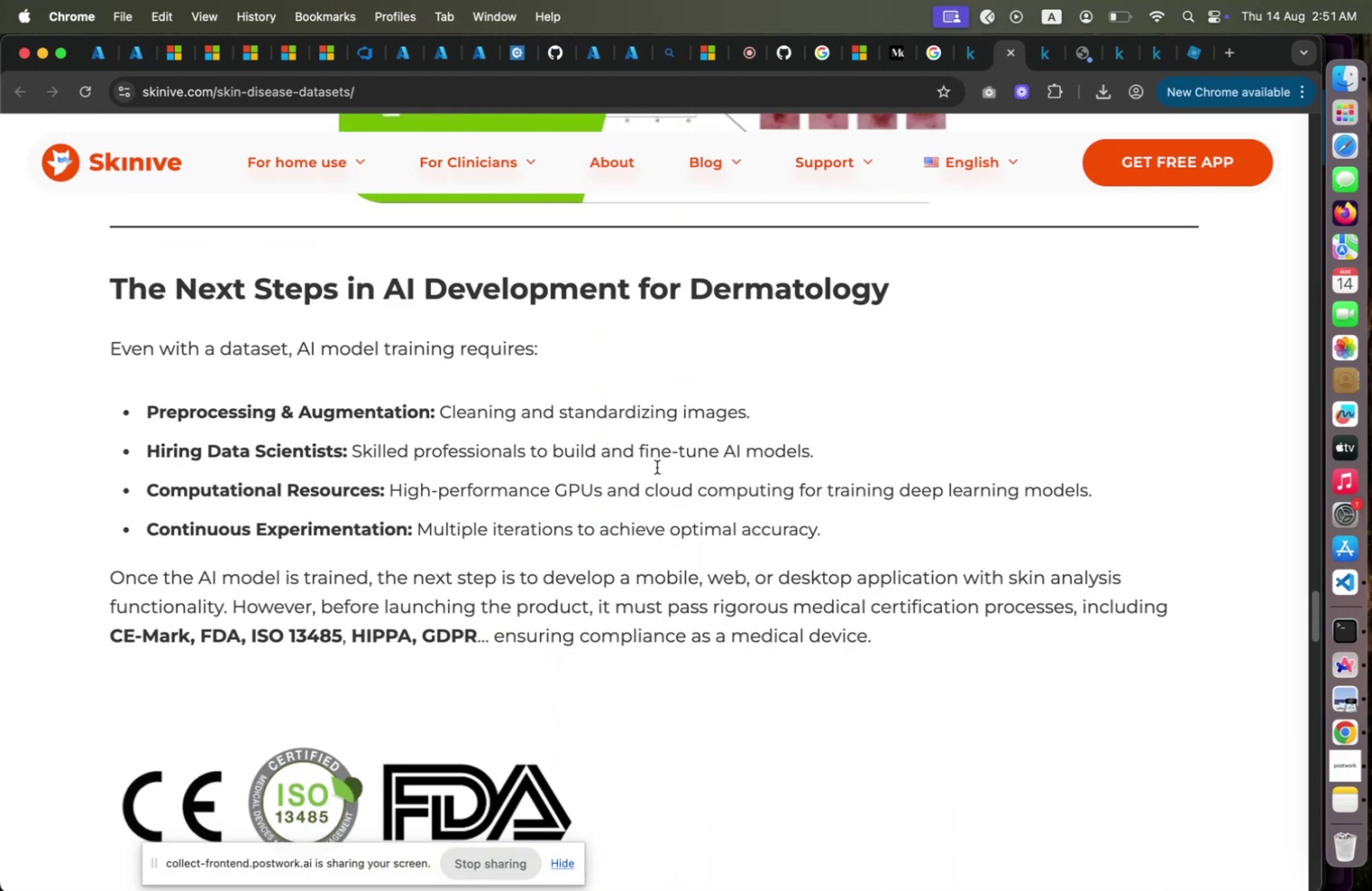 
scroll: coordinate [658, 466], scroll_direction: down, amount: 17.0
 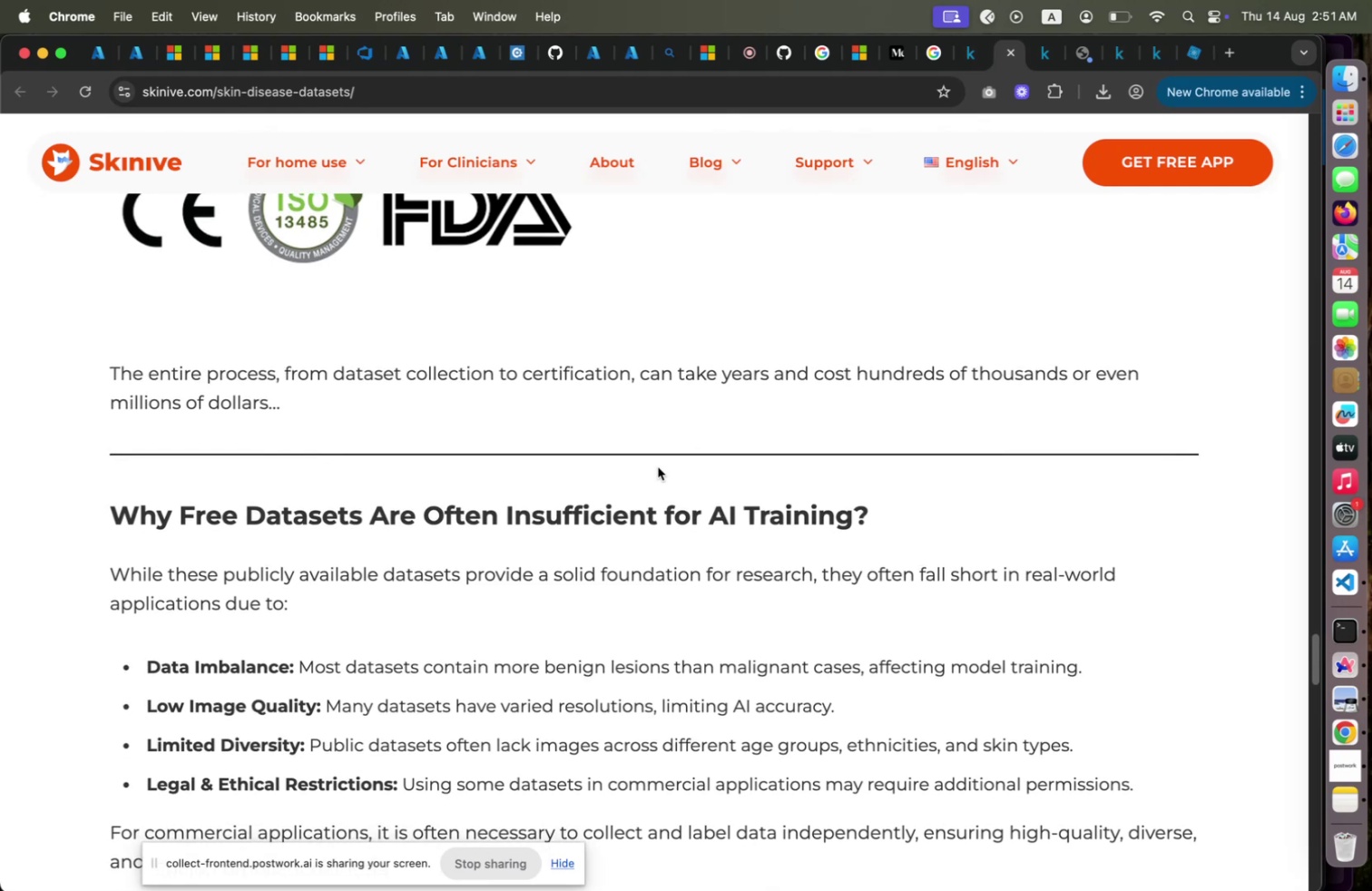 
wait(6.67)
 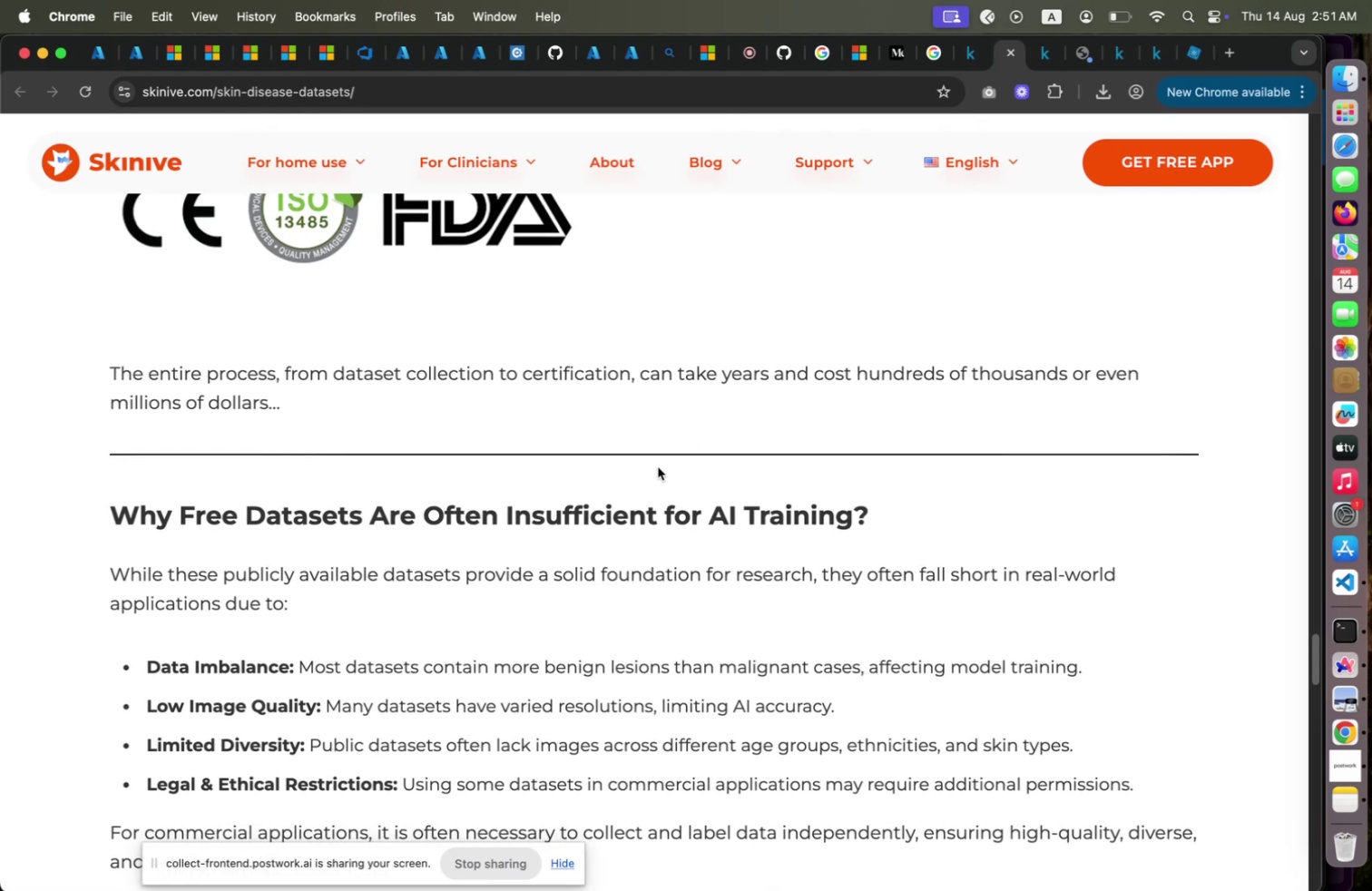 
scroll: coordinate [659, 466], scroll_direction: down, amount: 11.0
 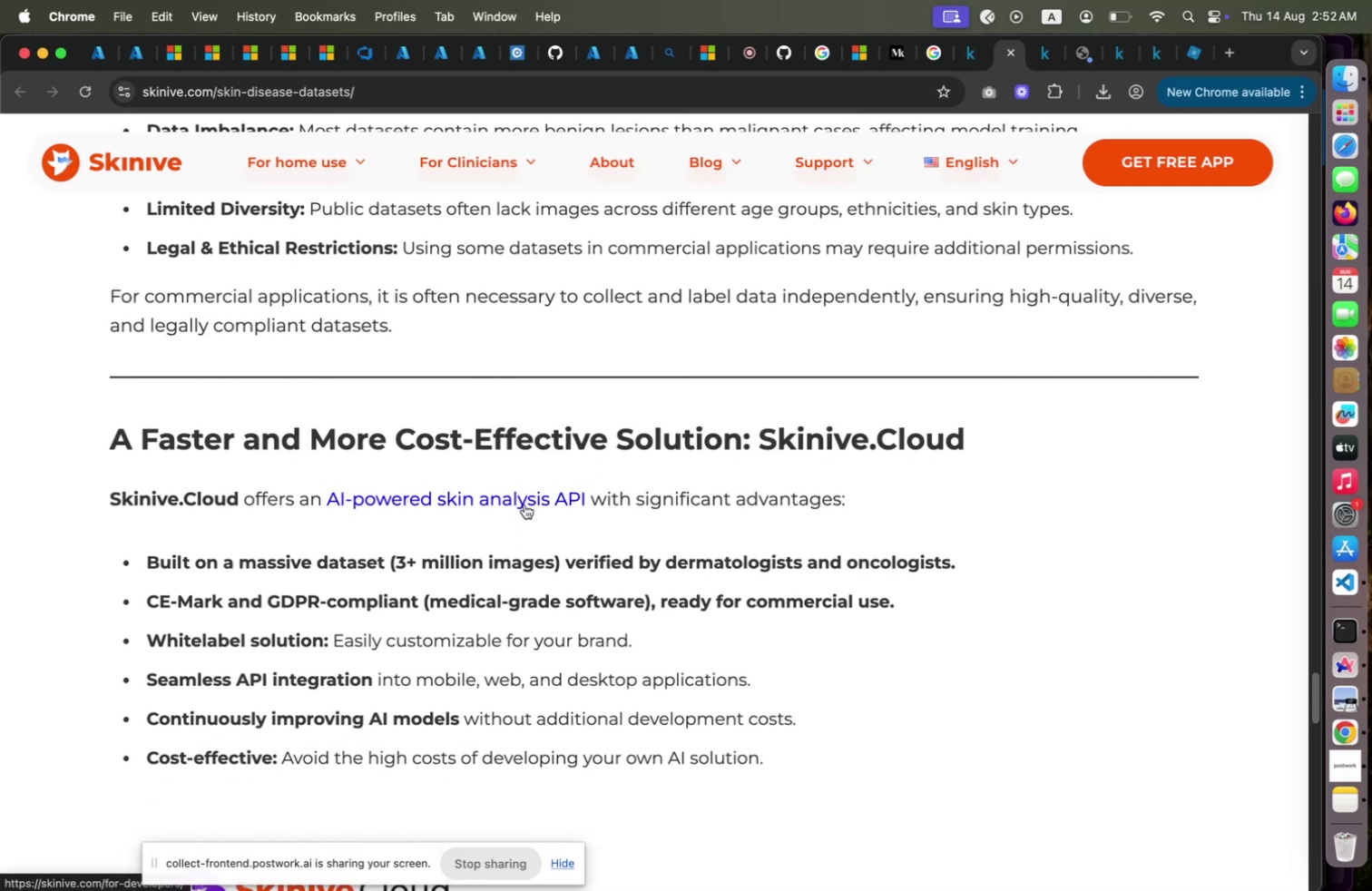 
wait(6.43)
 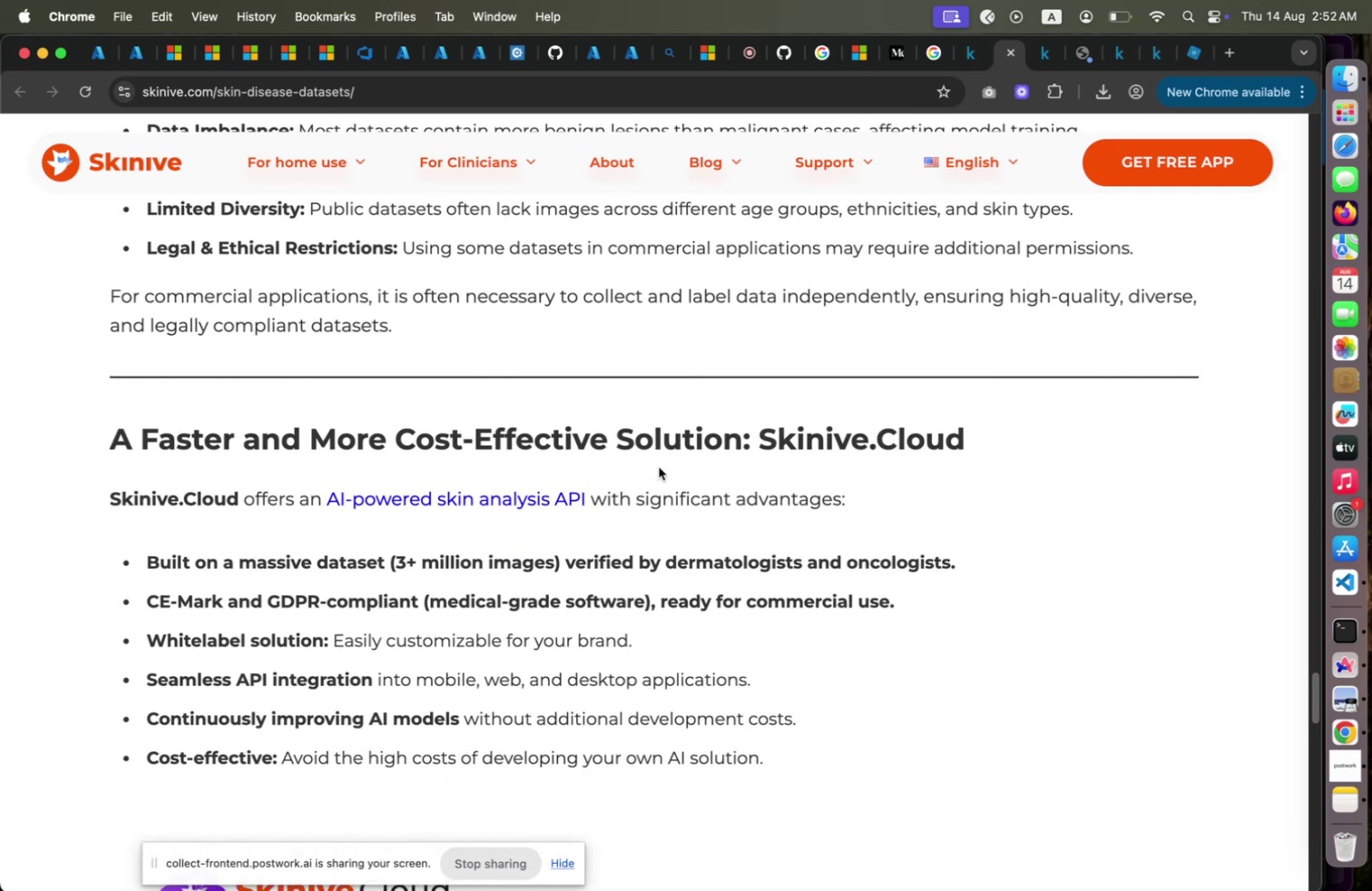 
scroll: coordinate [546, 567], scroll_direction: down, amount: 22.0
 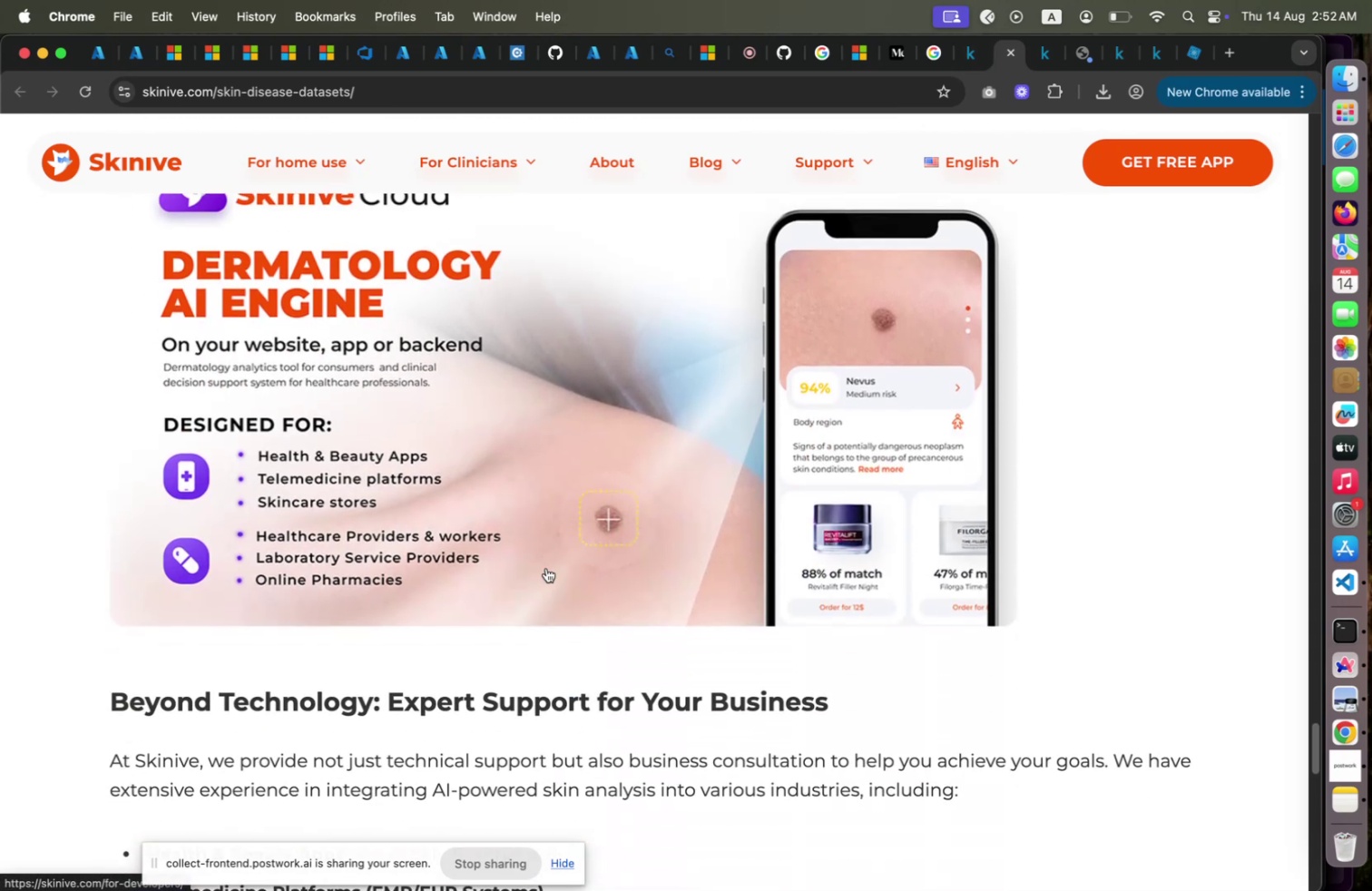 
scroll: coordinate [546, 567], scroll_direction: up, amount: 2.0
 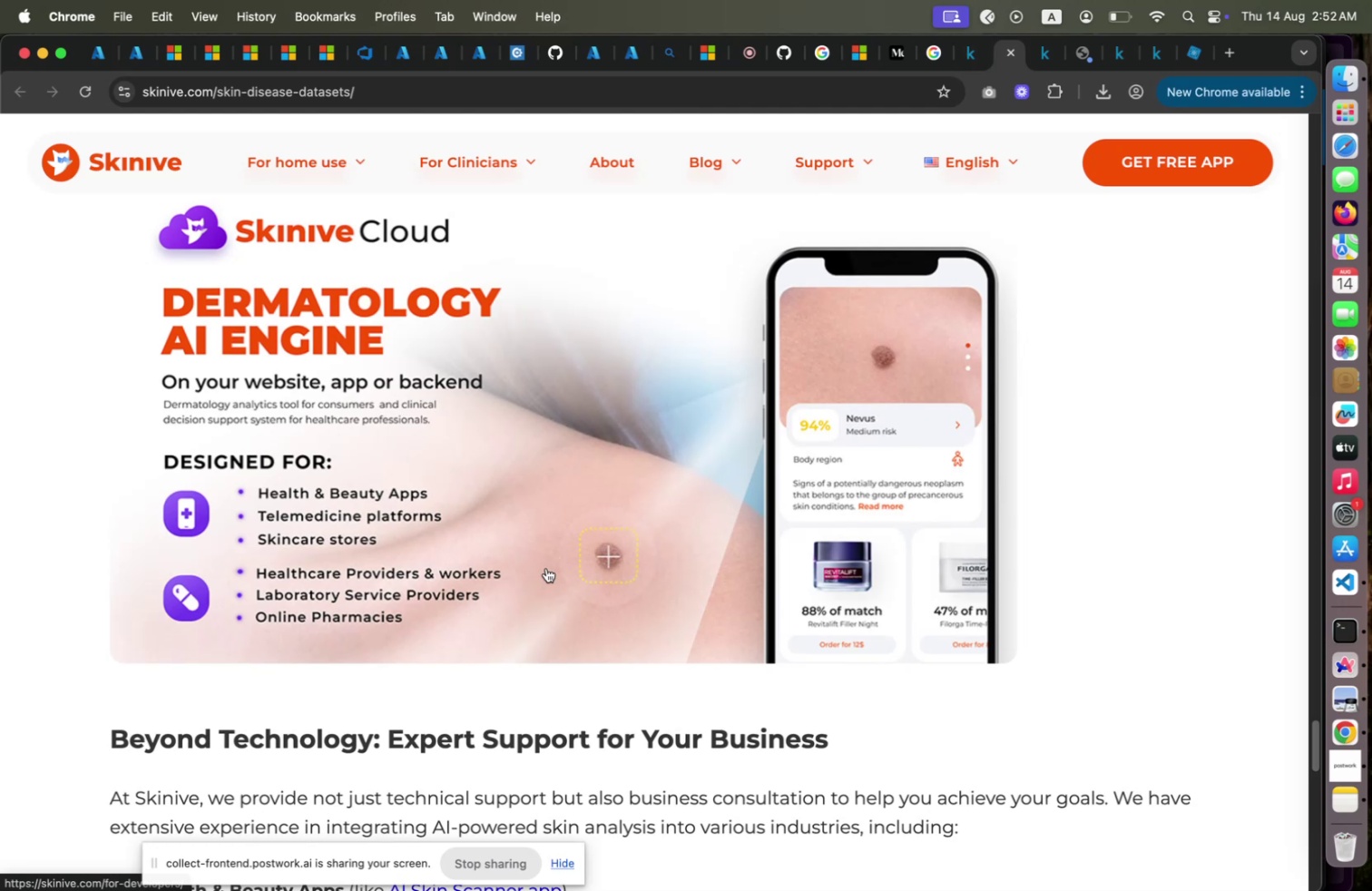 
wait(7.49)
 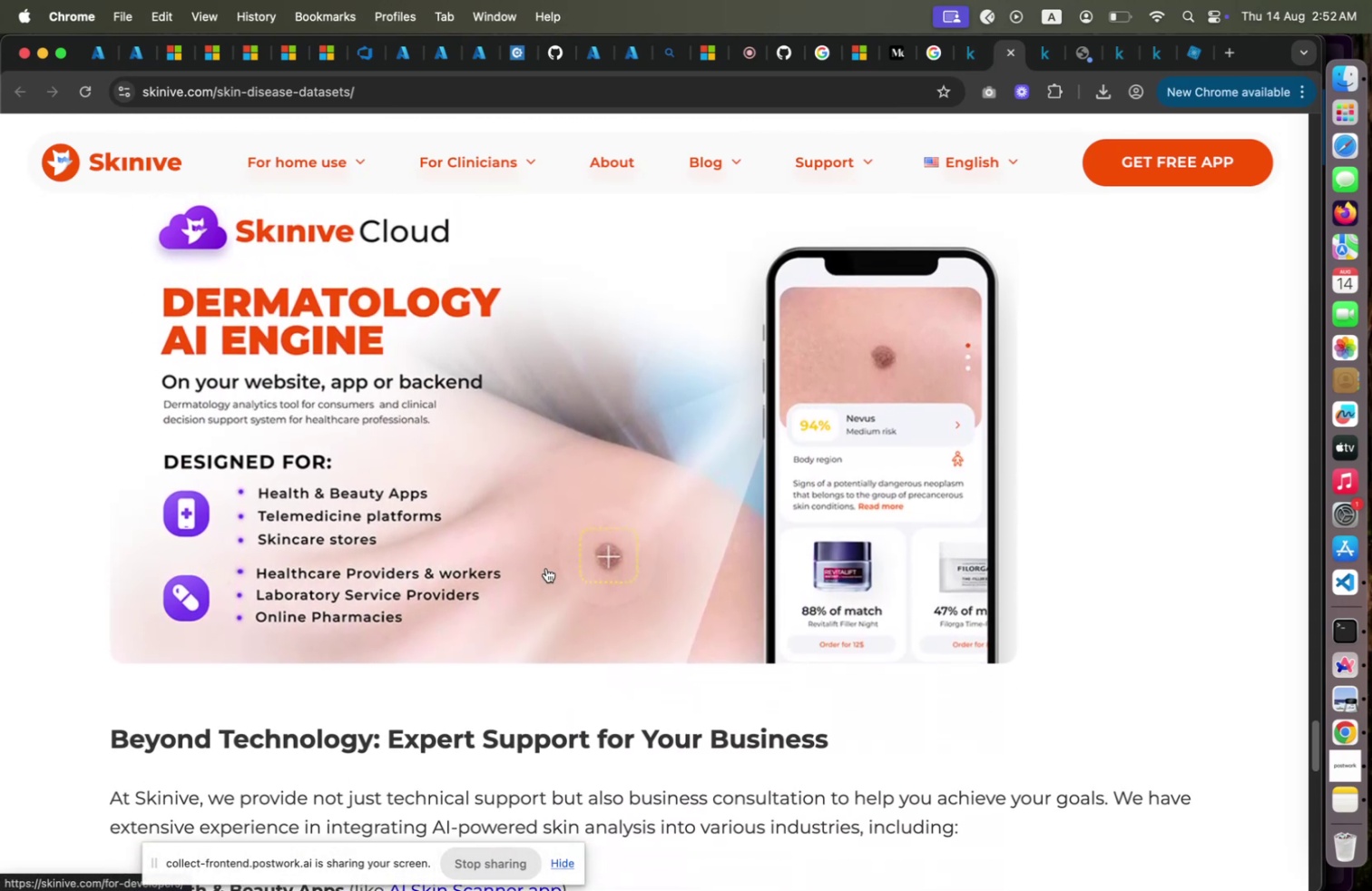 
scroll: coordinate [546, 567], scroll_direction: down, amount: 11.0
 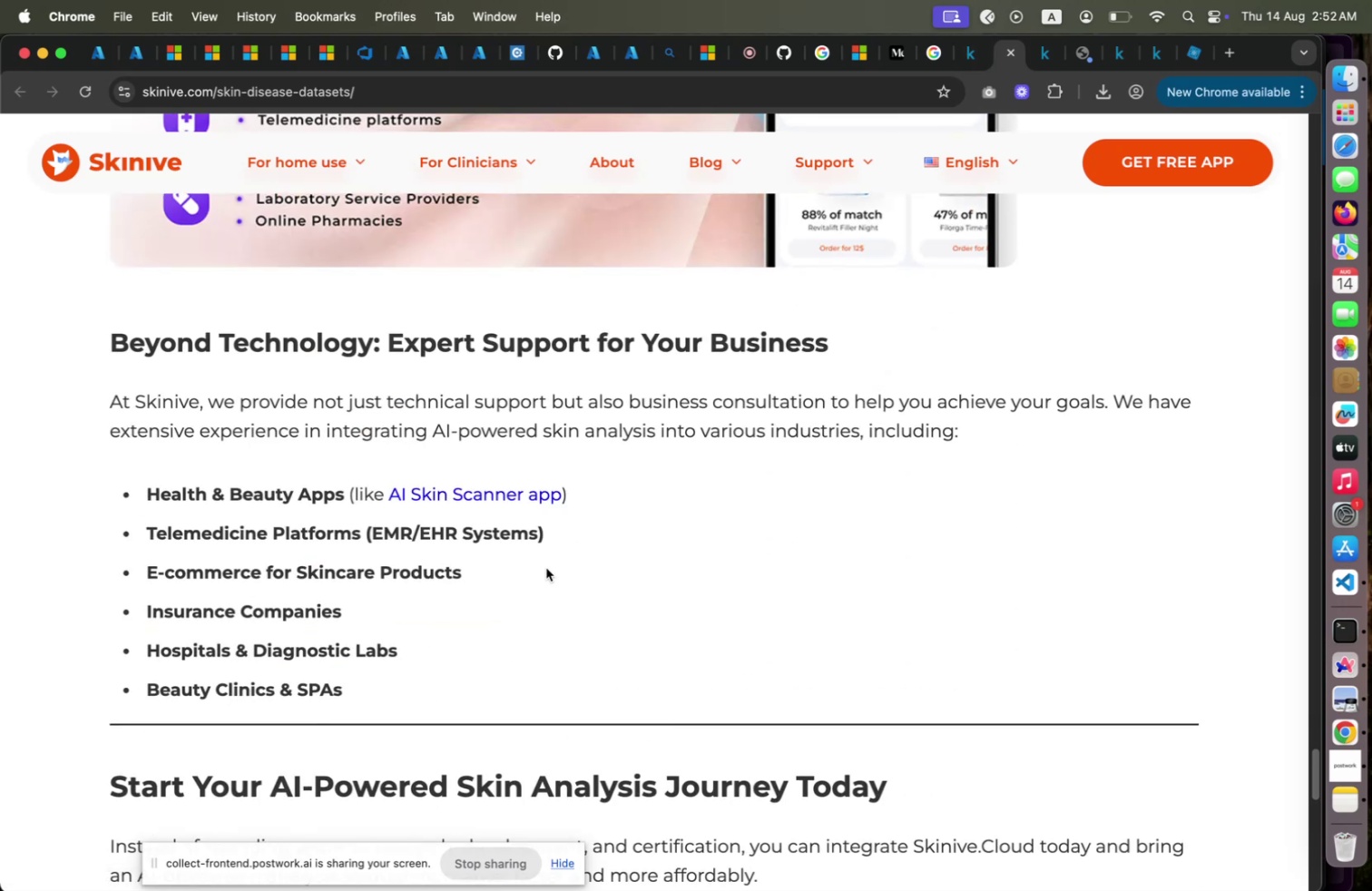 
wait(5.22)
 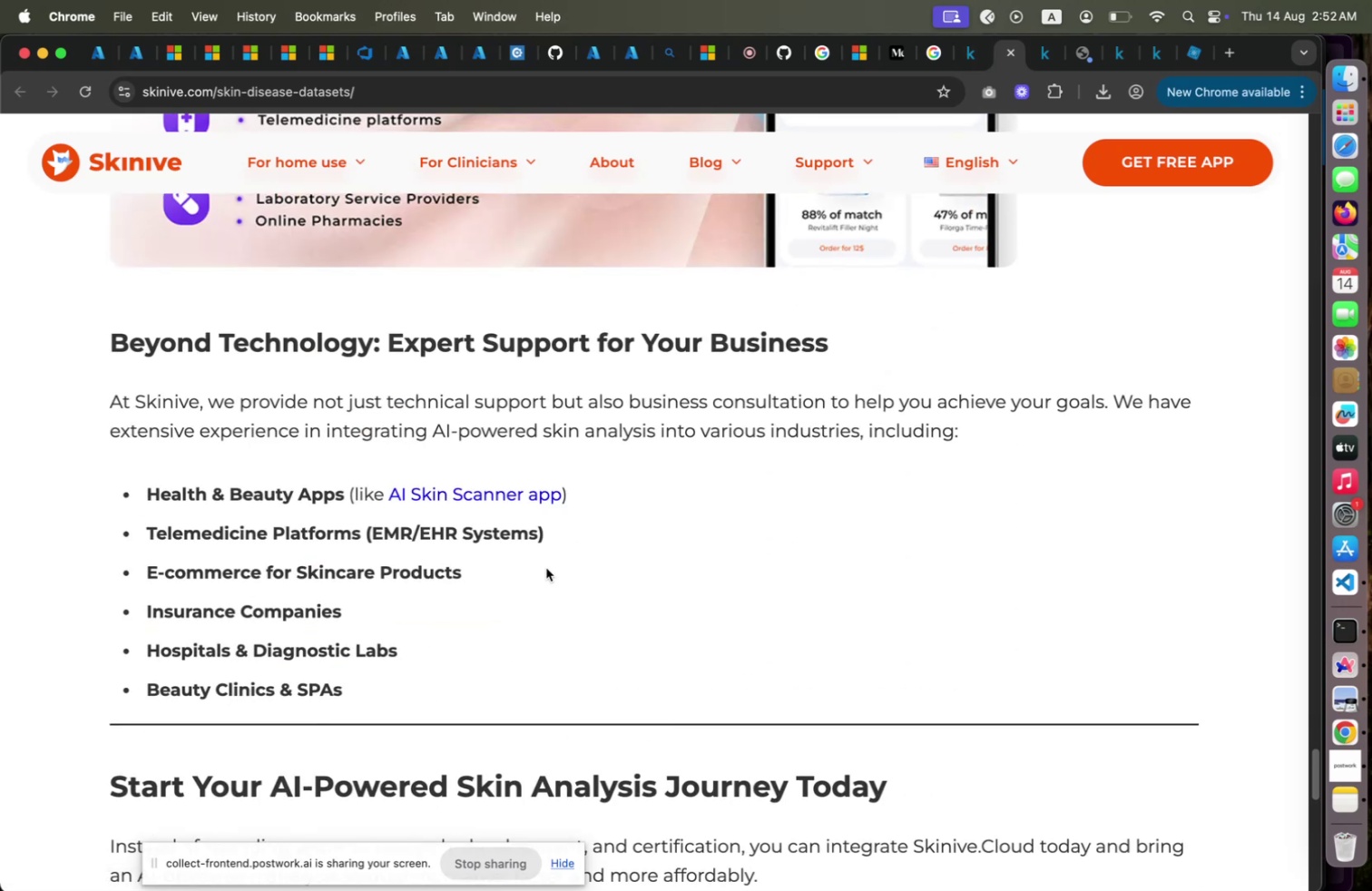 
scroll: coordinate [546, 567], scroll_direction: down, amount: 7.0
 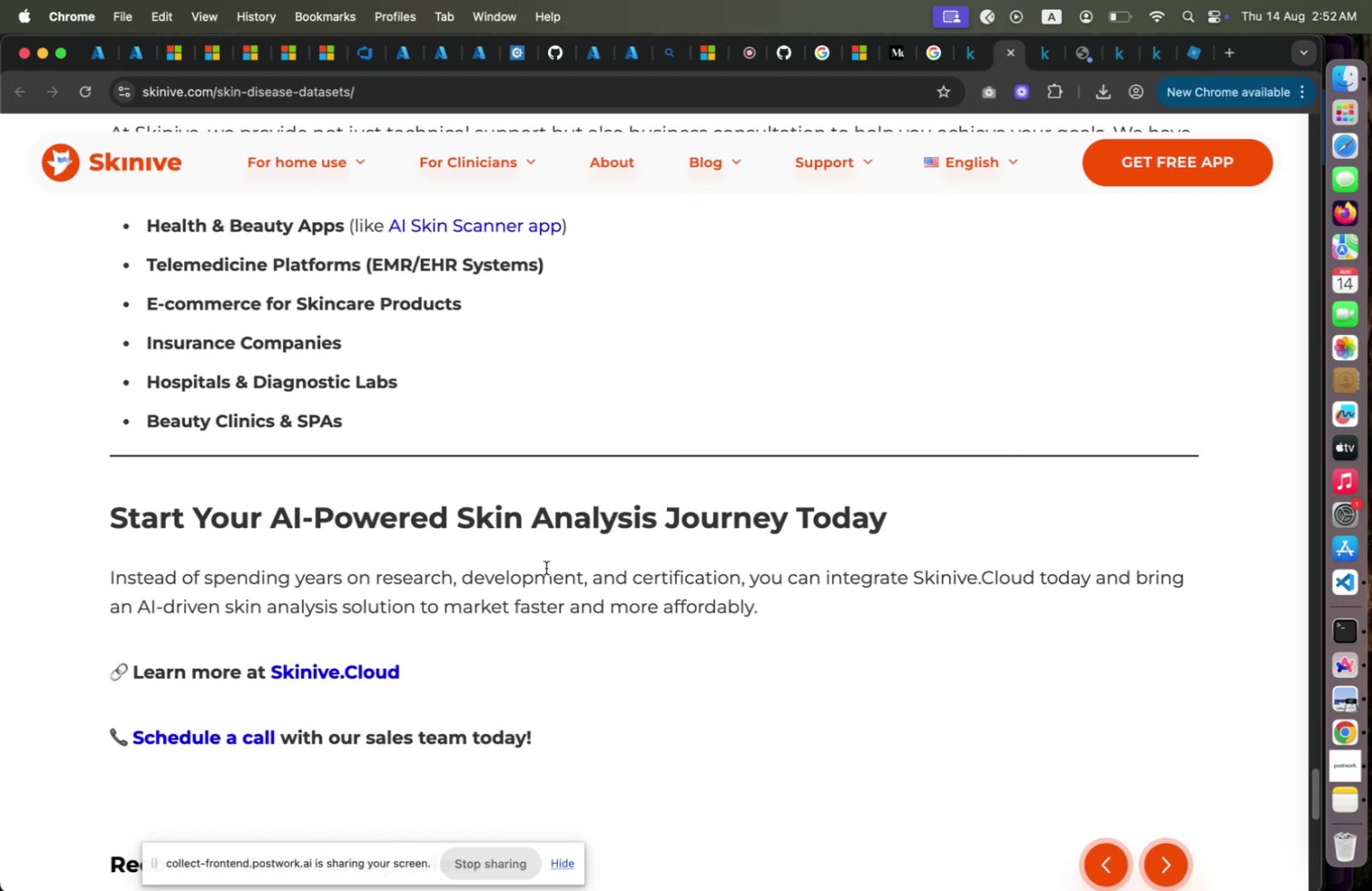 
scroll: coordinate [554, 551], scroll_direction: up, amount: 266.0
 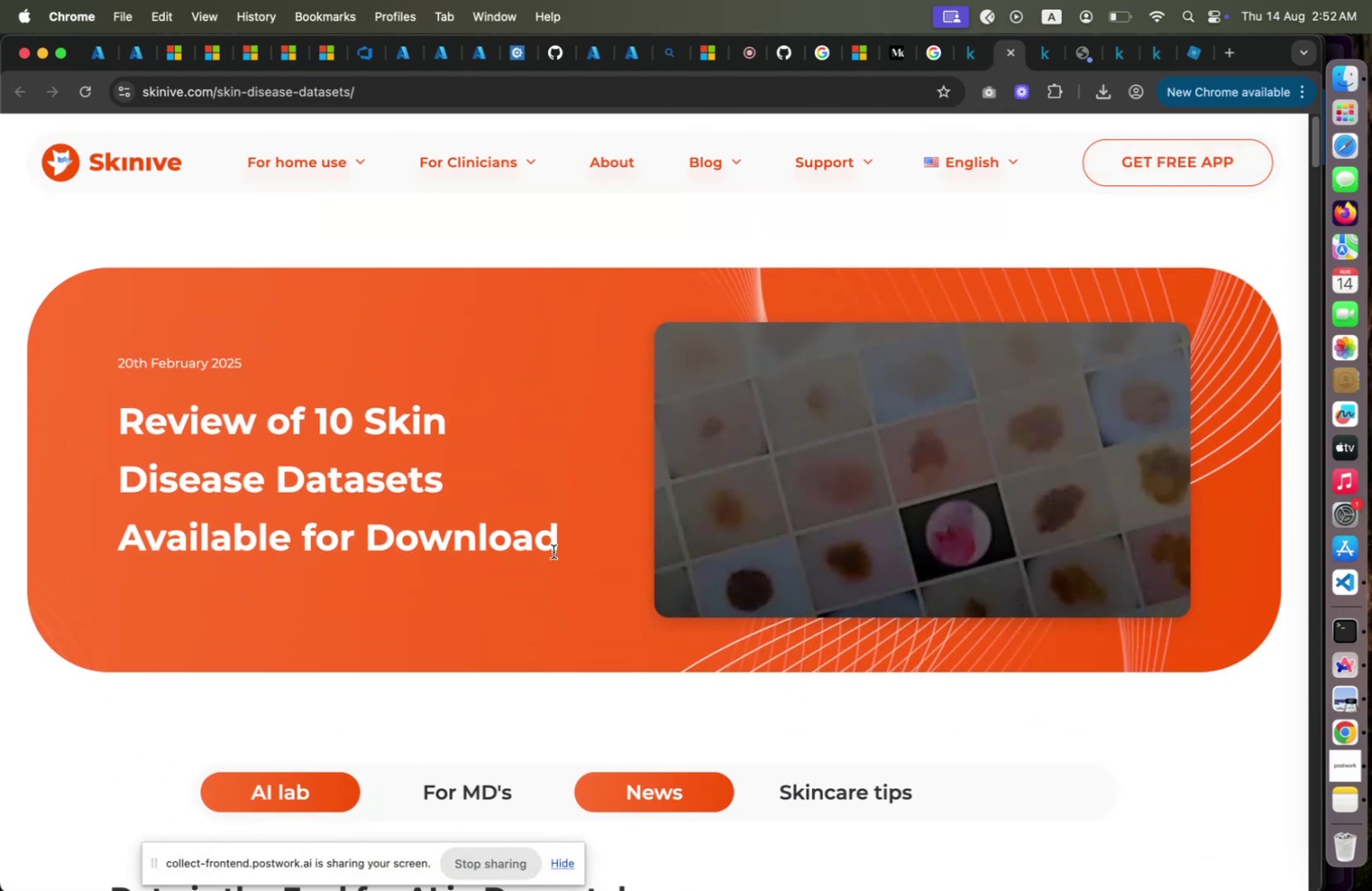 
scroll: coordinate [561, 541], scroll_direction: down, amount: 53.0
 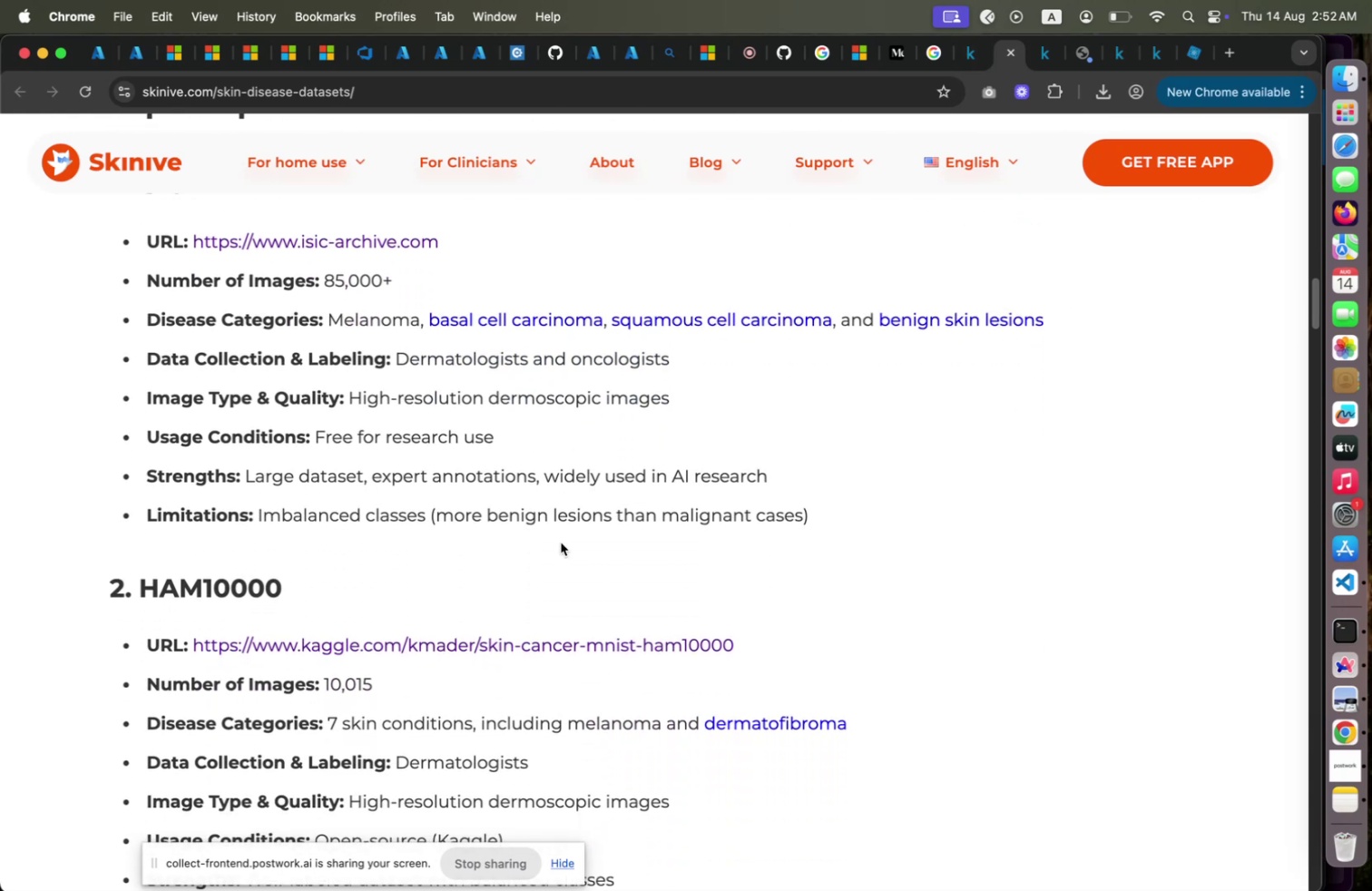 
scroll: coordinate [562, 541], scroll_direction: down, amount: 22.0
 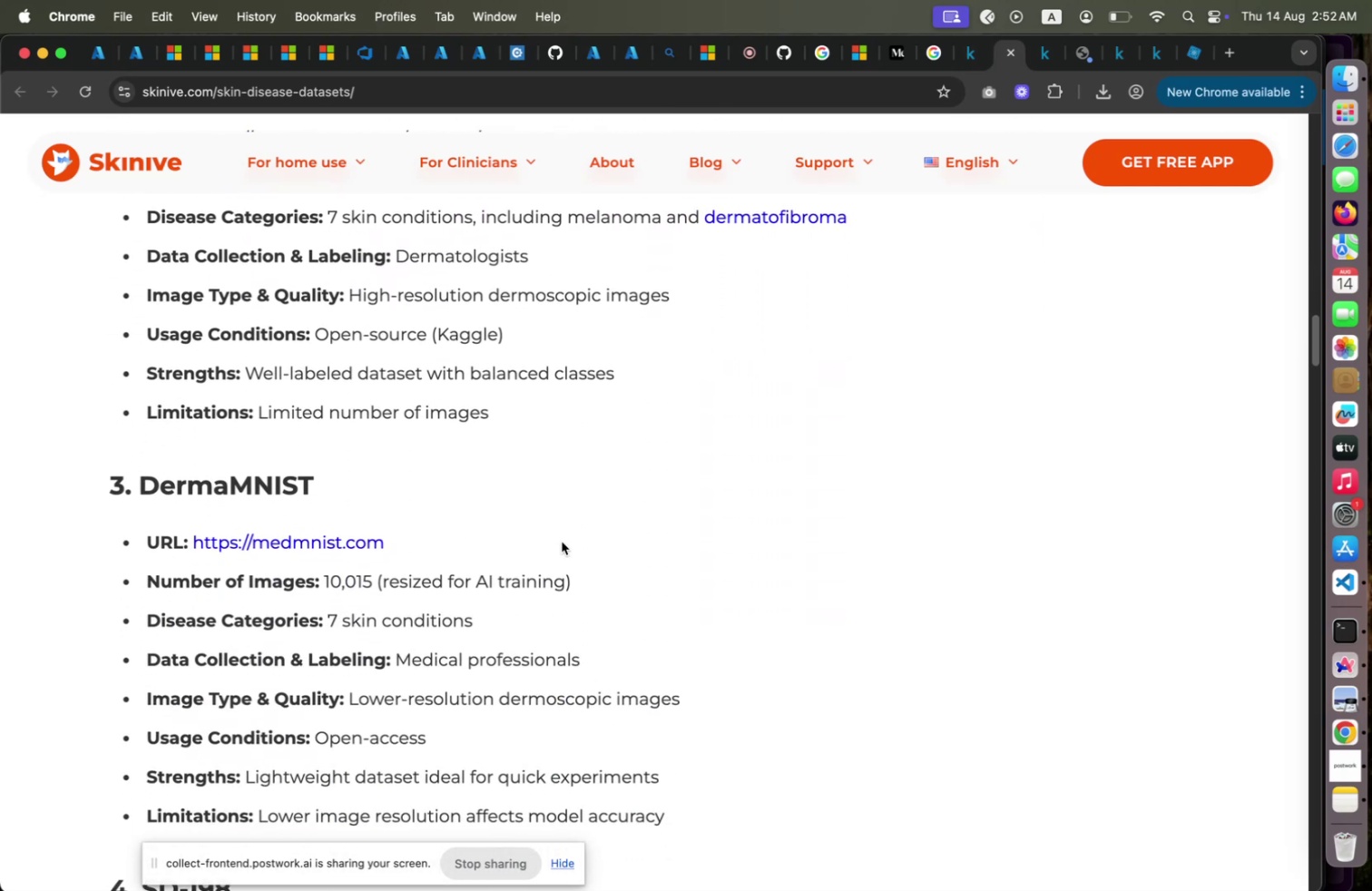 
scroll: coordinate [562, 541], scroll_direction: up, amount: 9.0
 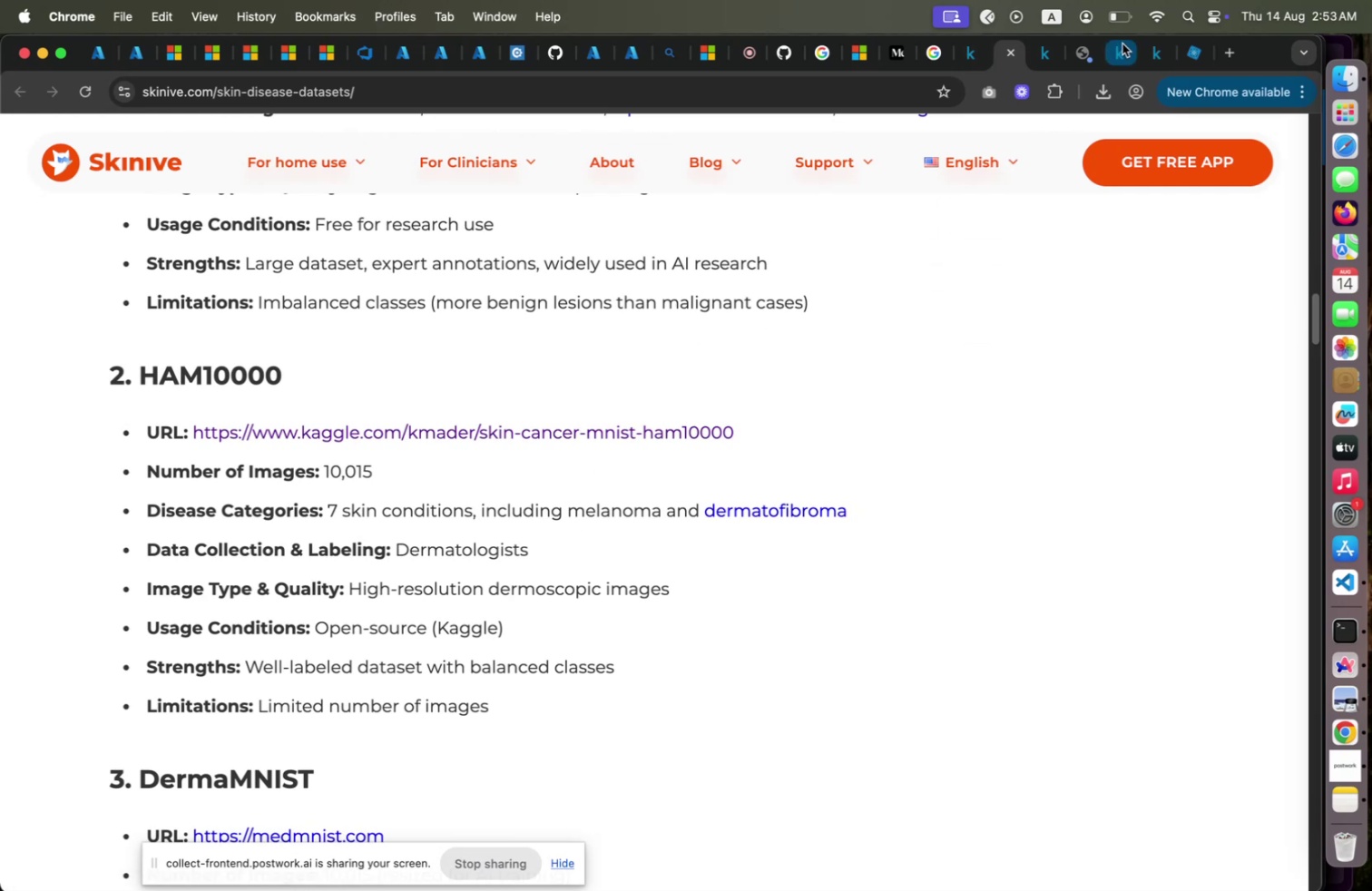 
left_click([1139, 59])
 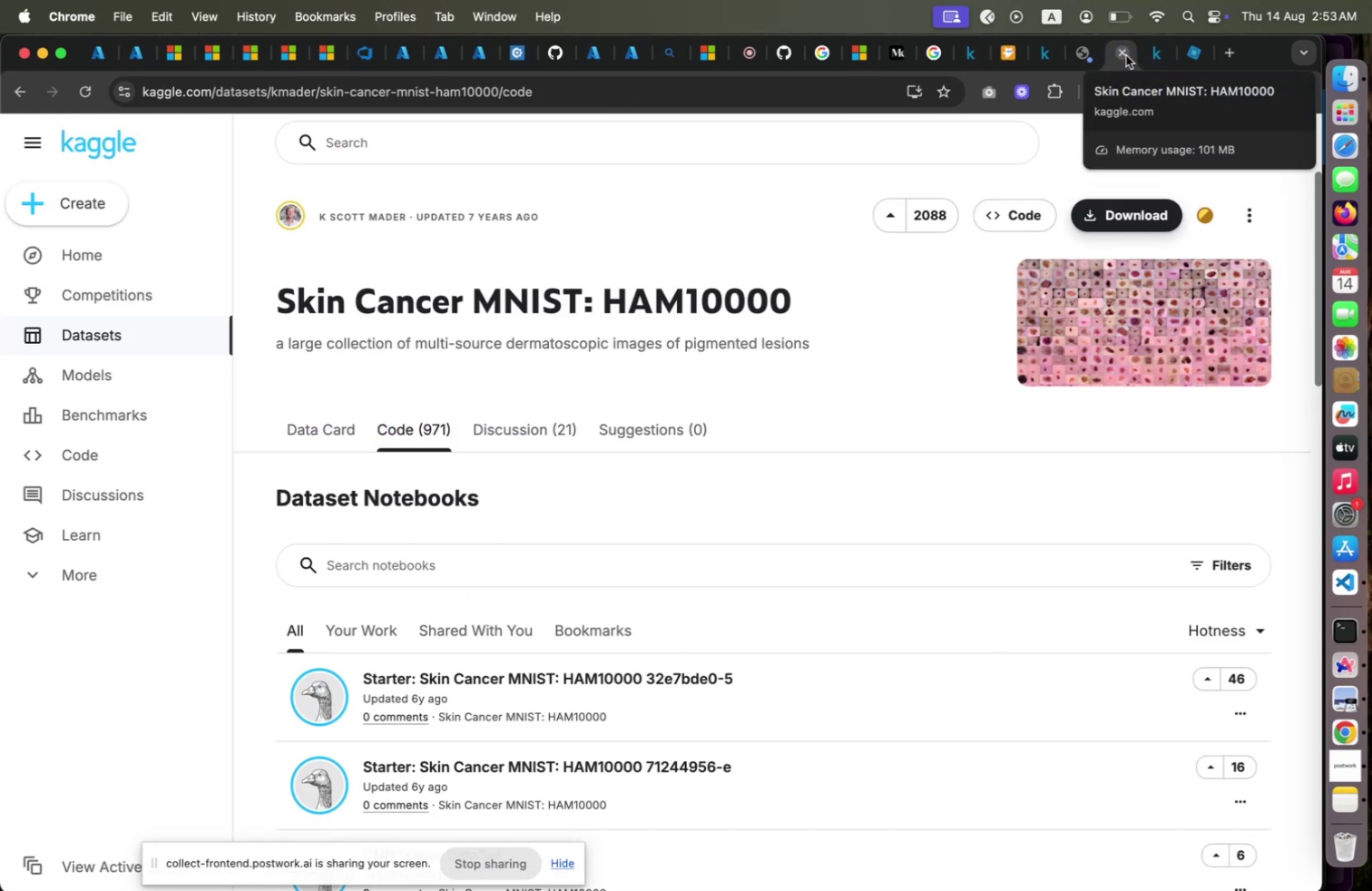 
left_click([1126, 55])
 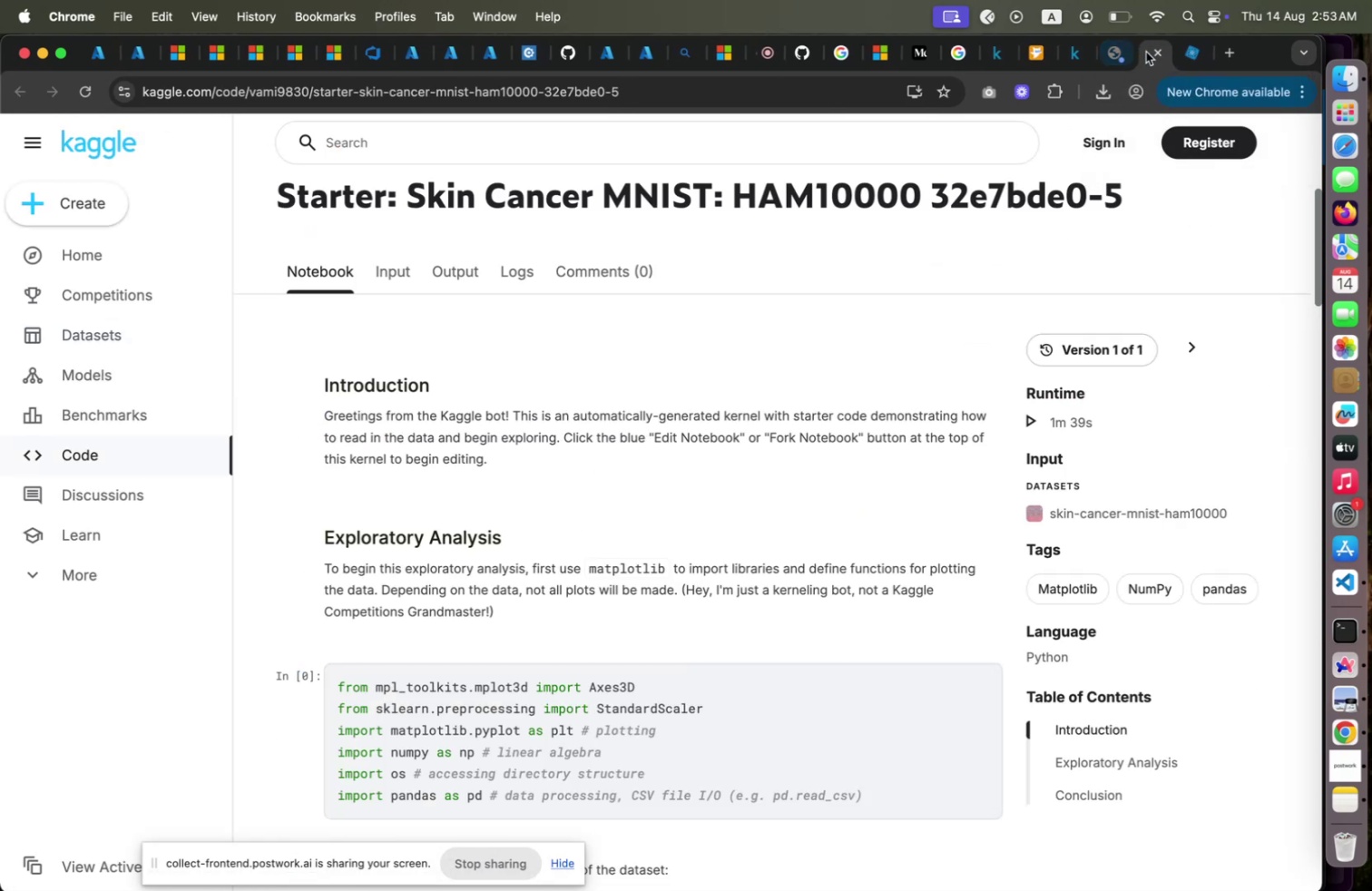 
left_click([1164, 56])
 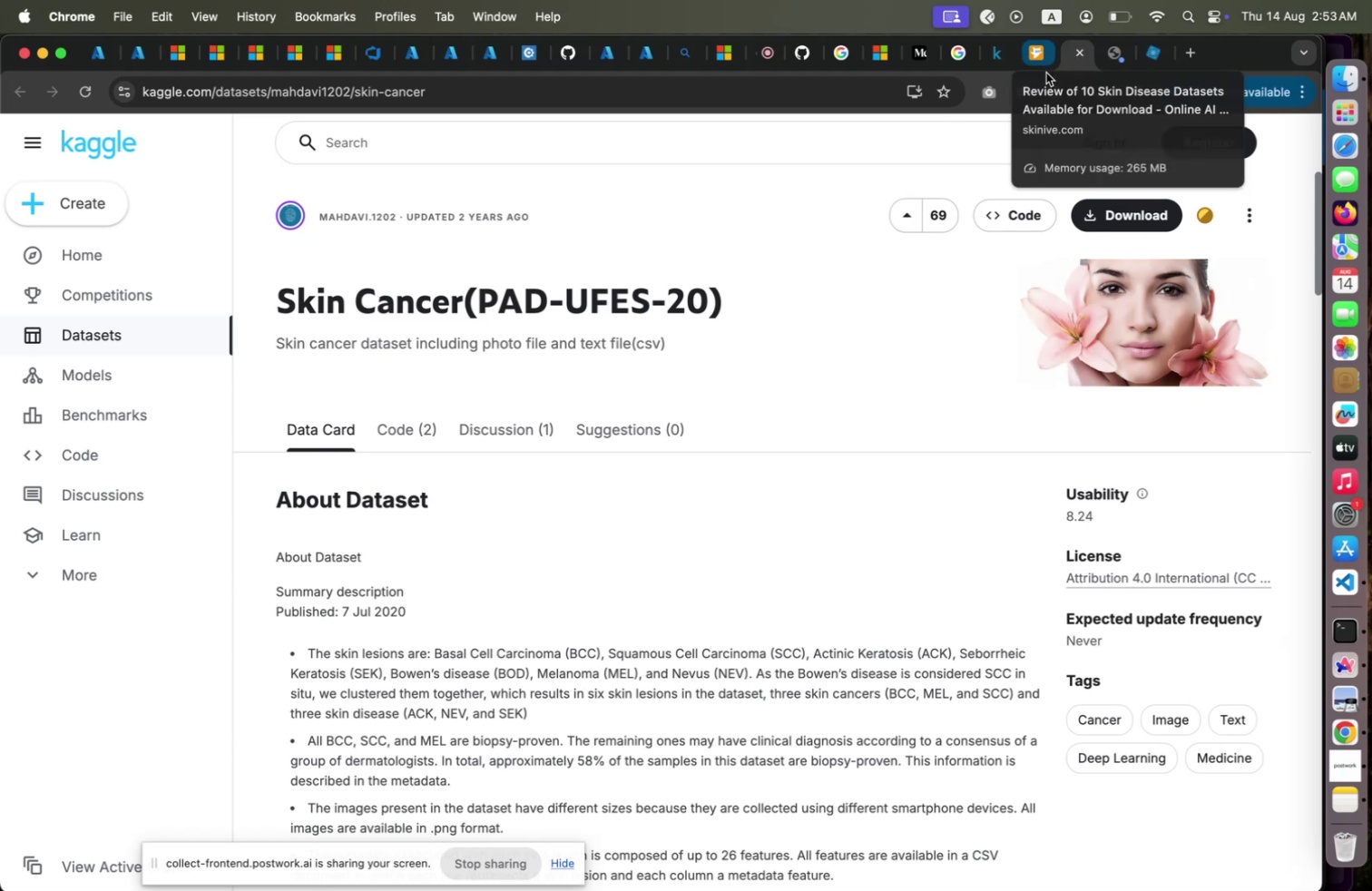 
left_click([992, 65])
 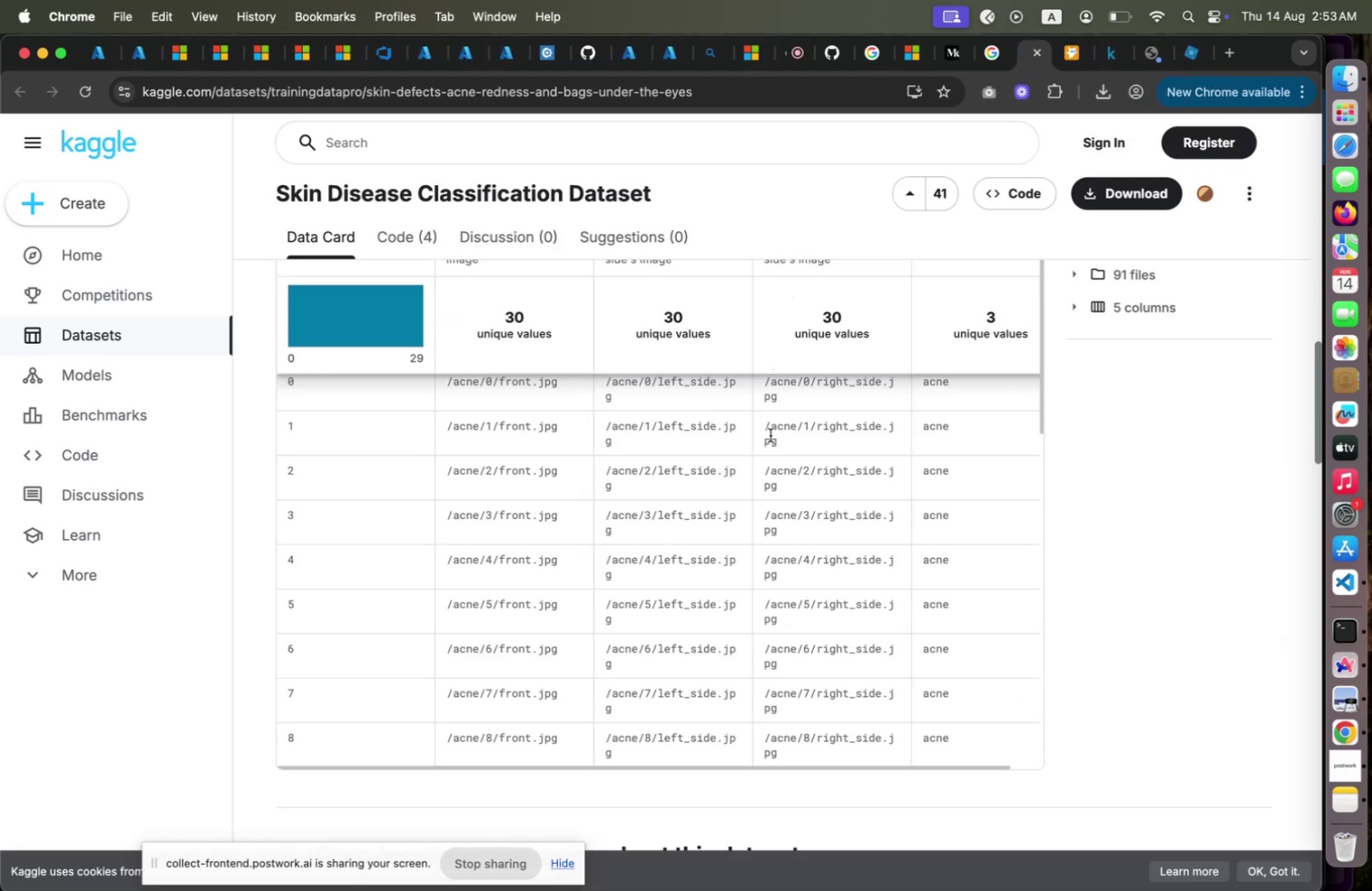 
scroll: coordinate [1061, 457], scroll_direction: up, amount: 99.0
 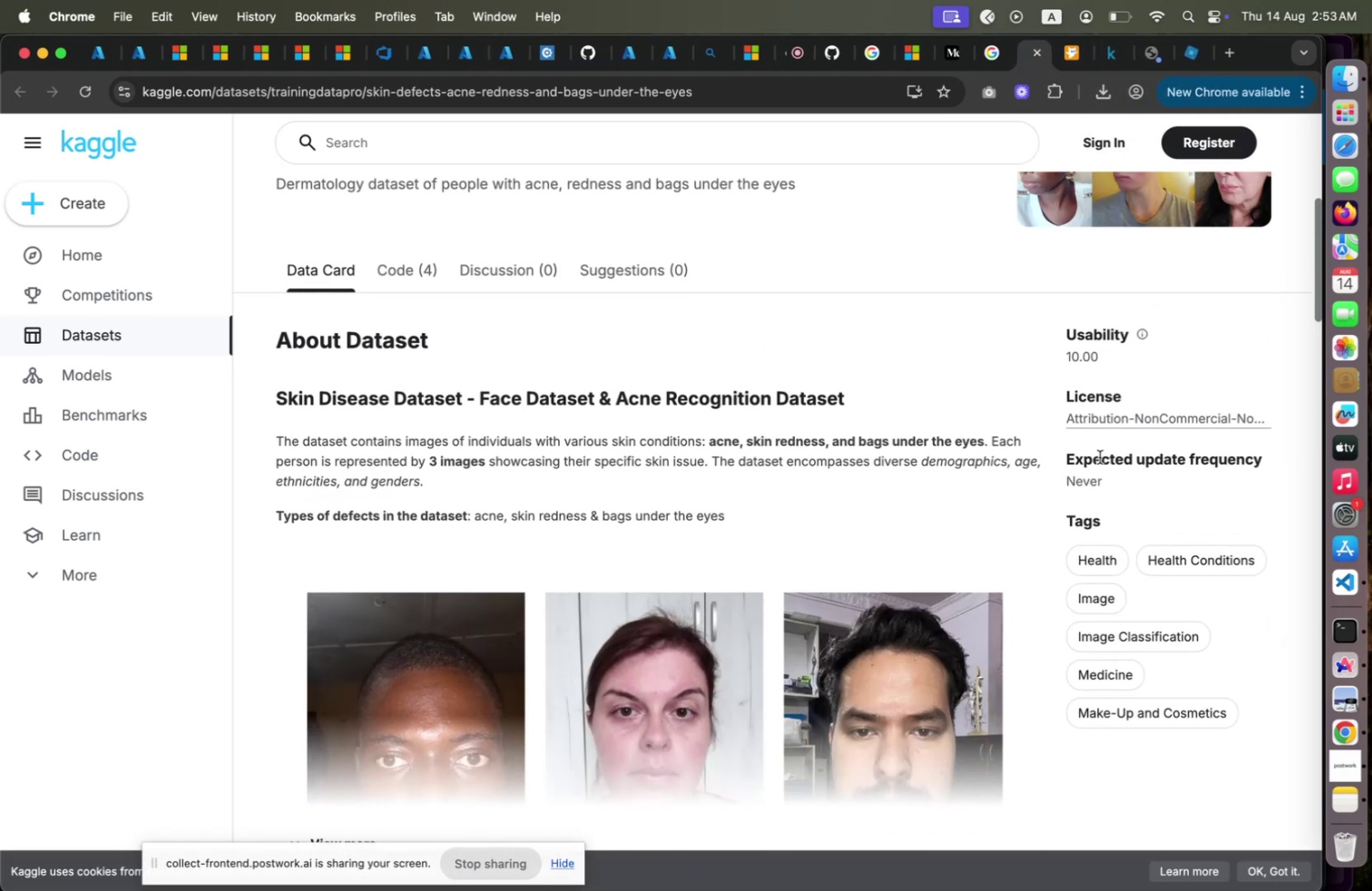 
scroll: coordinate [1096, 447], scroll_direction: down, amount: 16.0
 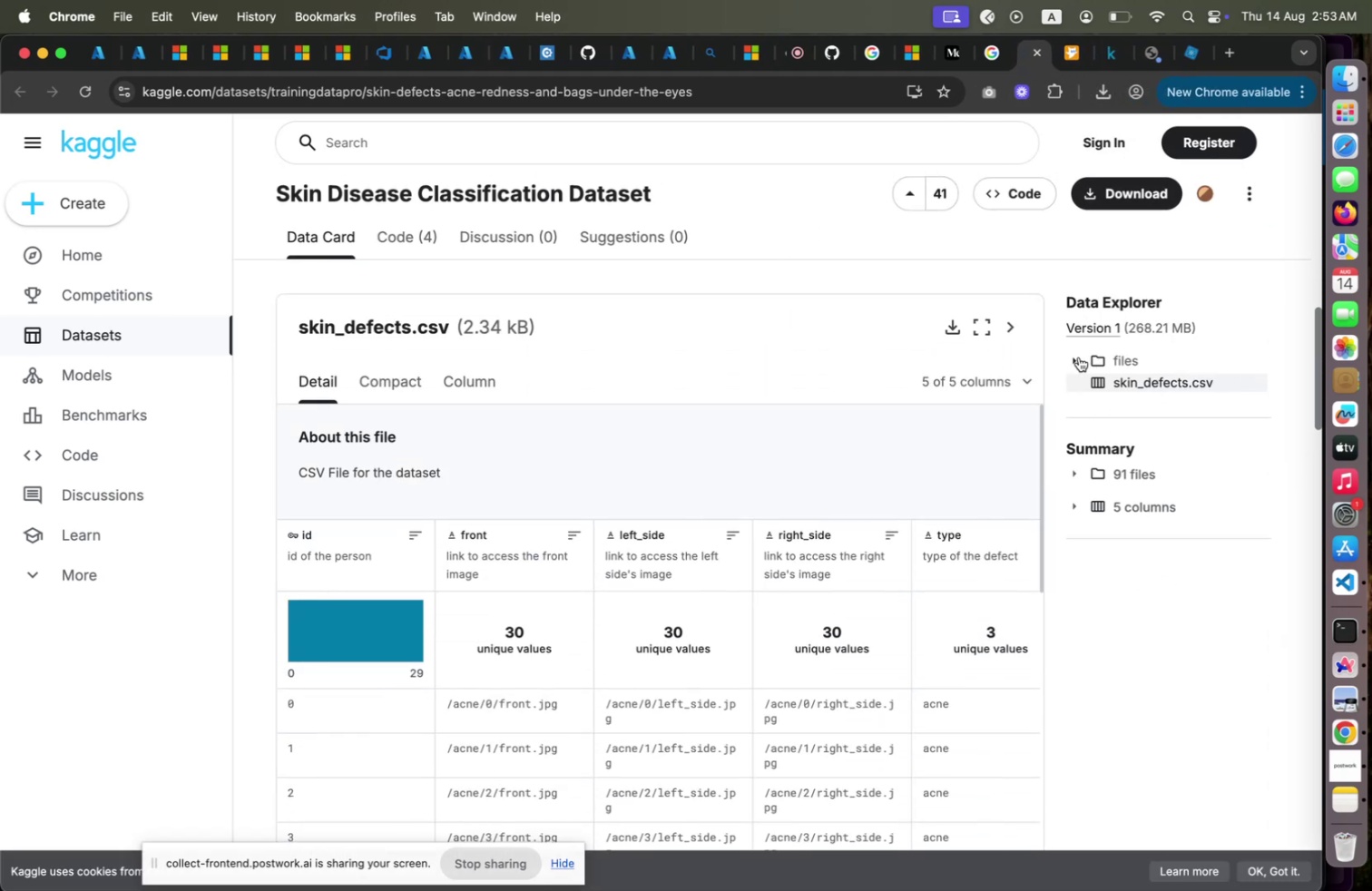 
left_click([1079, 357])
 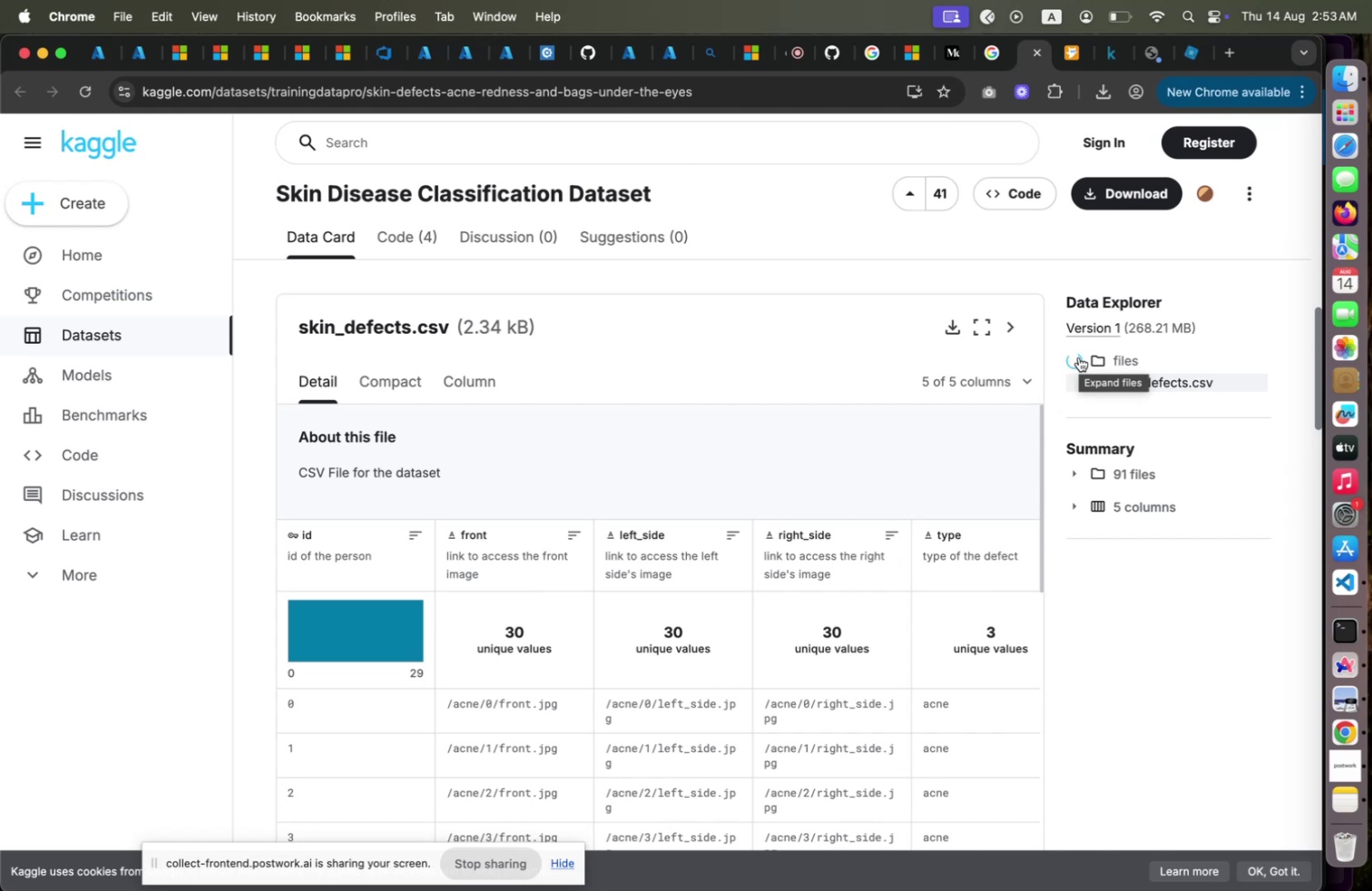 
wait(8.46)
 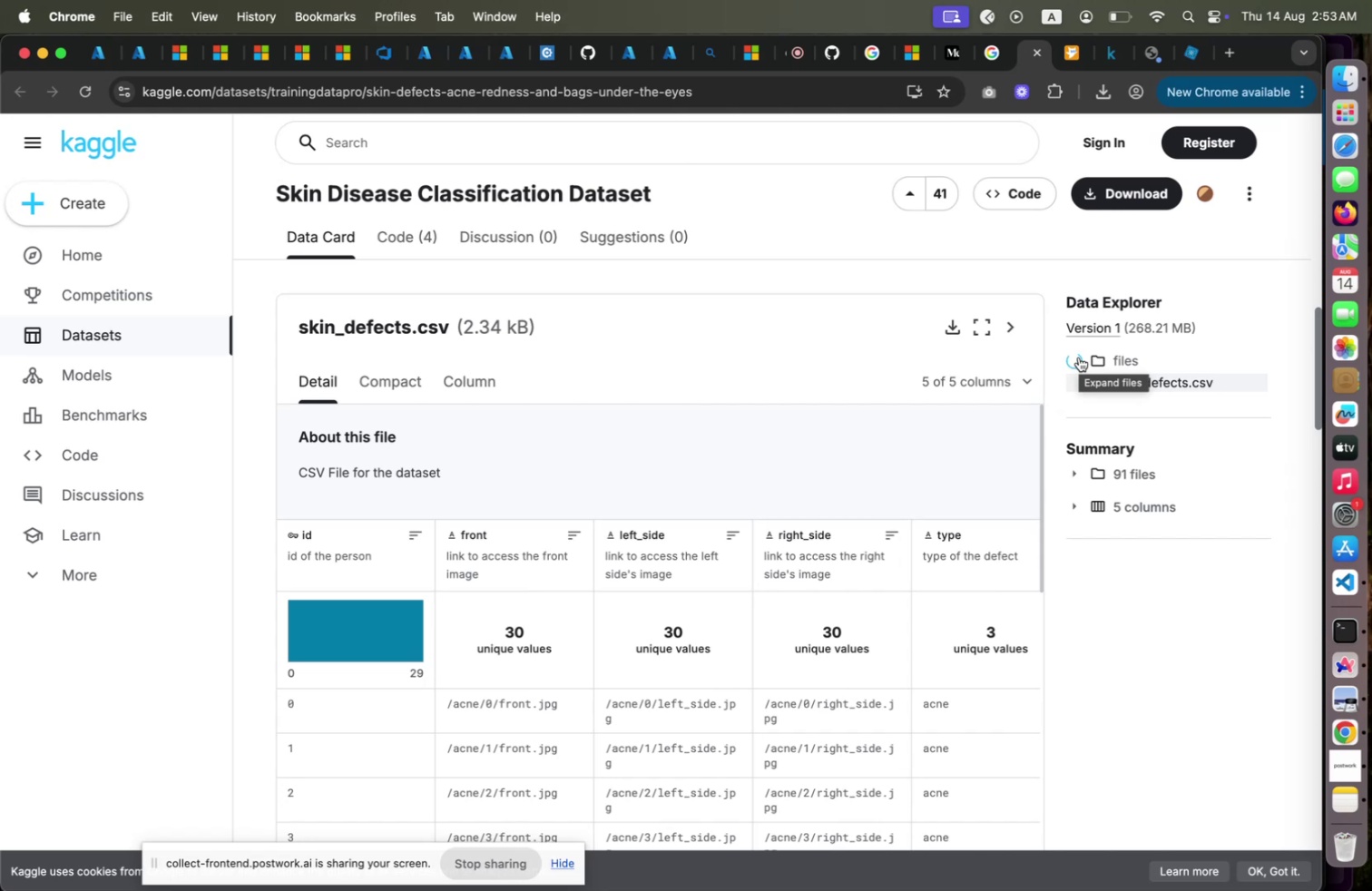 
left_click([1093, 383])
 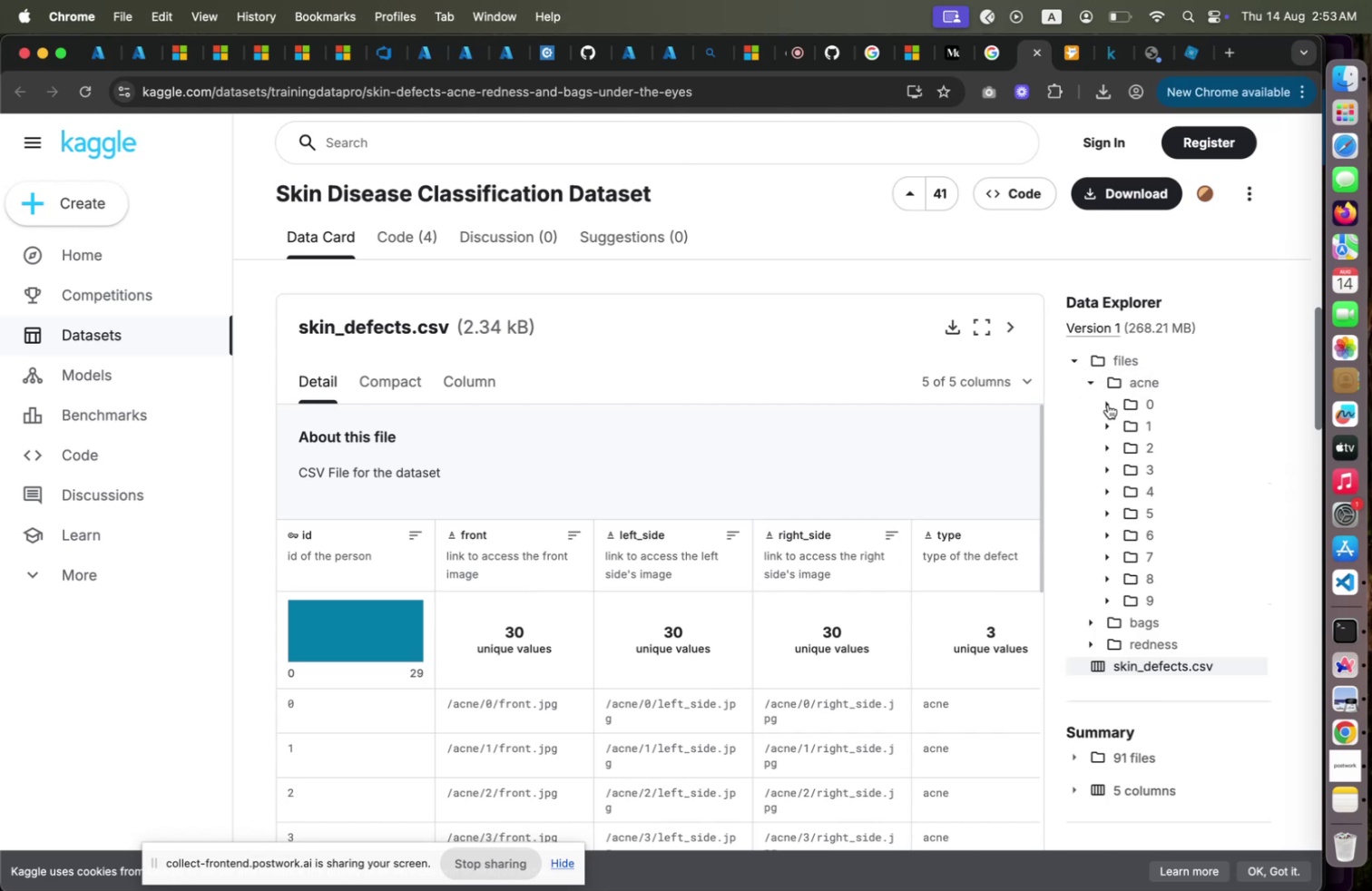 
left_click([1108, 404])
 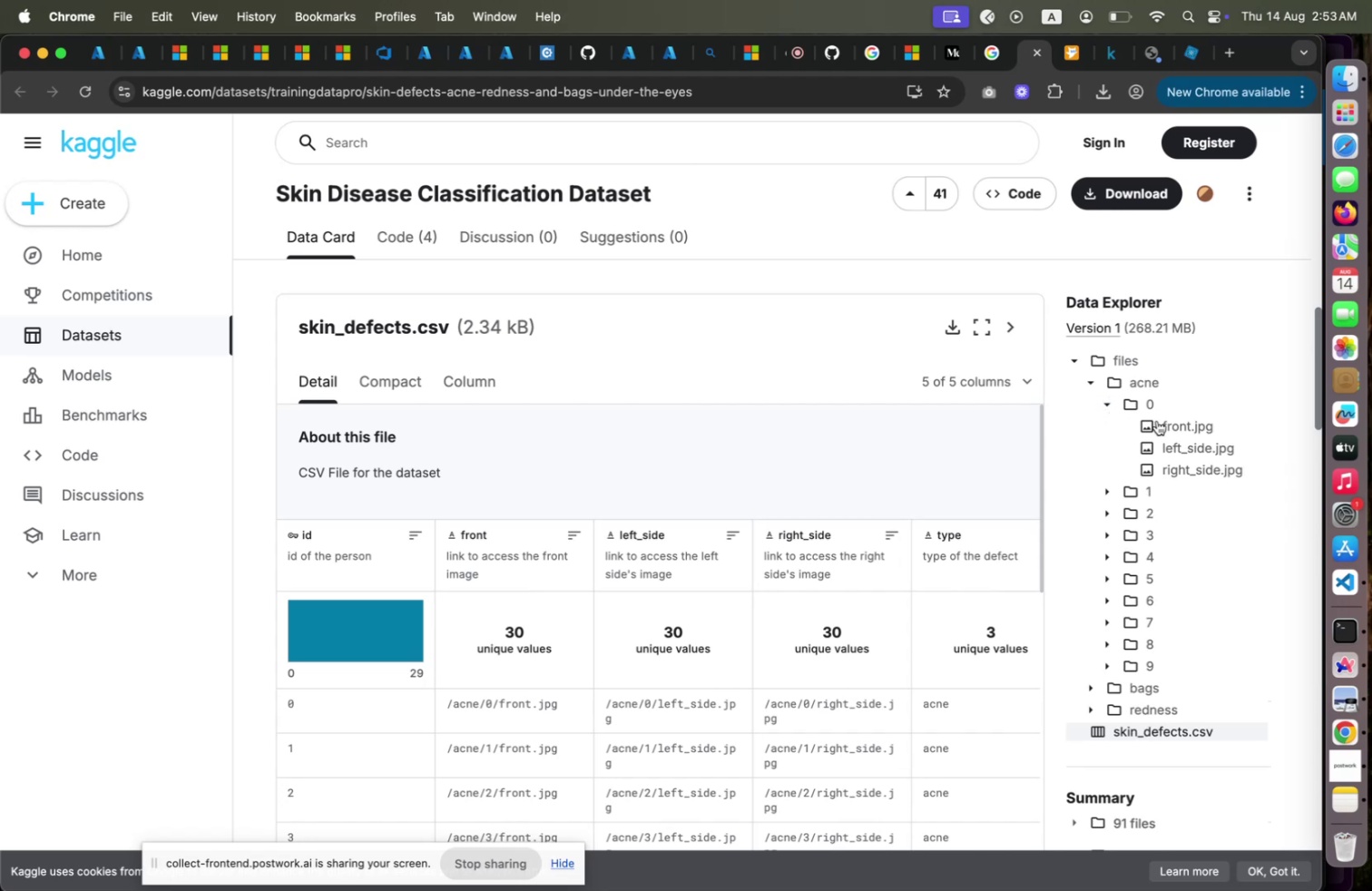 
left_click([1171, 424])
 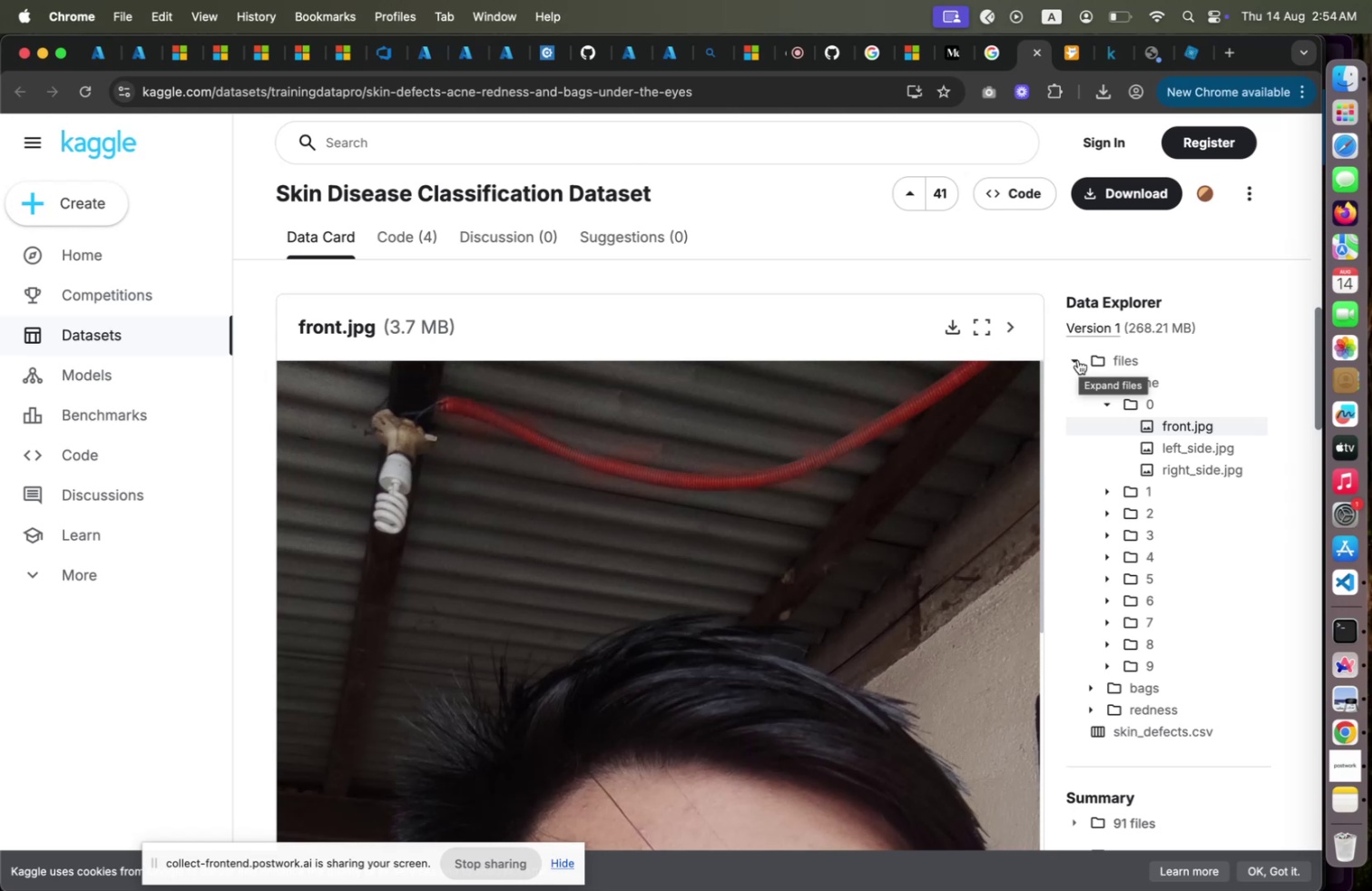 
wait(38.12)
 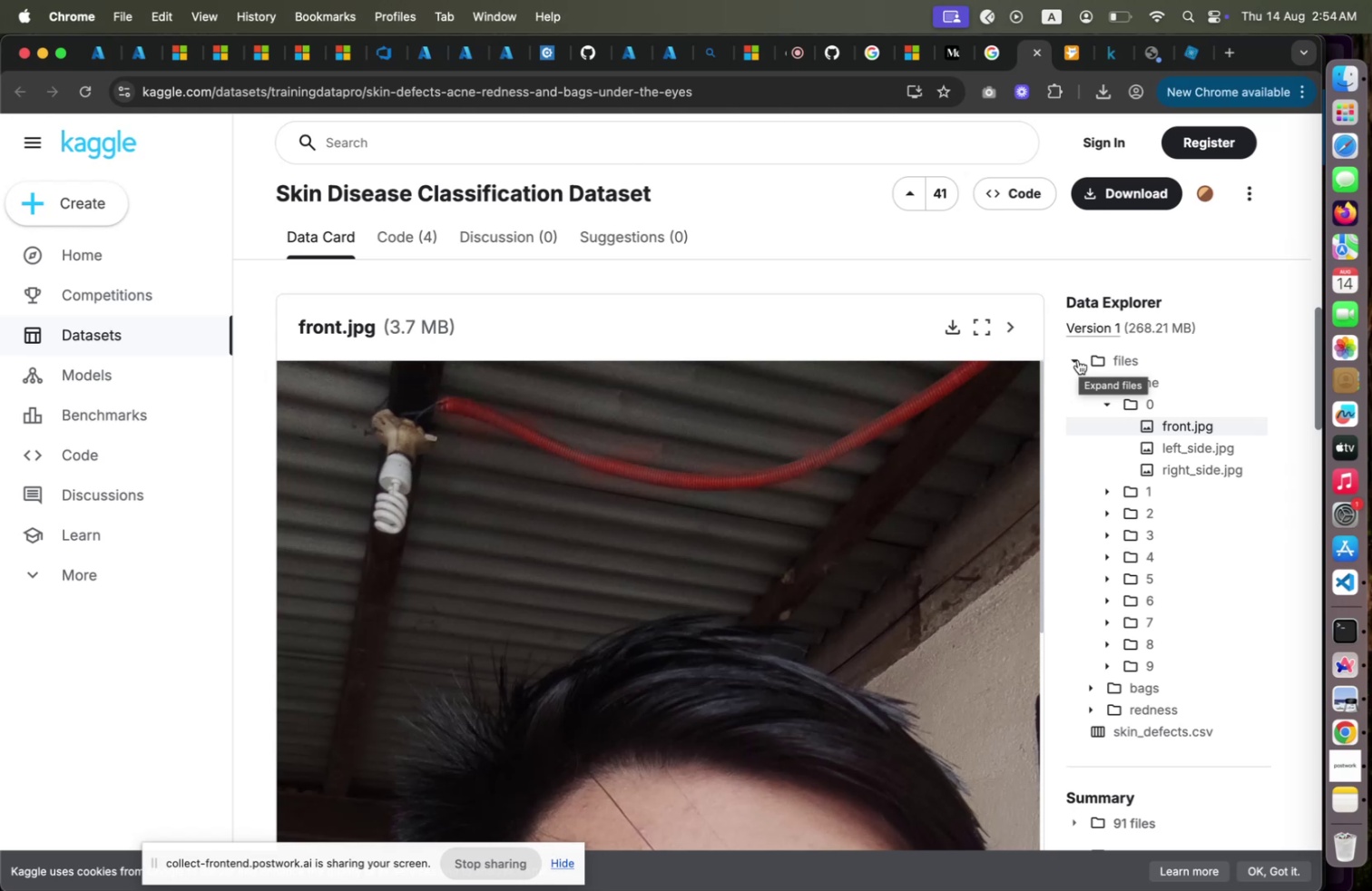 
left_click([1132, 185])
 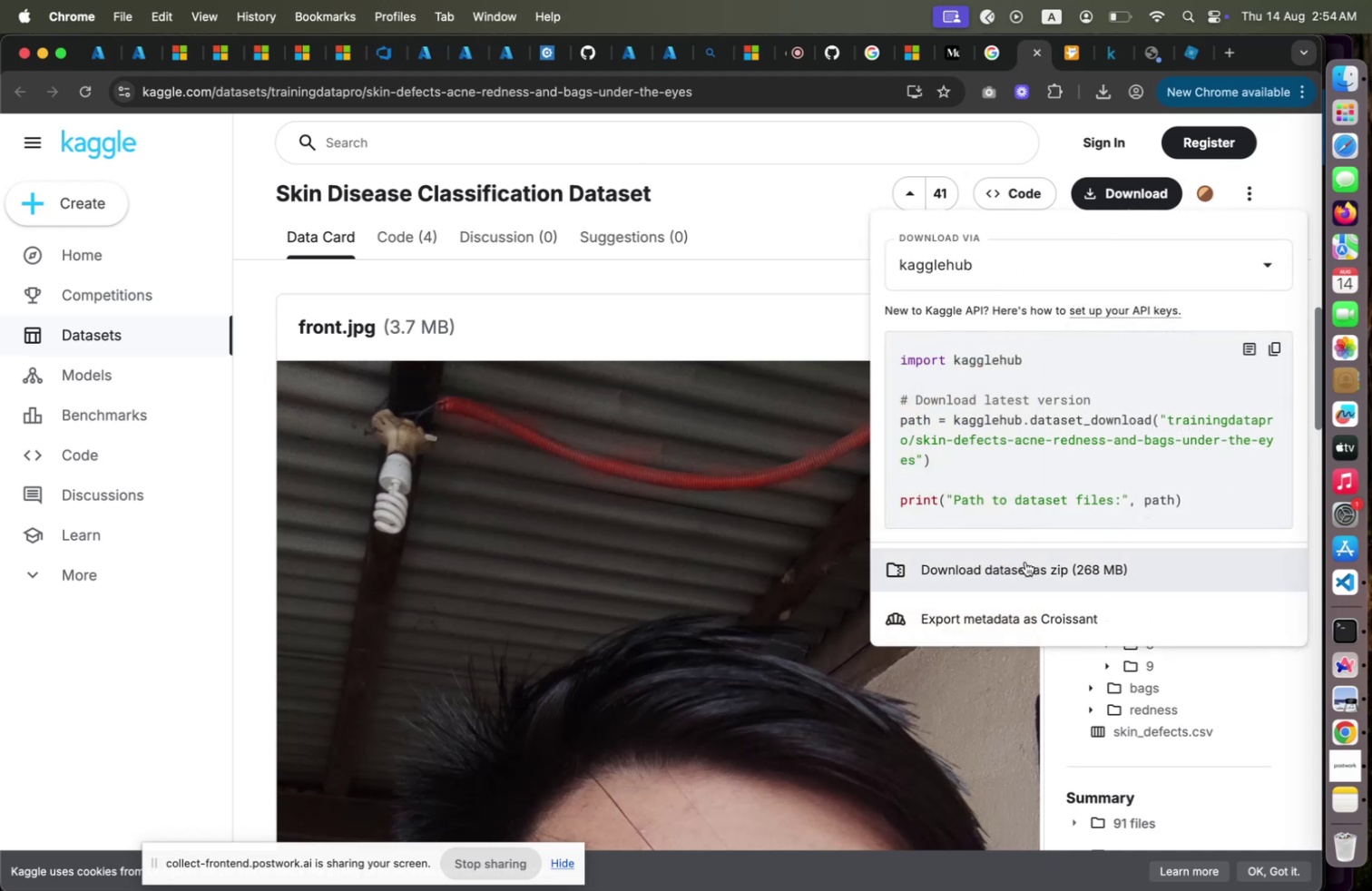 
left_click([1025, 560])
 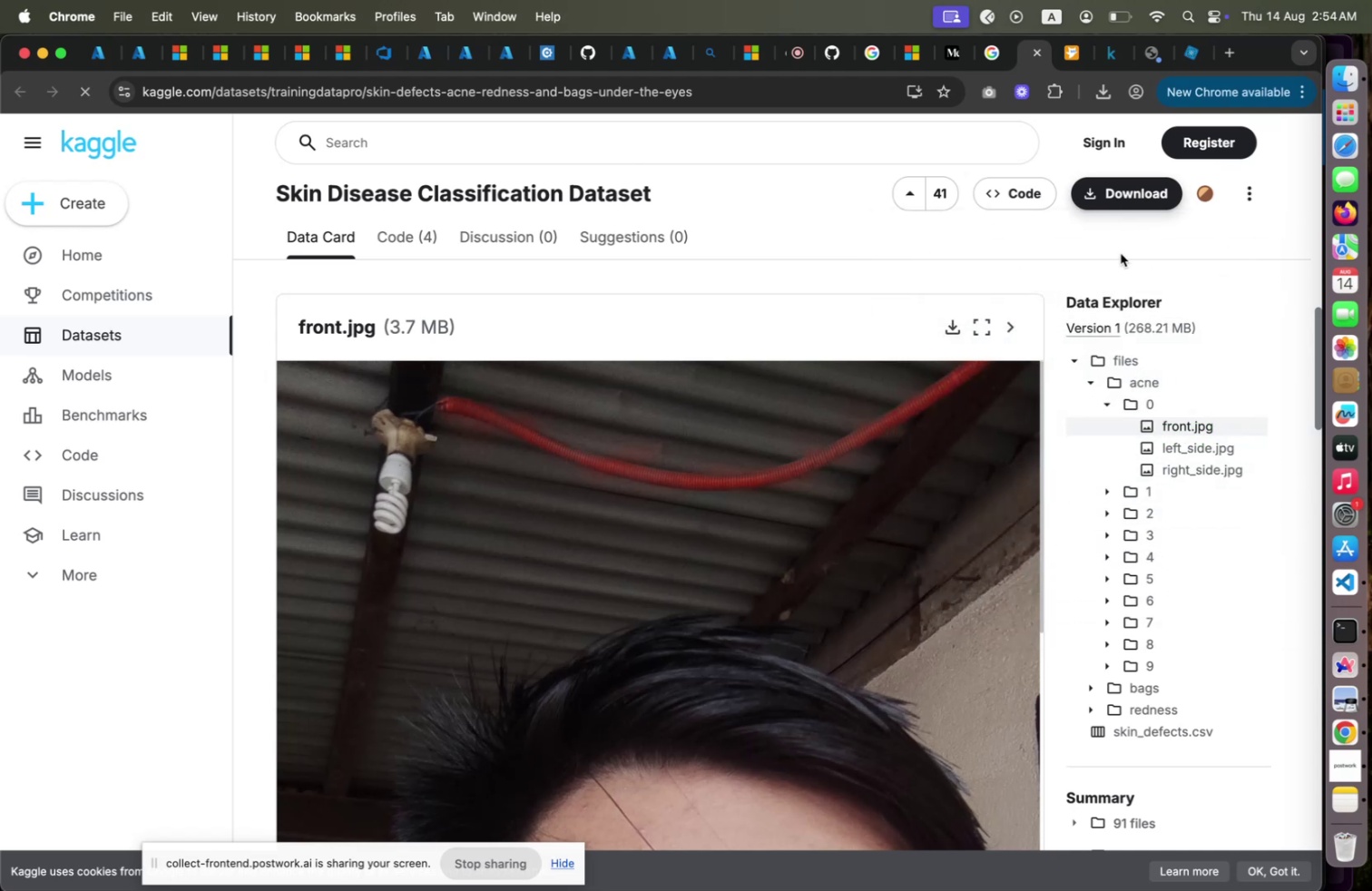 
scroll: coordinate [922, 299], scroll_direction: up, amount: 26.0
 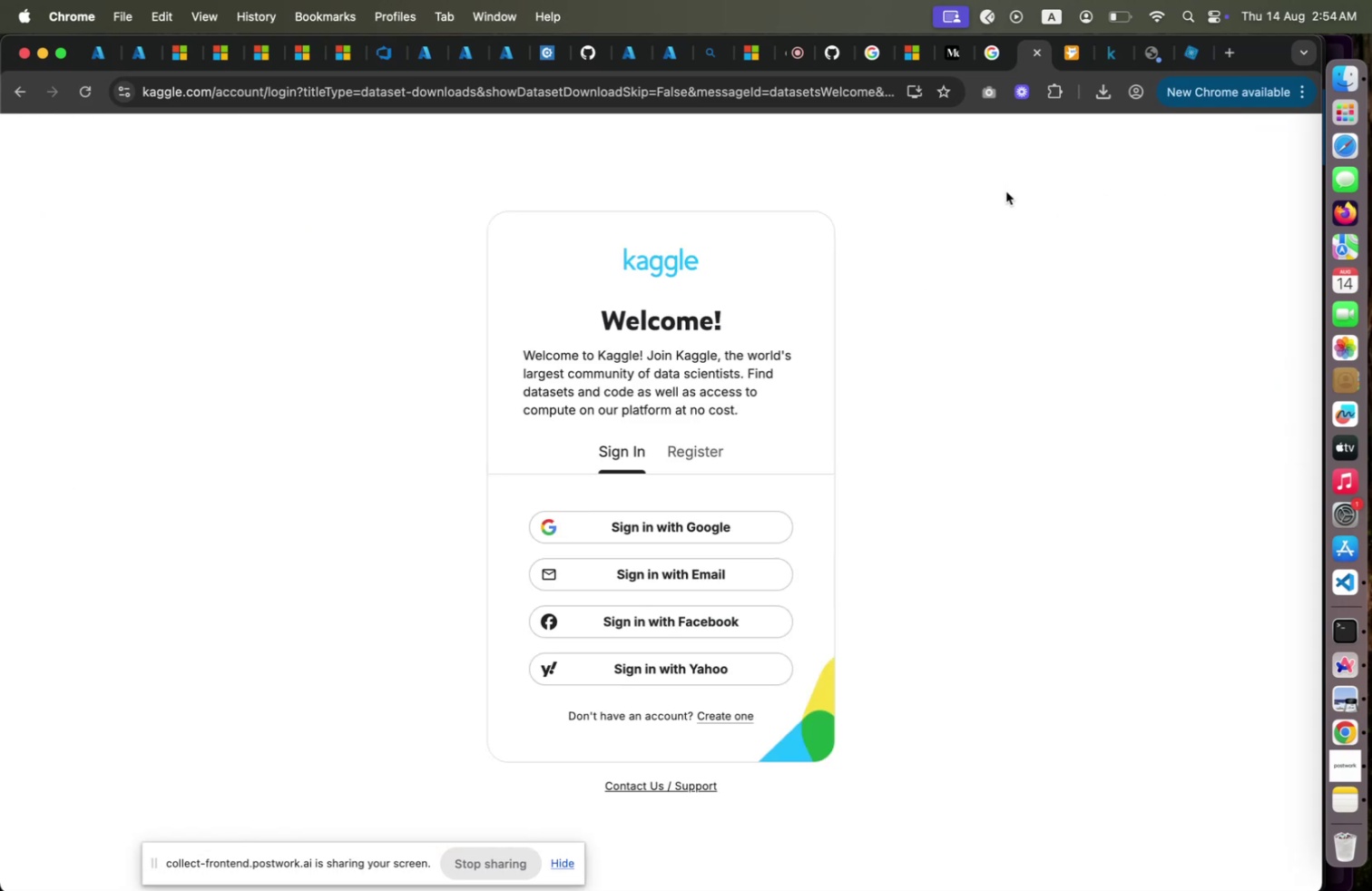 
wait(9.38)
 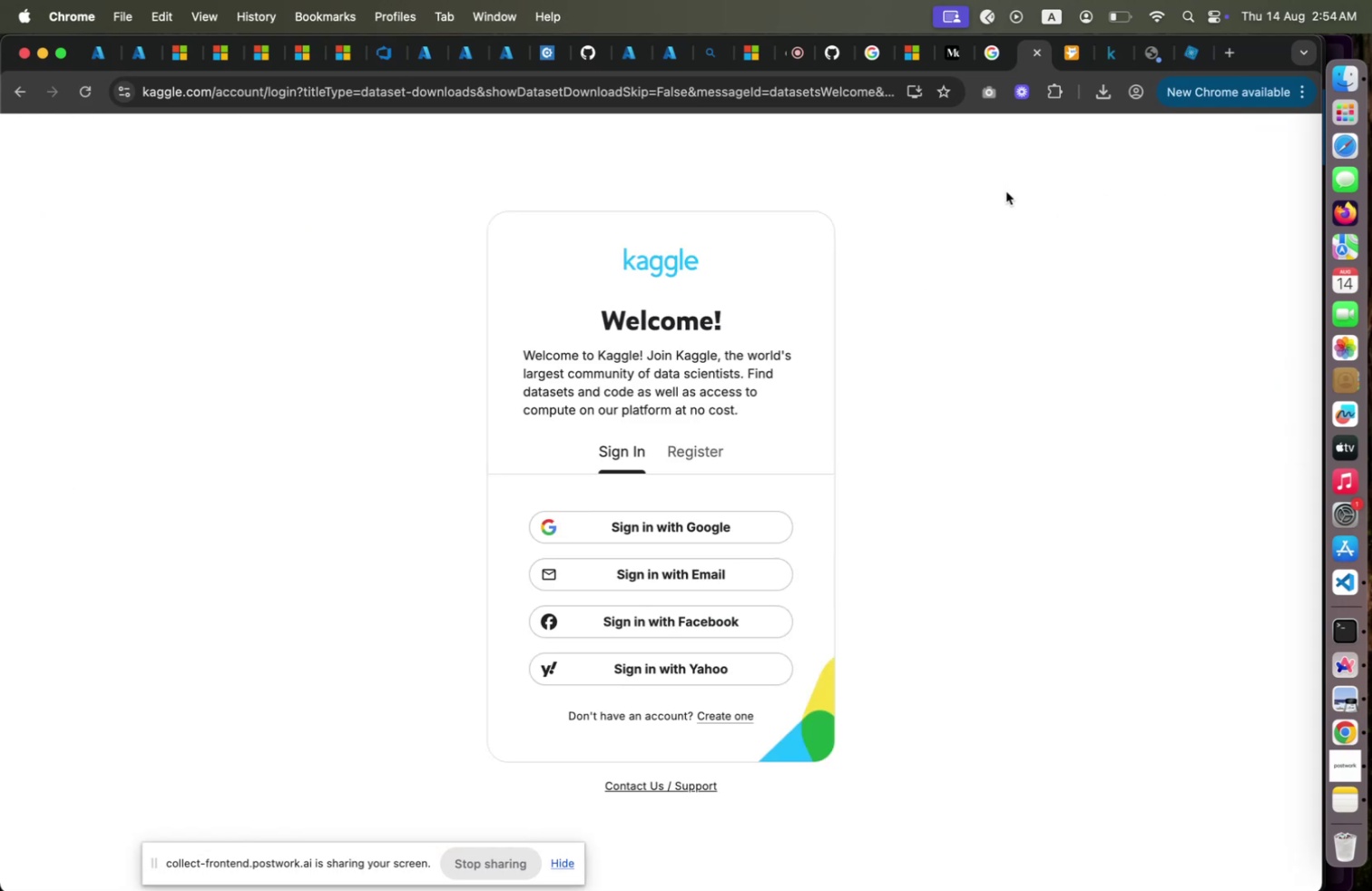 
left_click([1096, 98])
 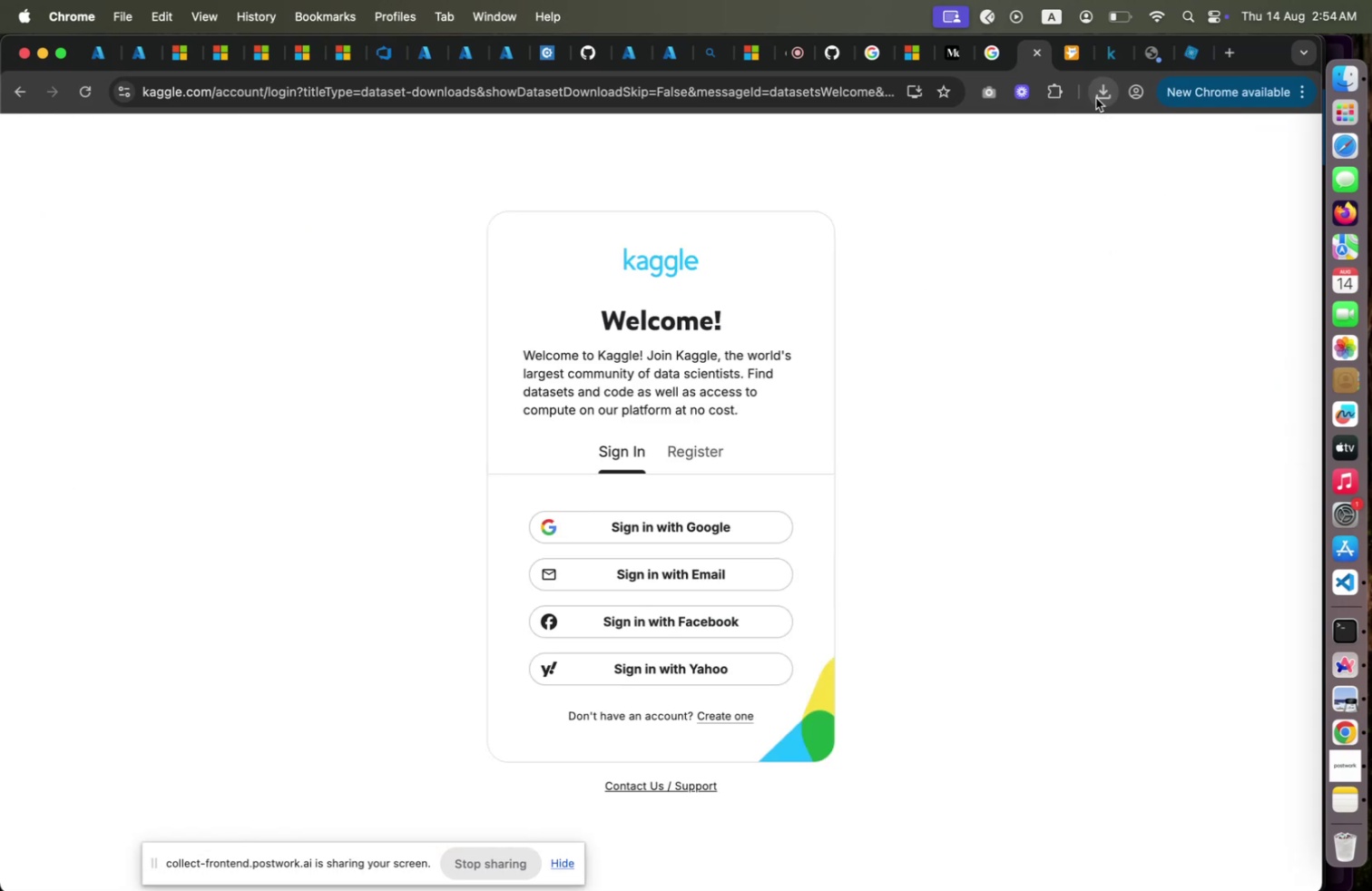 
left_click([1096, 98])
 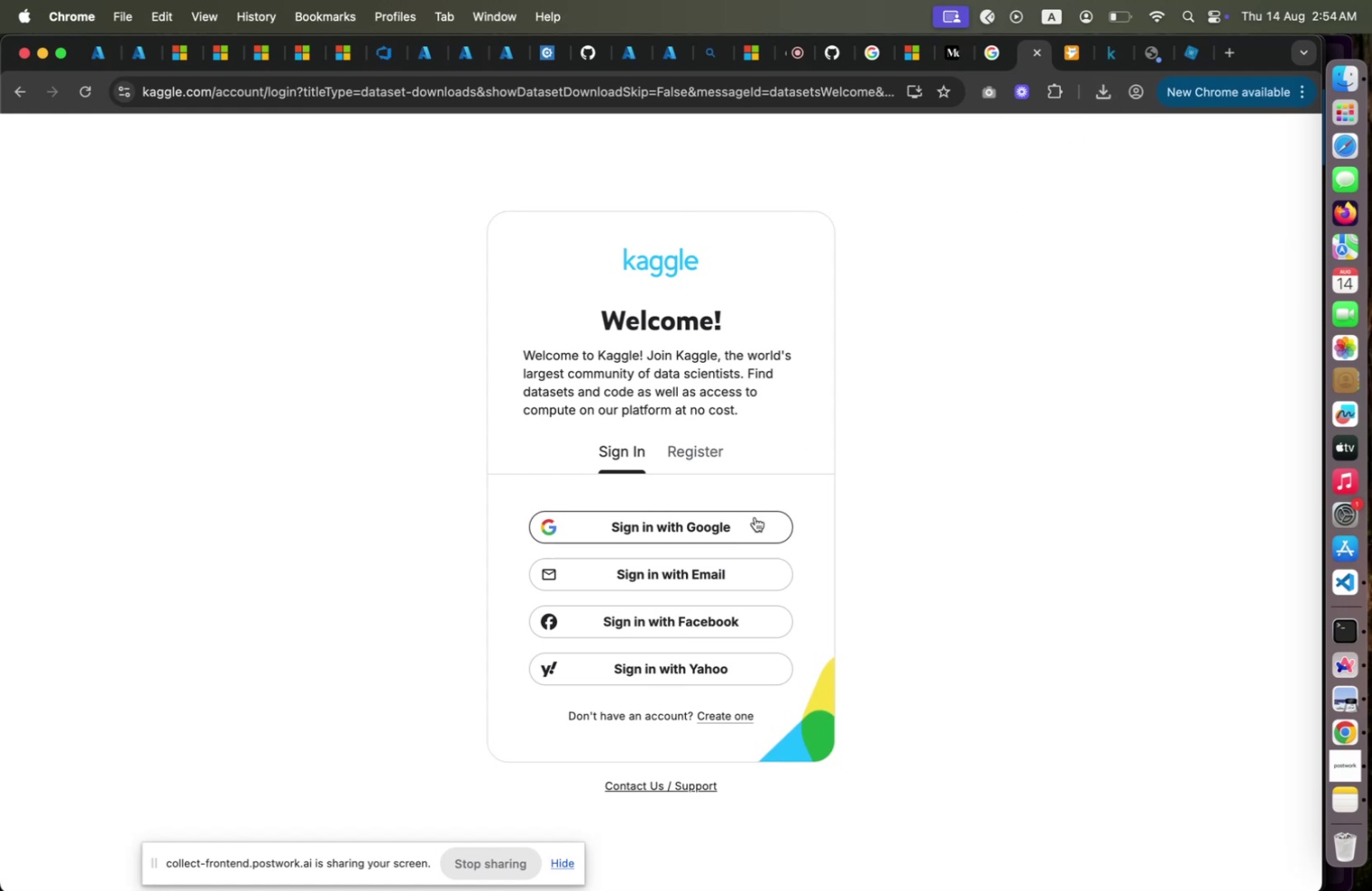 
left_click([755, 516])
 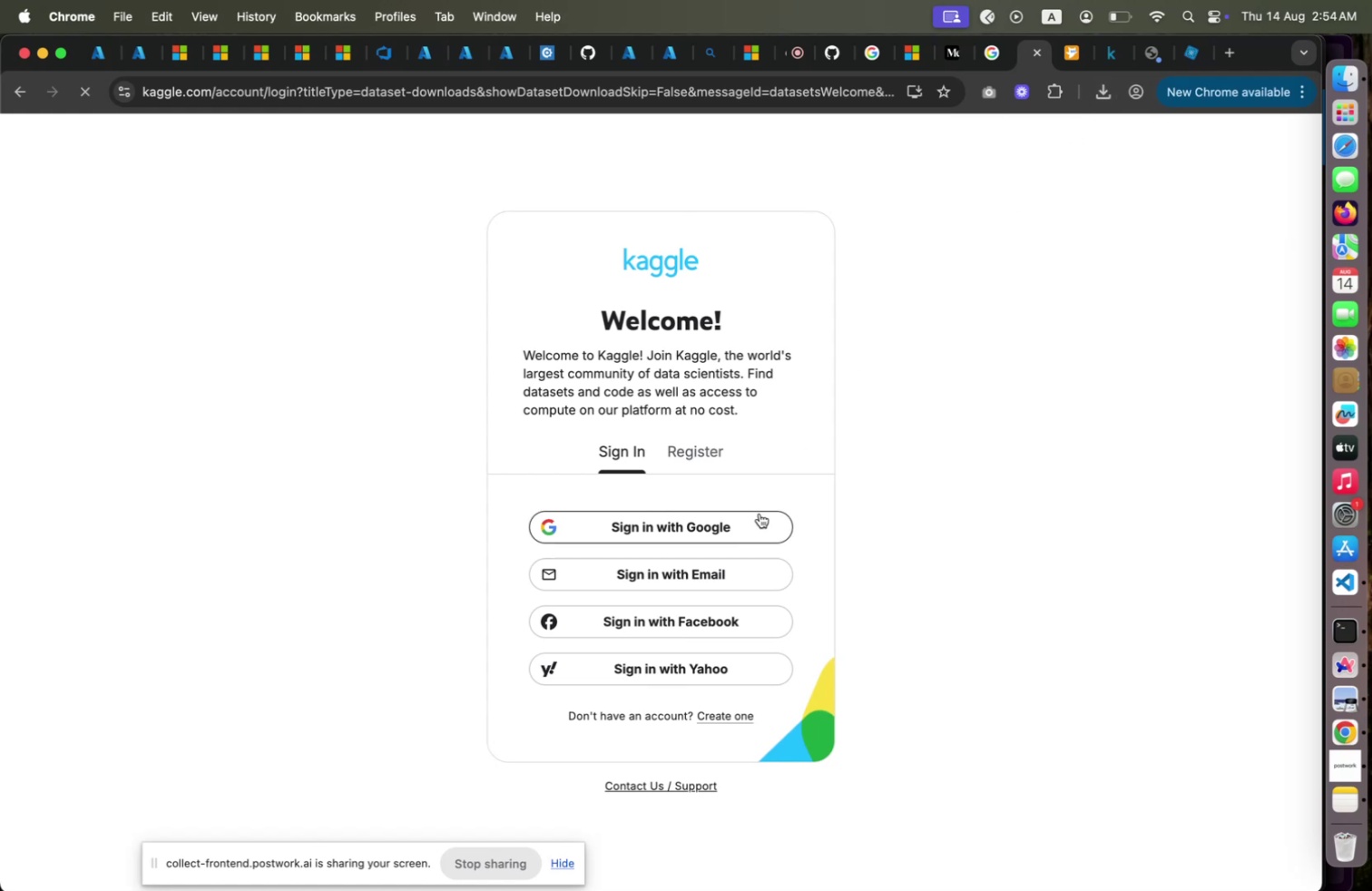 
wait(8.27)
 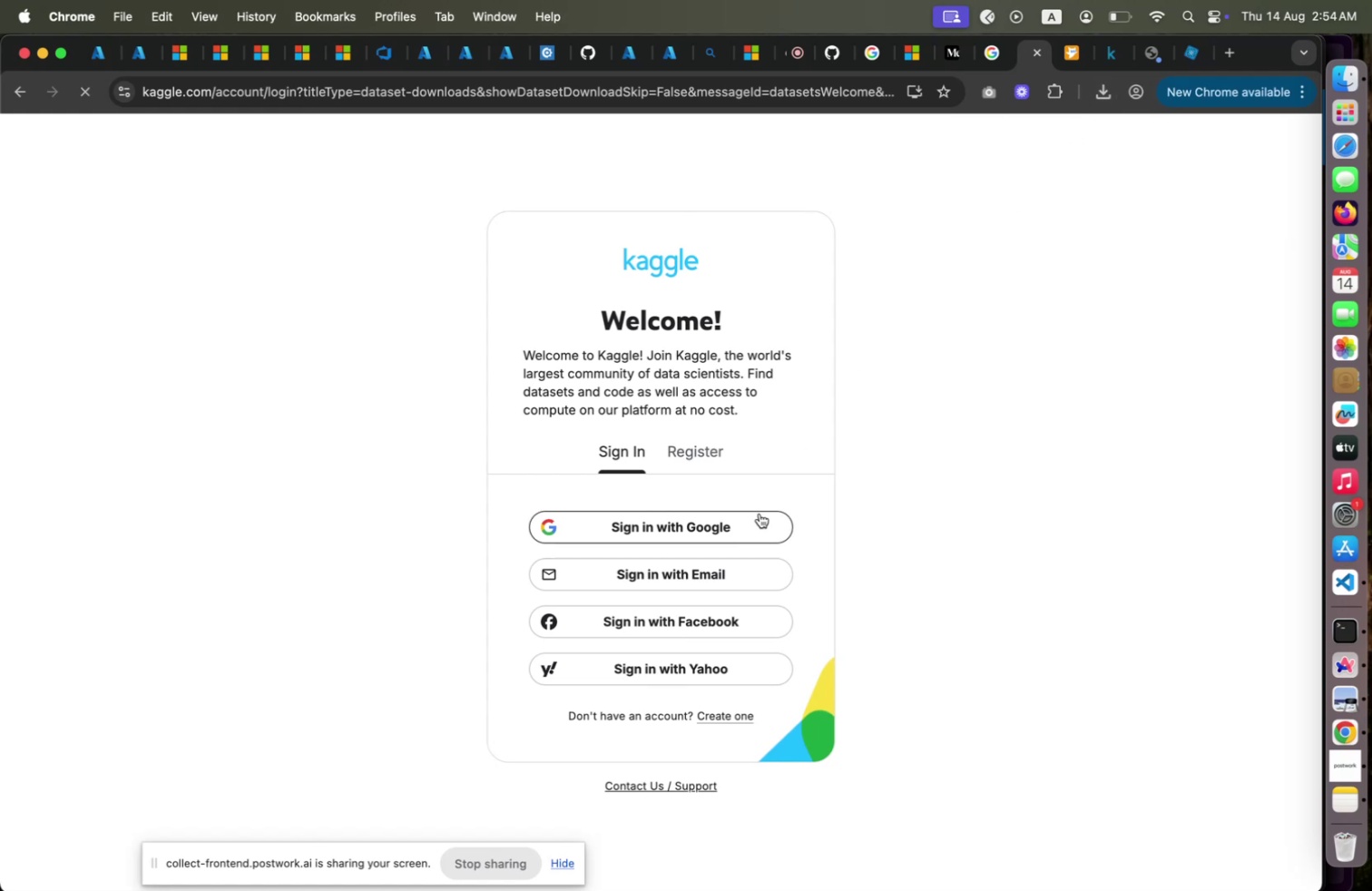 
left_click([627, 66])
 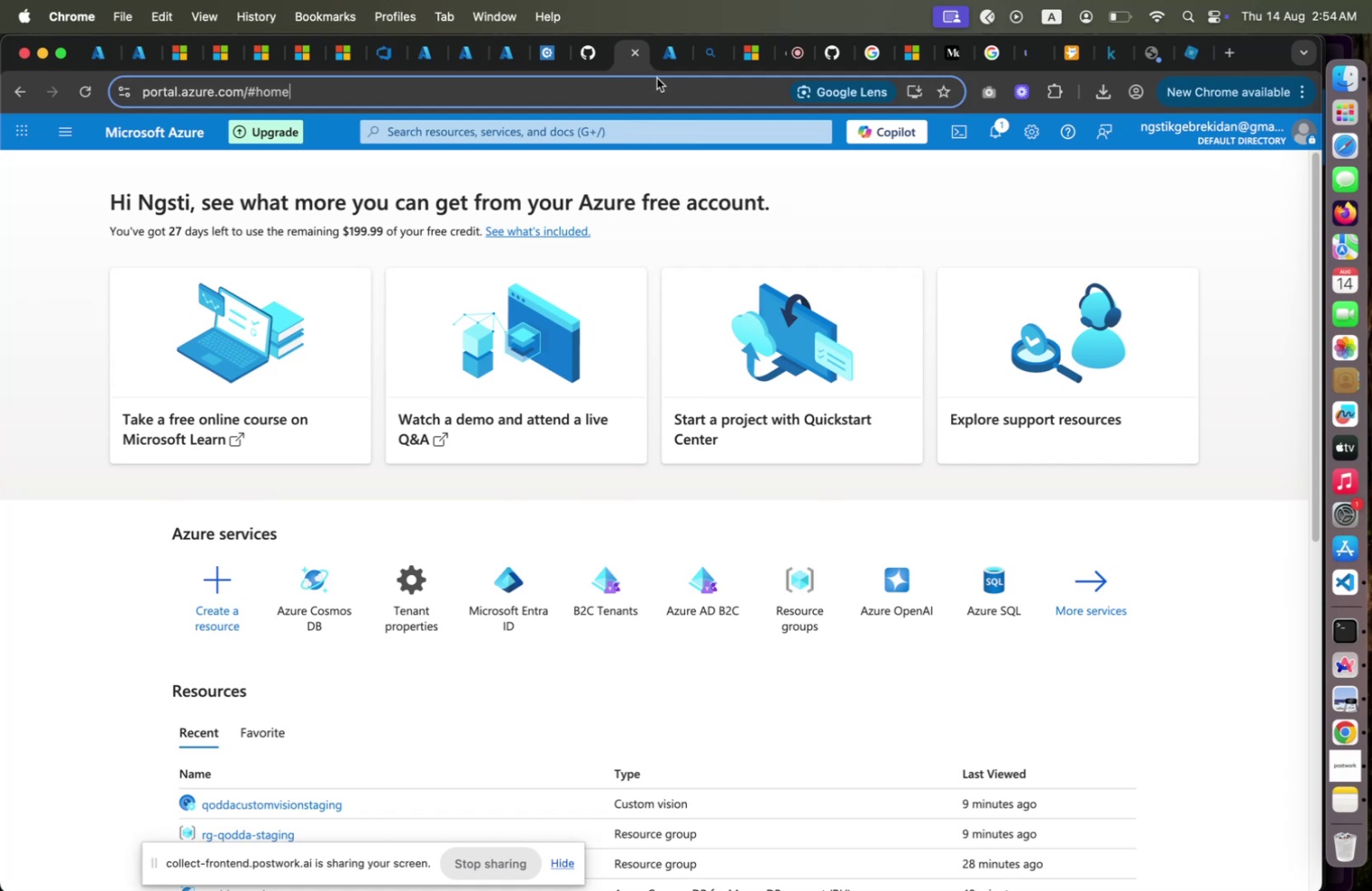 
left_click([657, 78])
 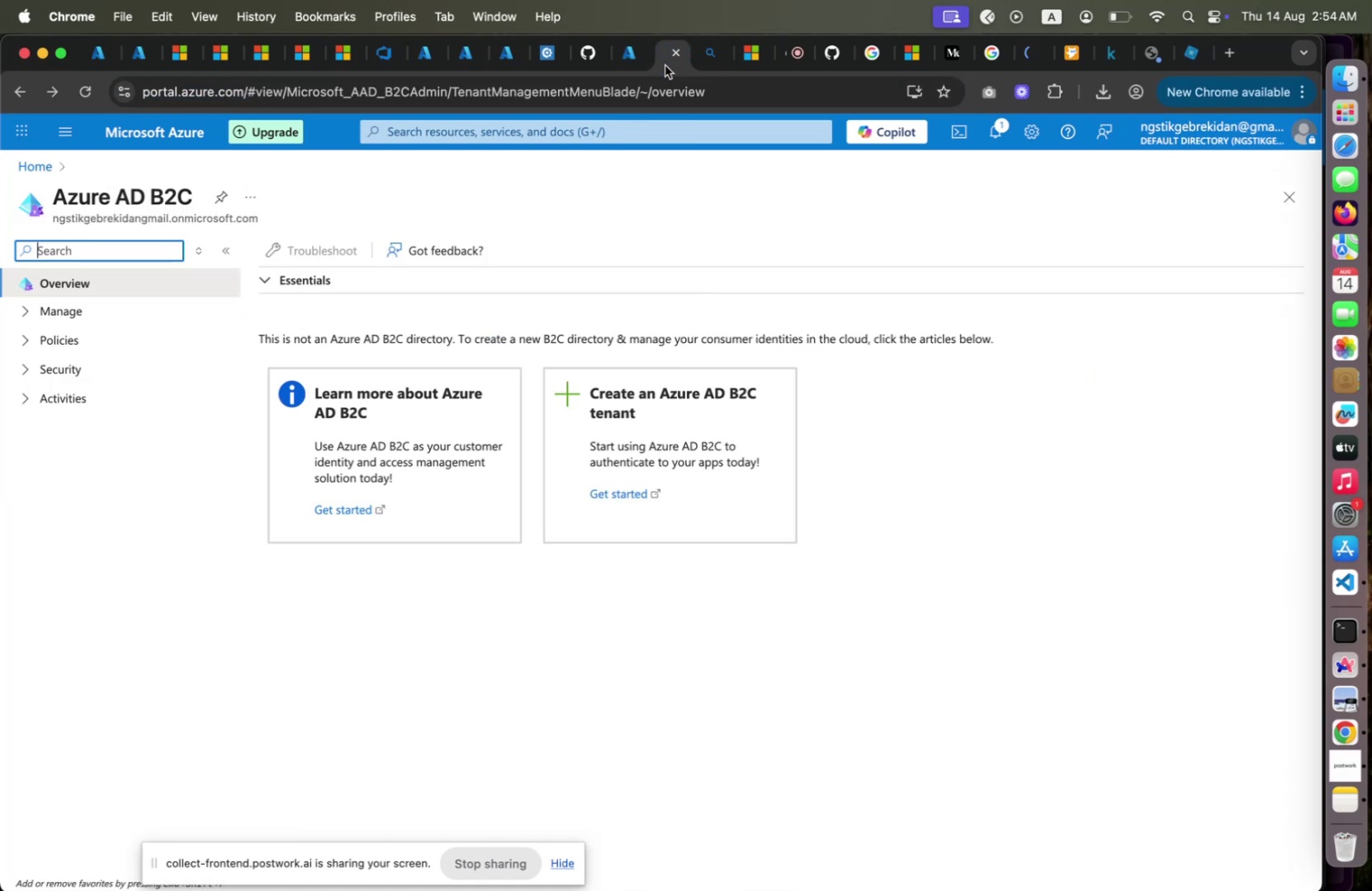 
left_click([665, 65])
 